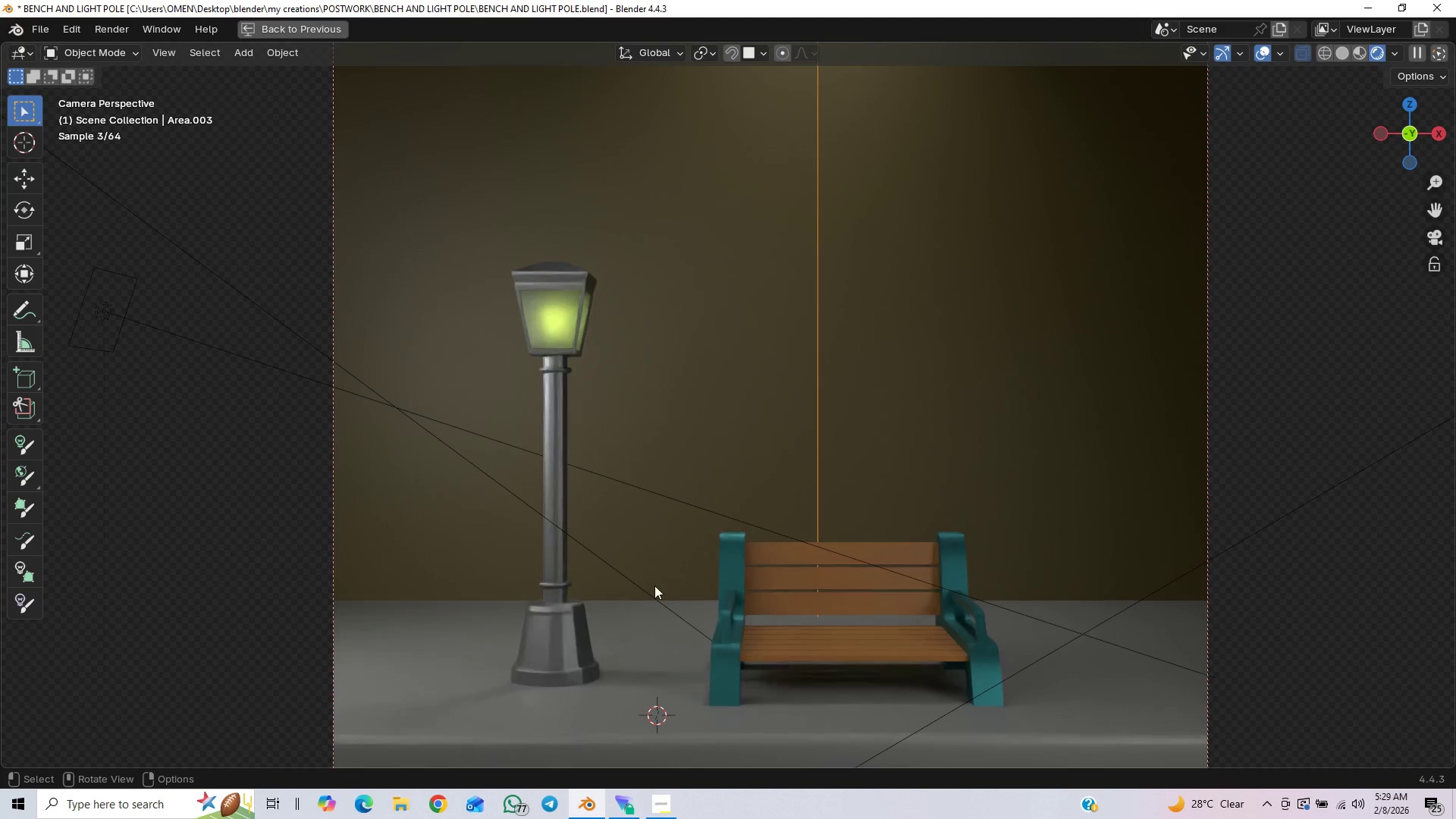 
scroll: coordinate [697, 645], scroll_direction: down, amount: 2.0
 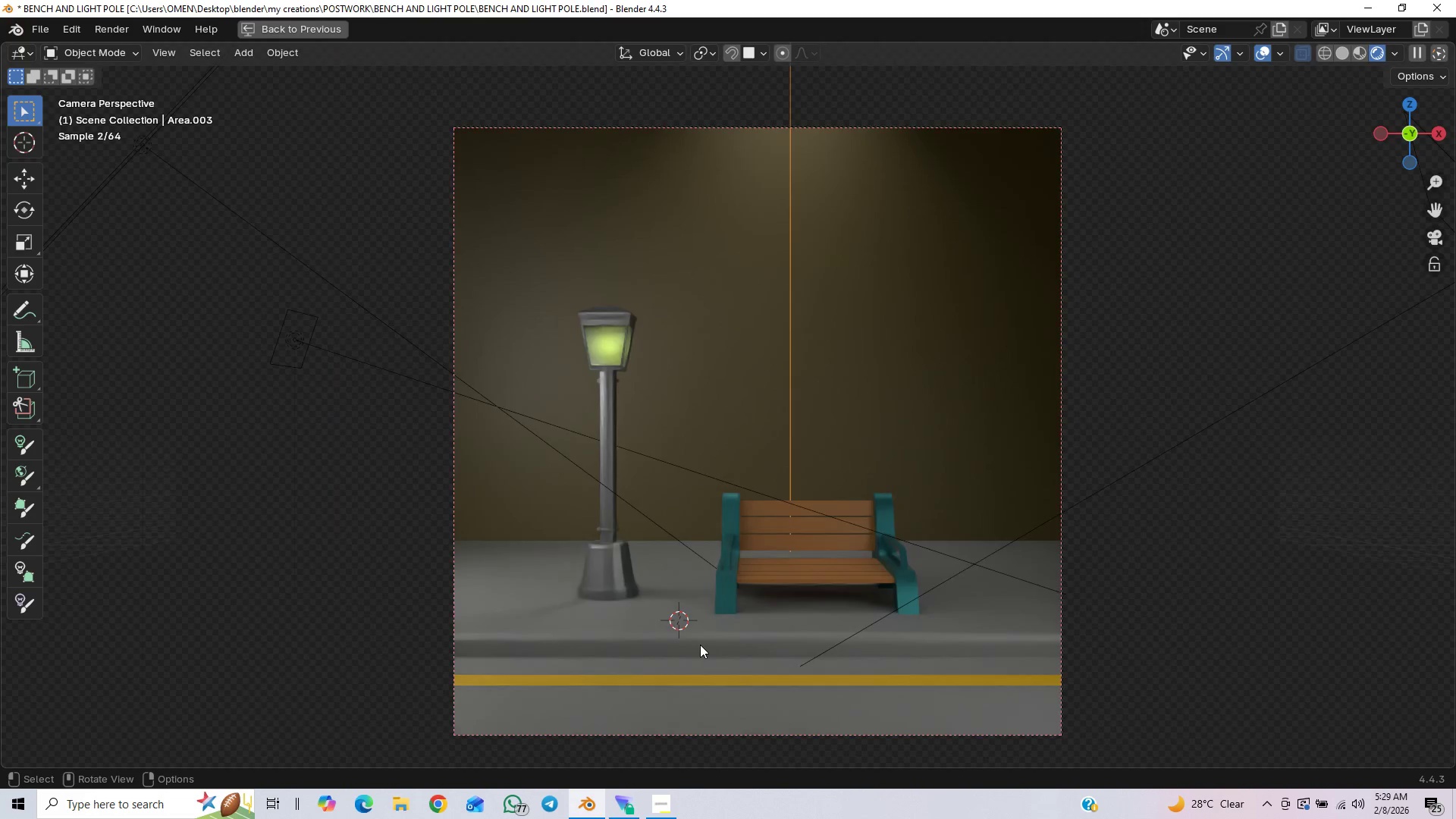 
scroll: coordinate [701, 645], scroll_direction: up, amount: 6.0
 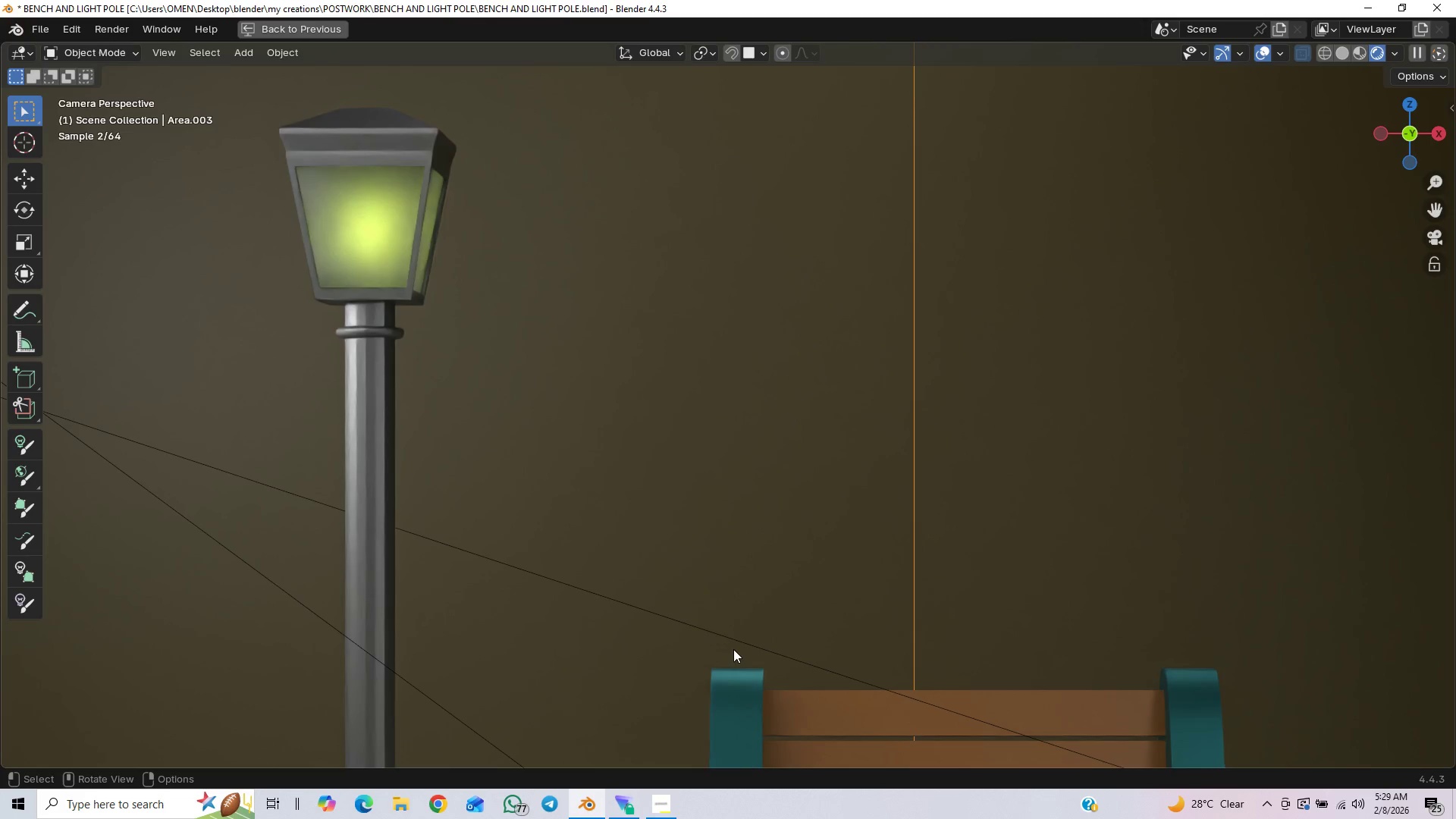 
hold_key(key=ShiftLeft, duration=0.94)
 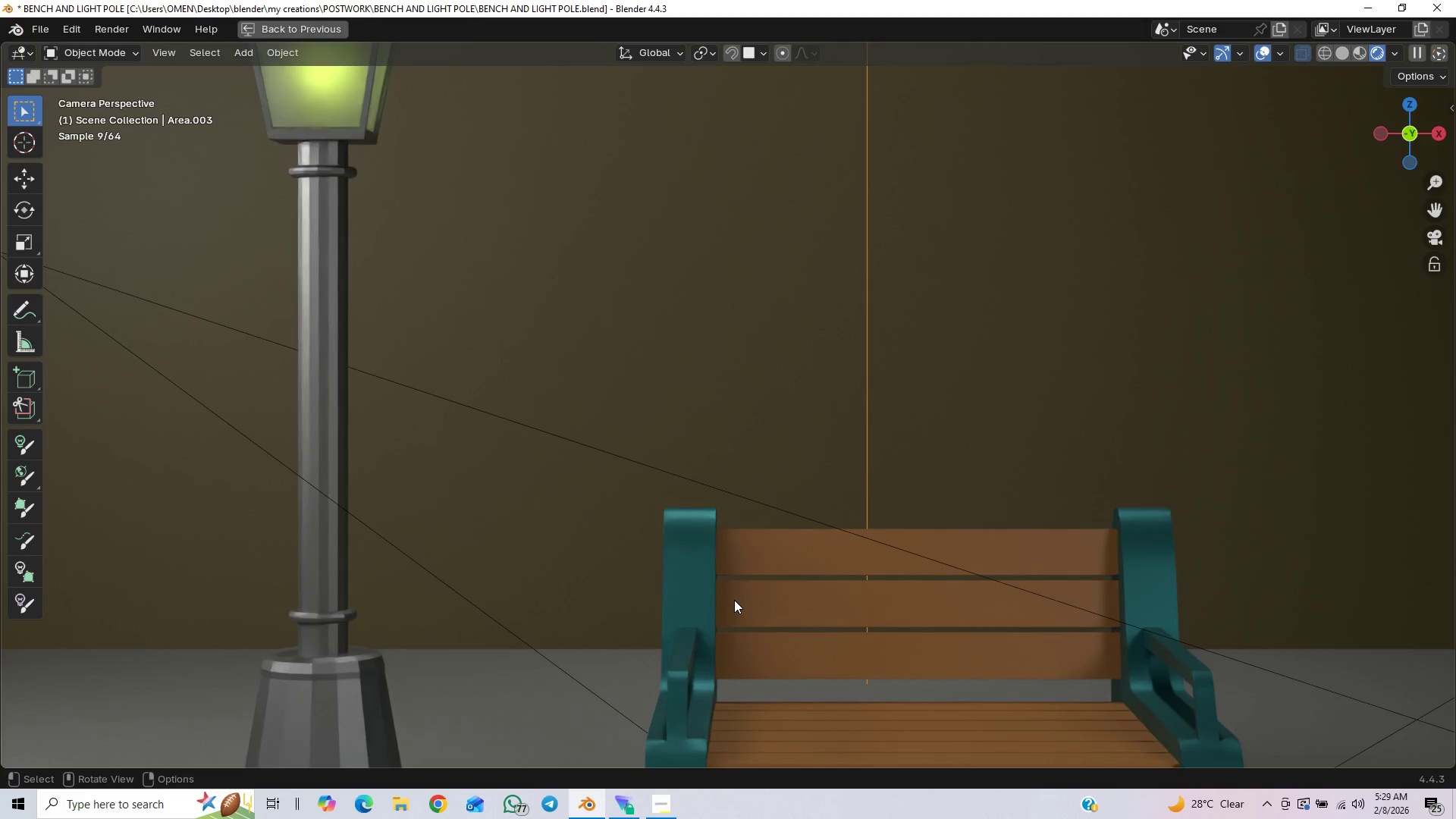 
wait(7.84)
 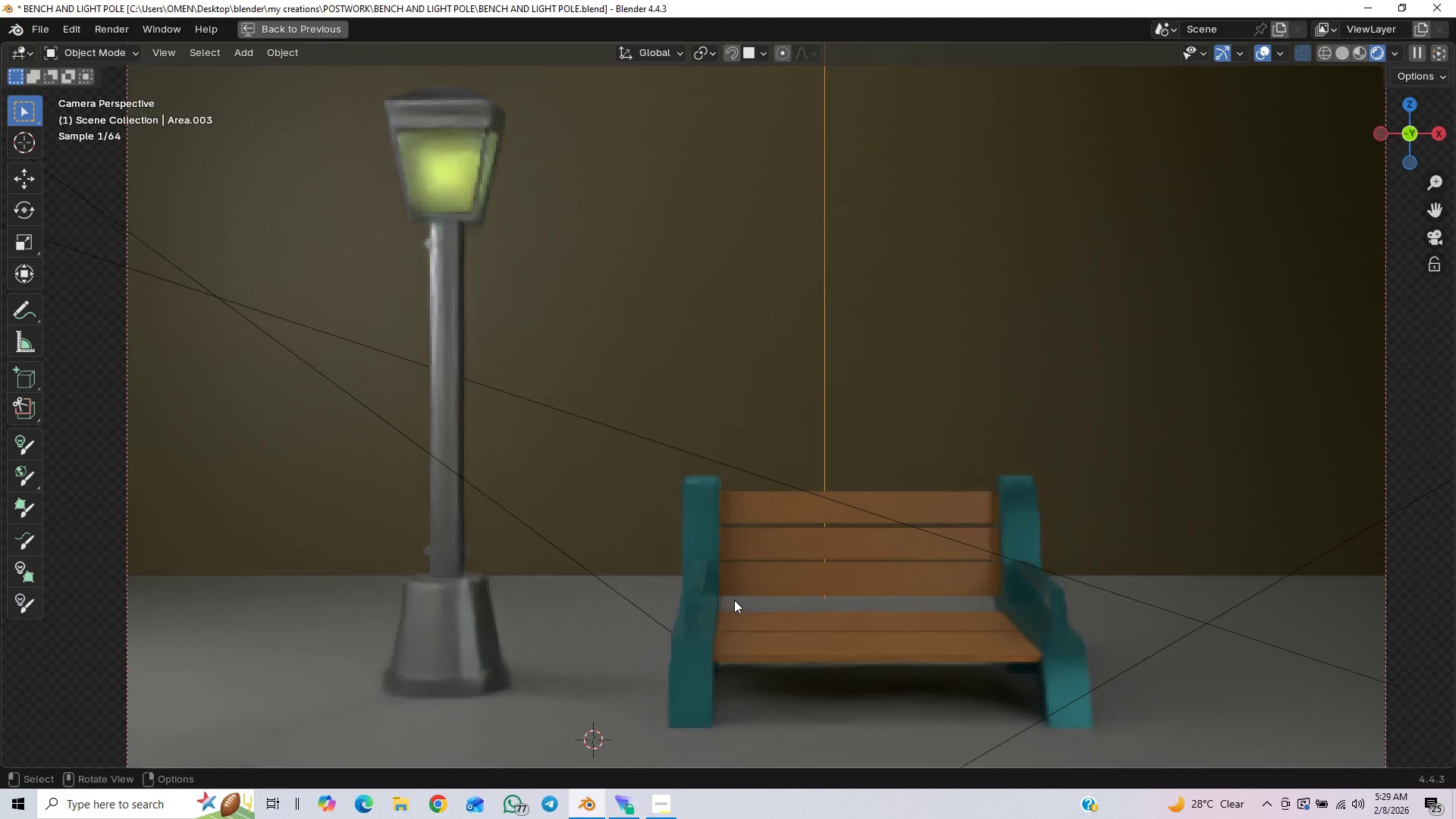 
hold_key(key=ShiftLeft, duration=0.52)
 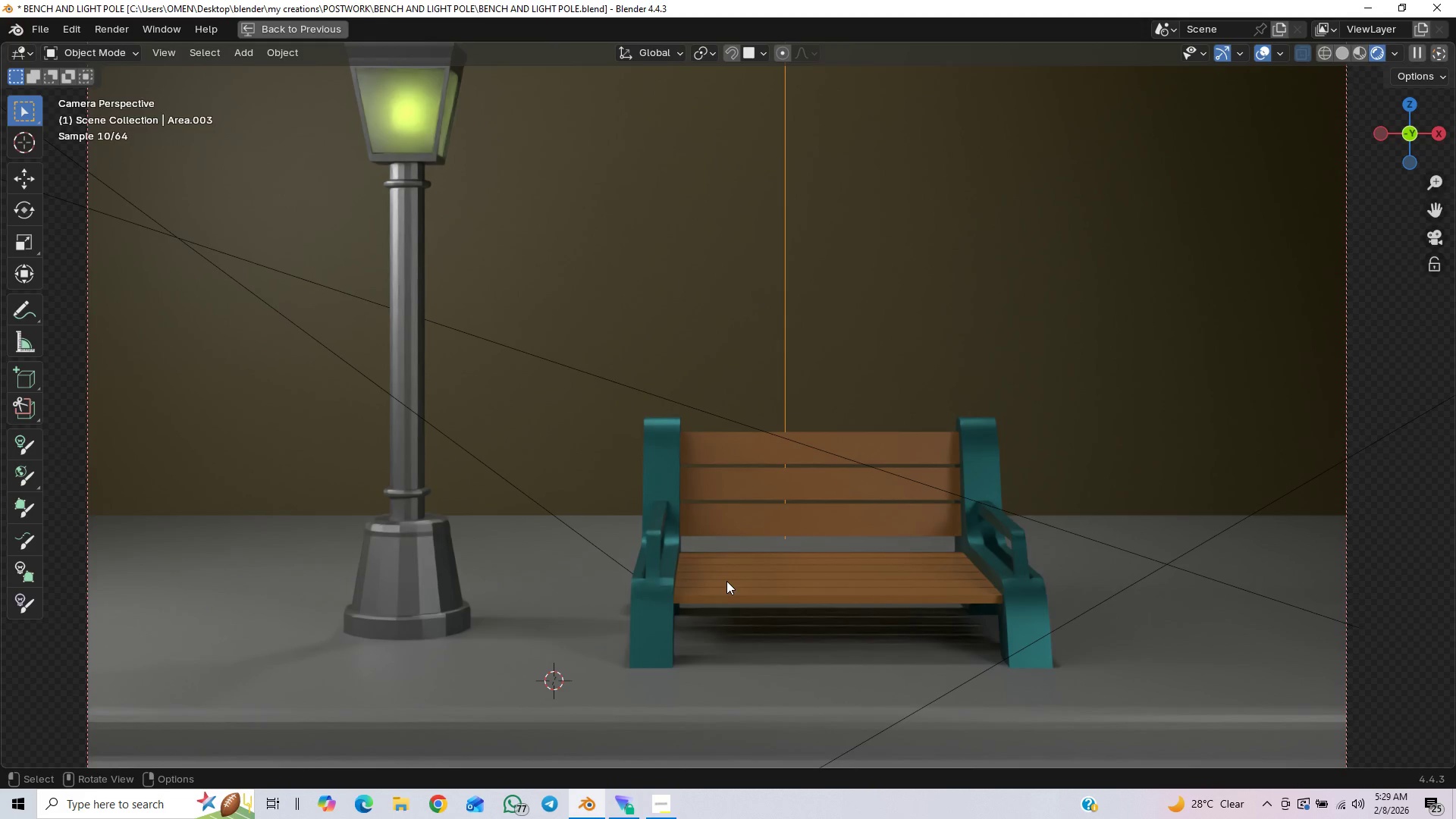 
scroll: coordinate [734, 600], scroll_direction: down, amount: 2.0
 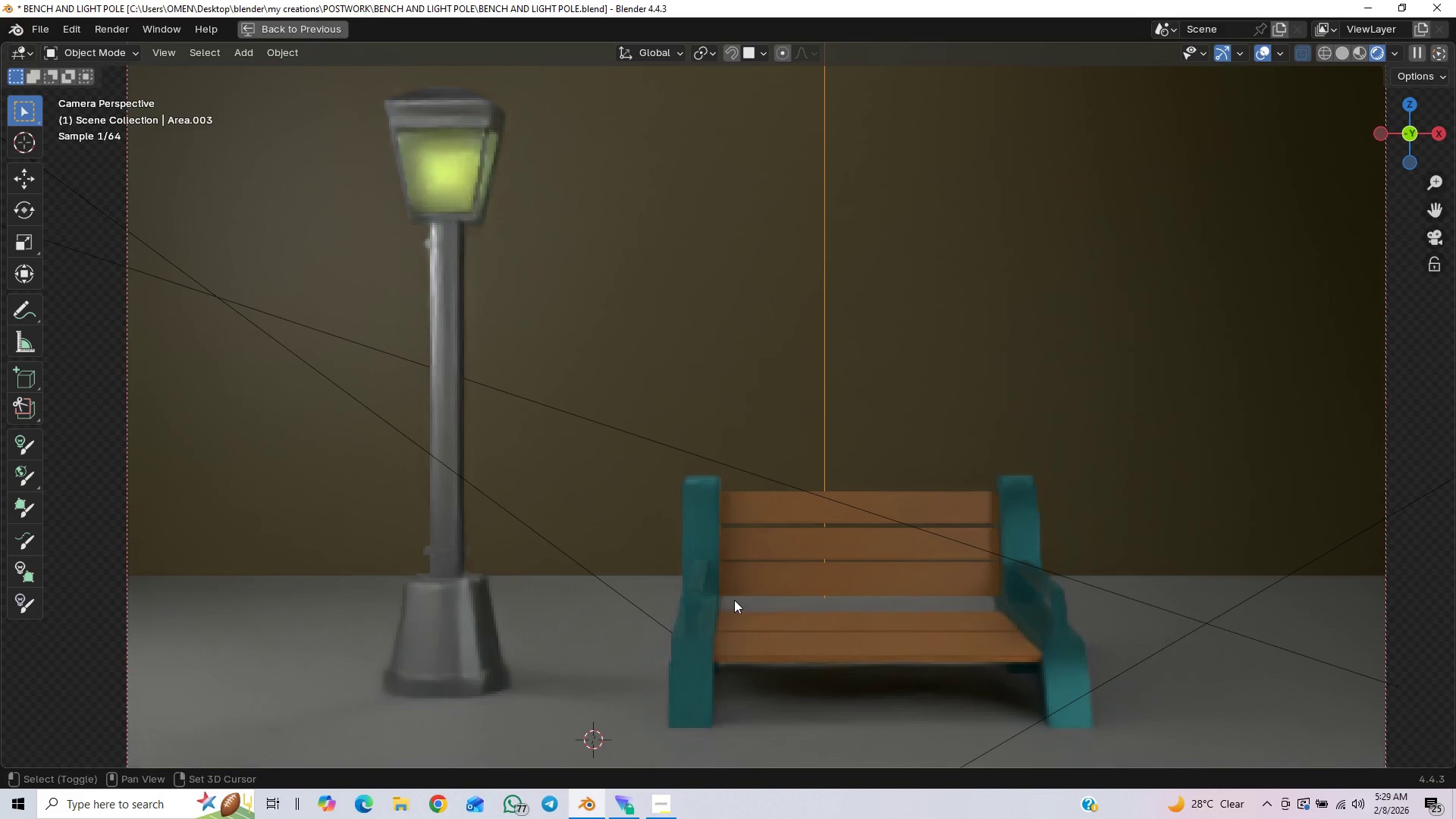 
wait(7.58)
 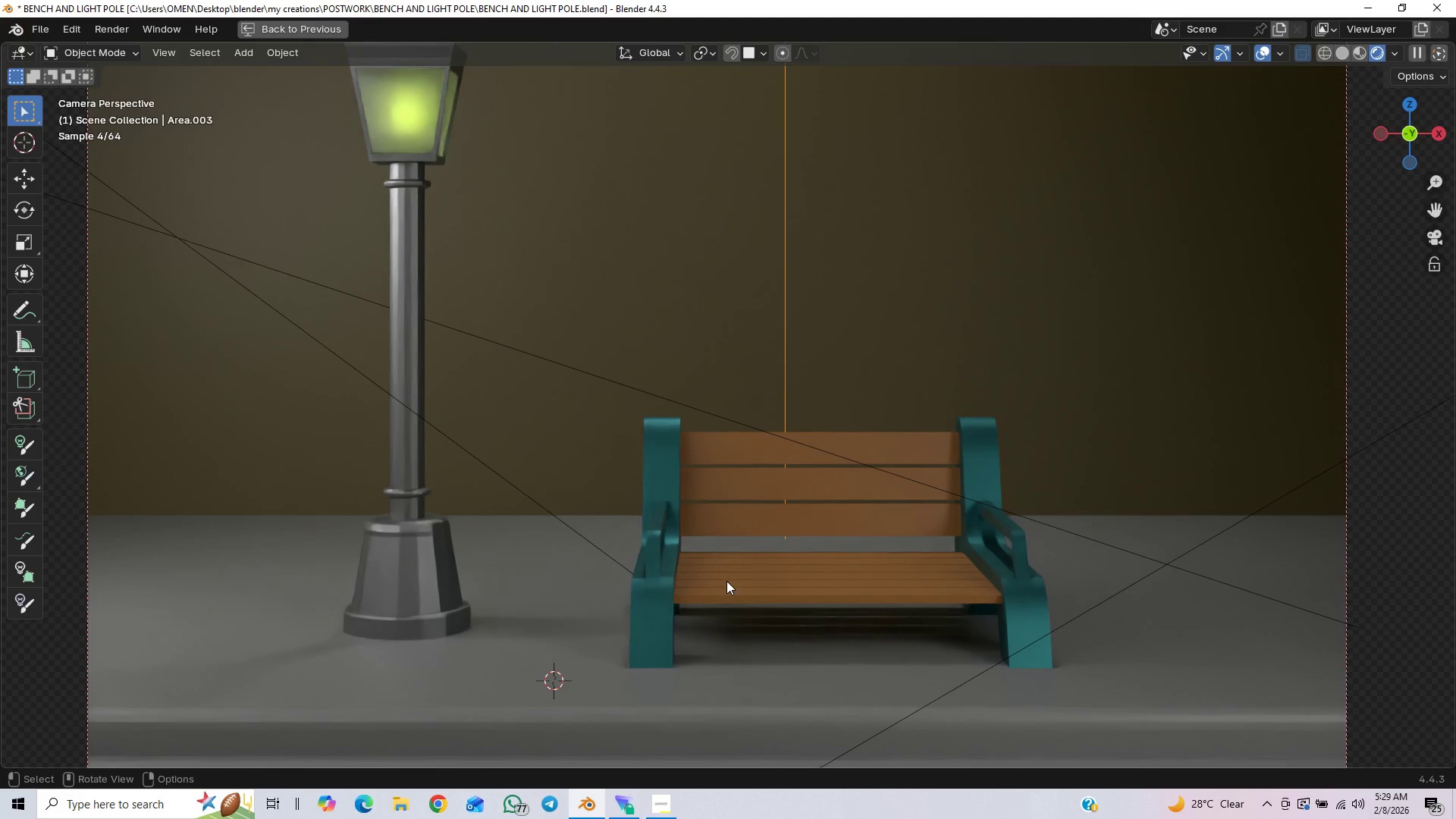 
key(H)
 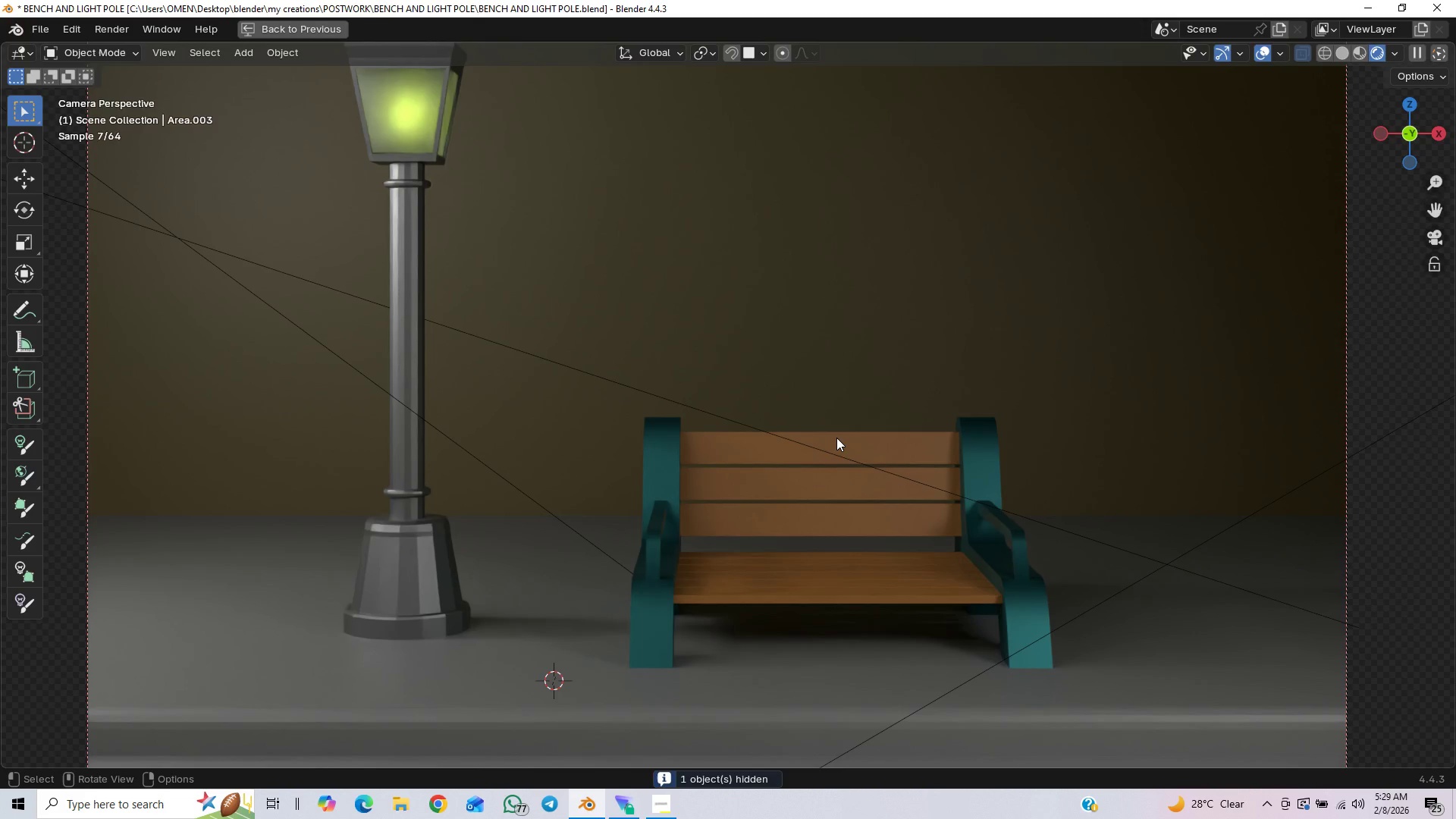 
wait(5.86)
 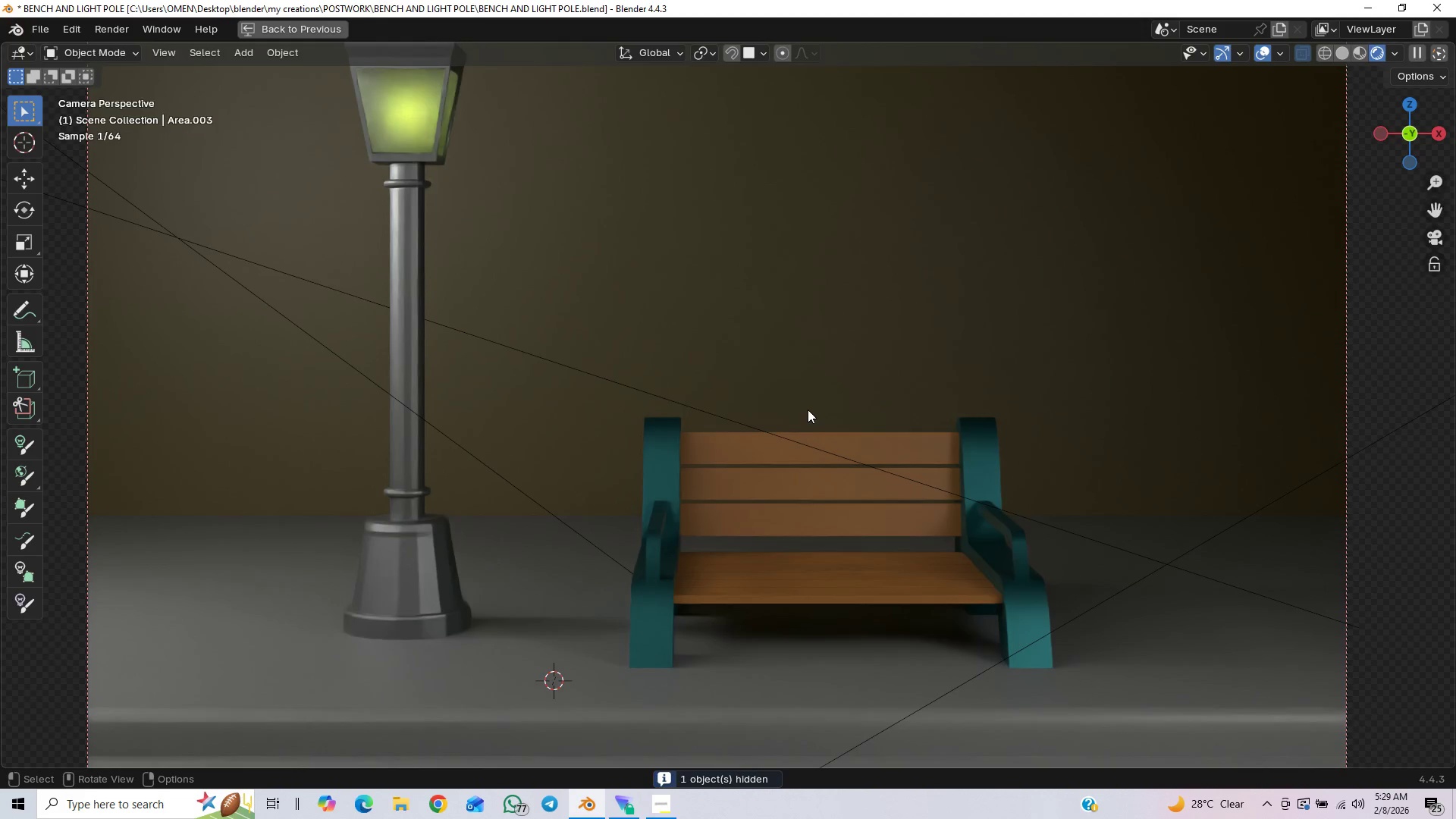 
scroll: coordinate [836, 446], scroll_direction: down, amount: 3.0
 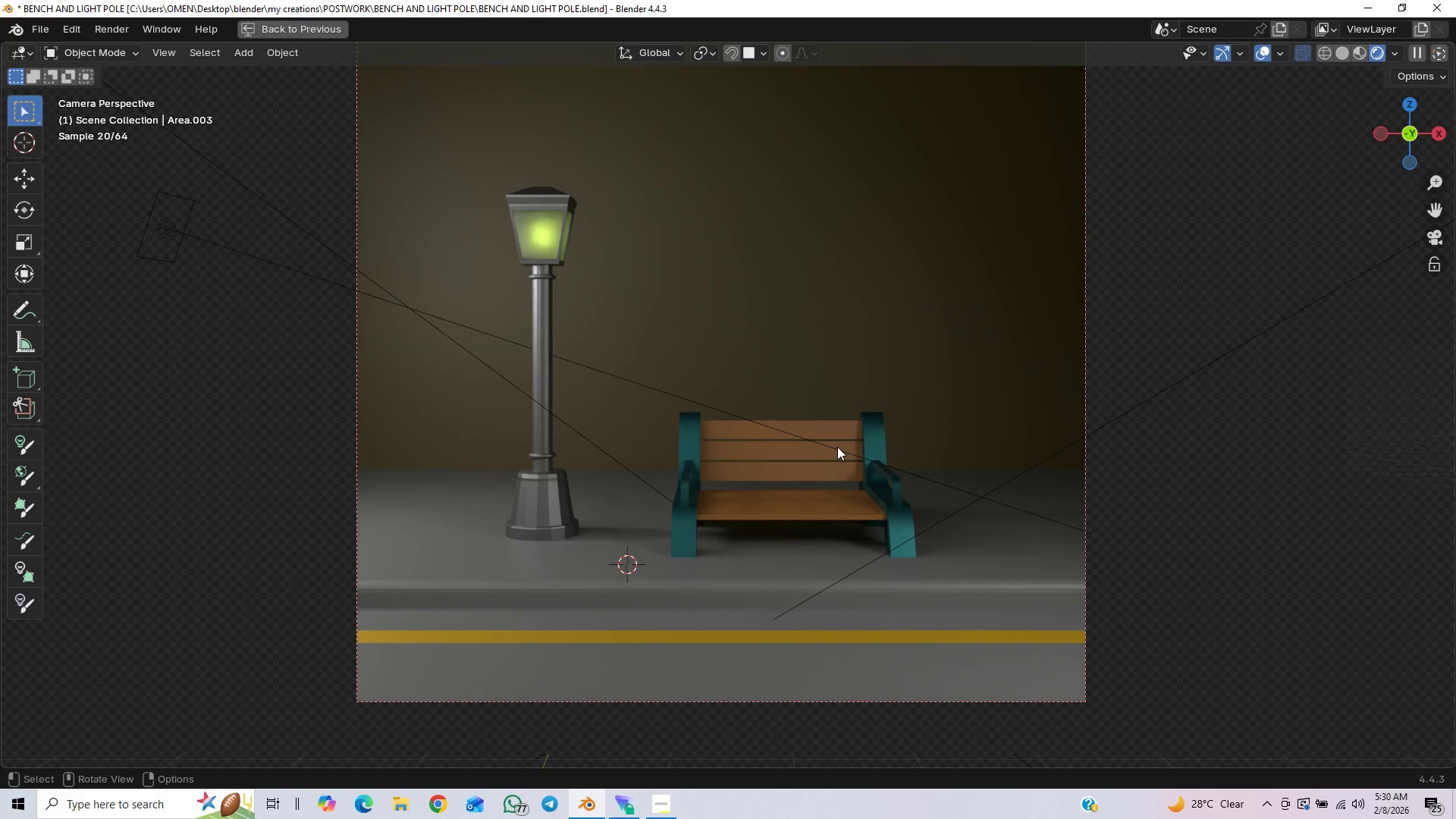 
wait(6.52)
 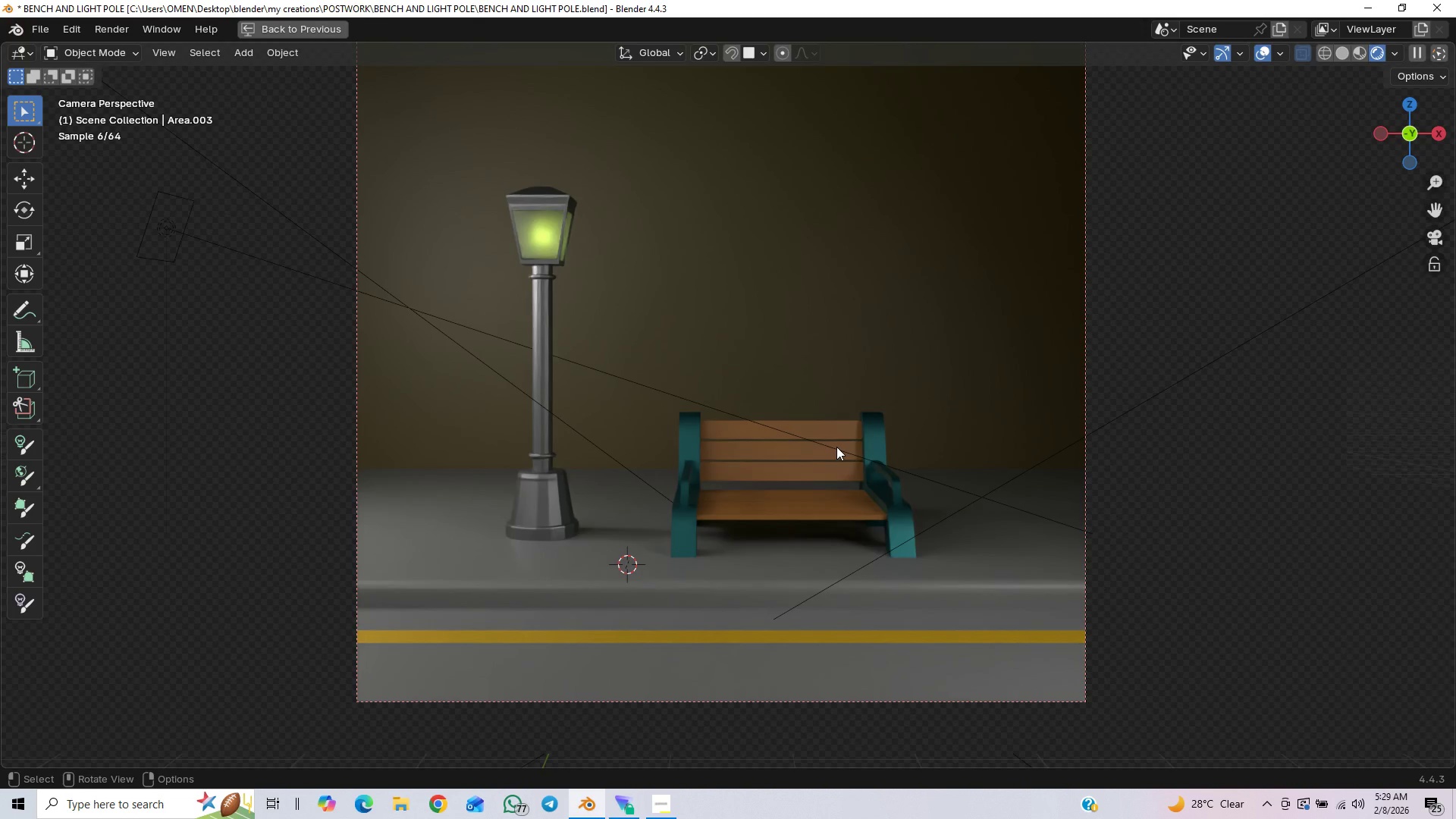 
scroll: coordinate [837, 447], scroll_direction: down, amount: 1.0
 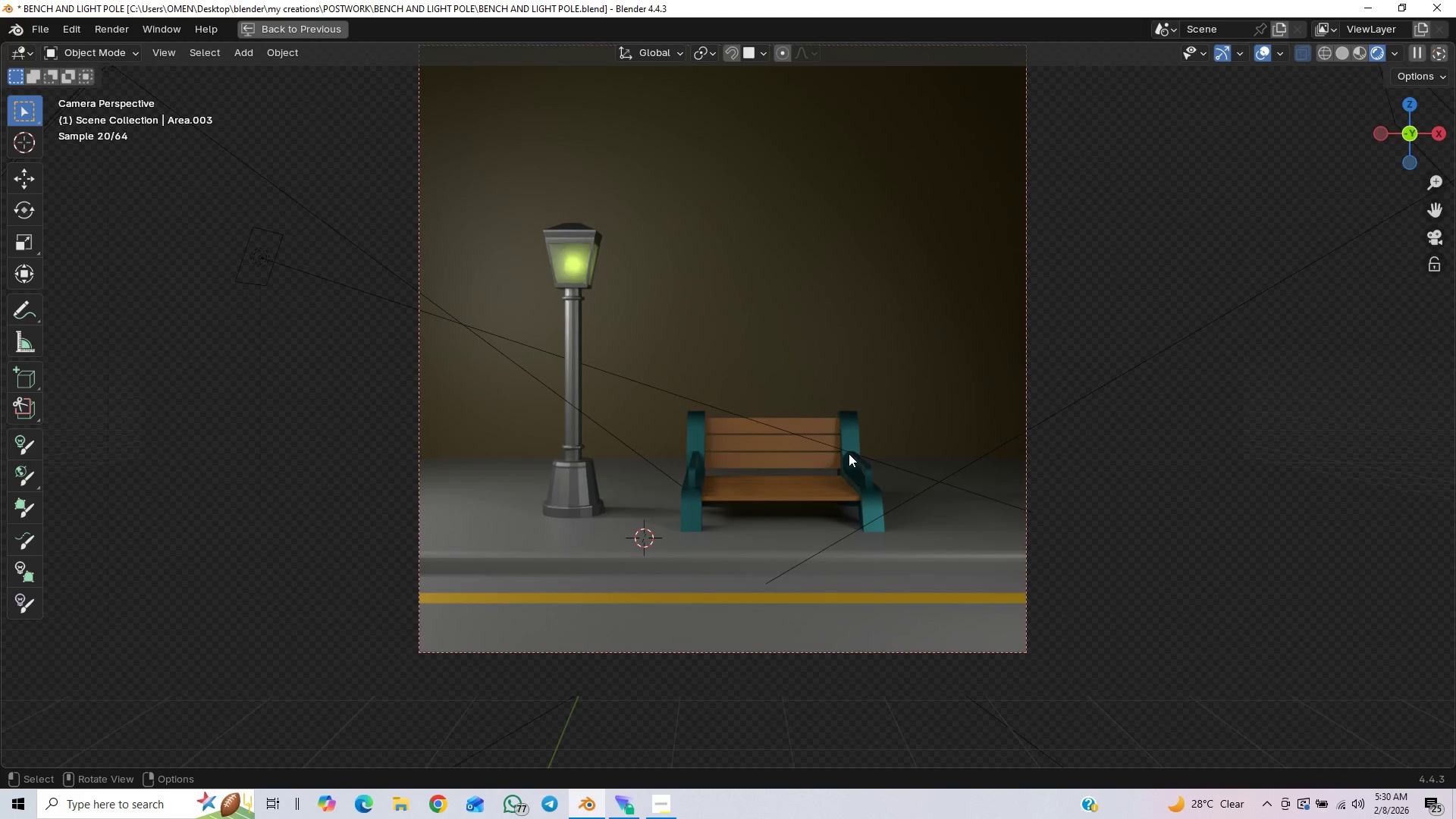 
wait(5.99)
 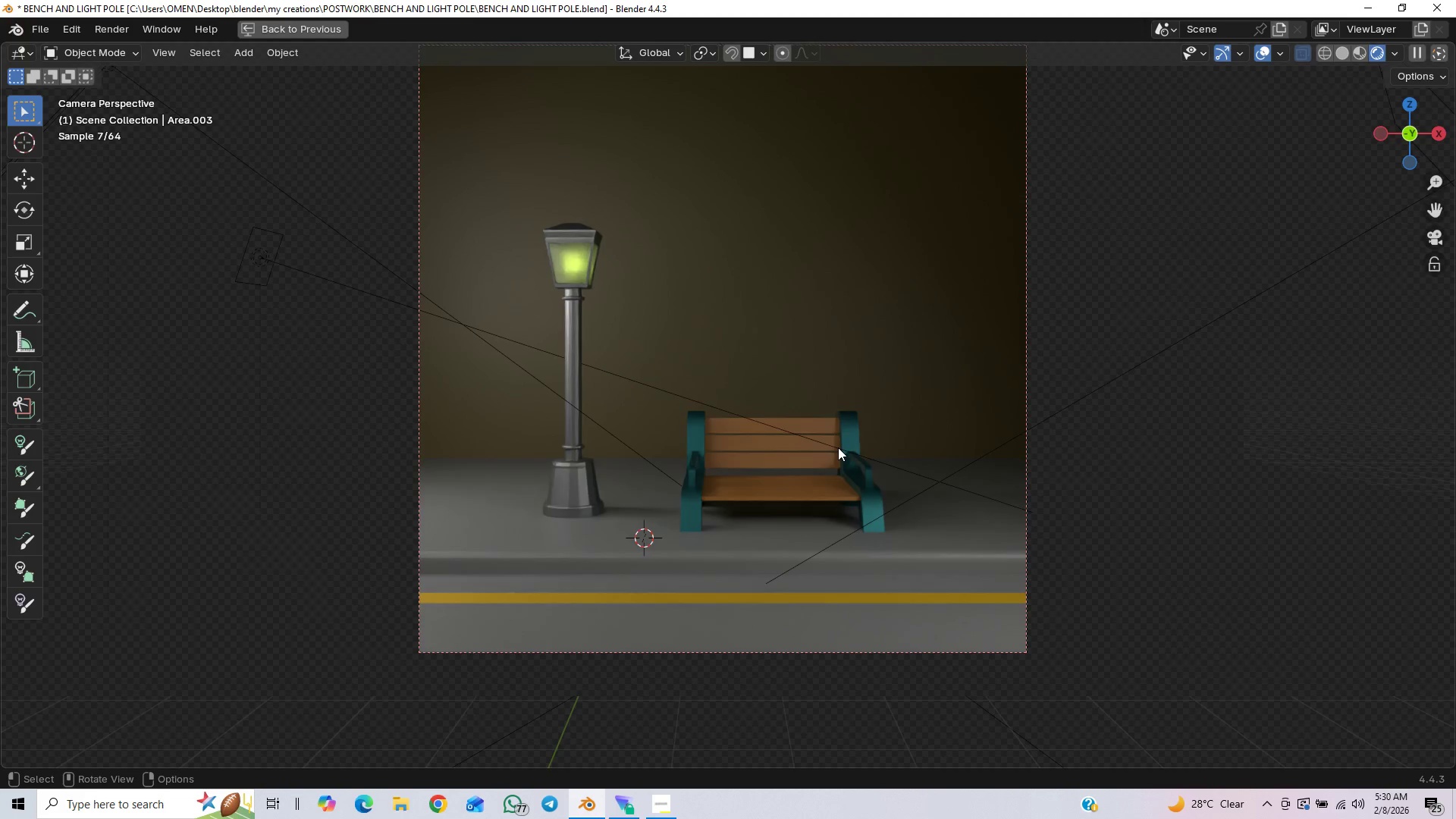 
key(Control+Space)
 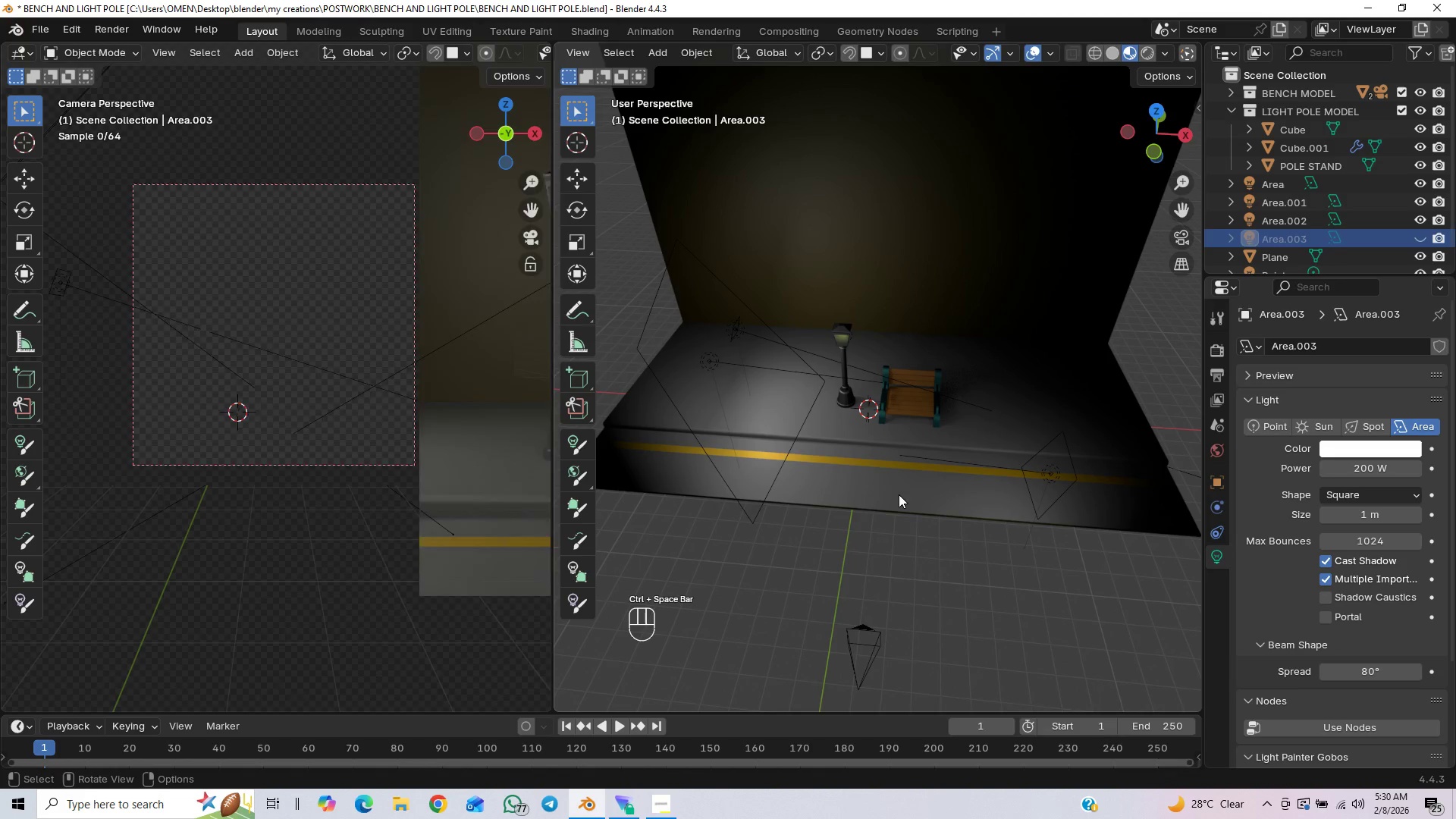 
scroll: coordinate [921, 492], scroll_direction: up, amount: 2.0
 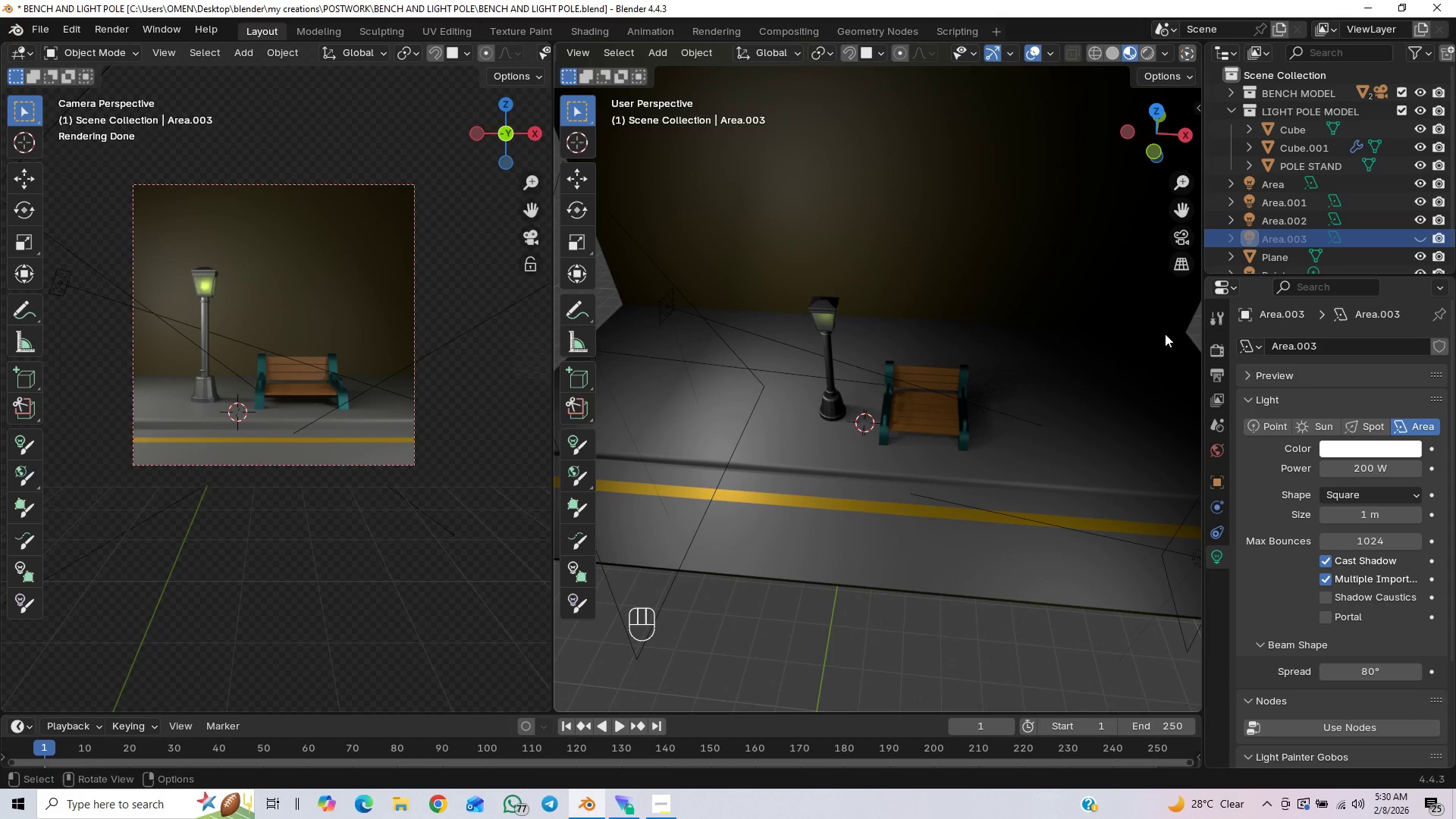 
left_click([1416, 237])
 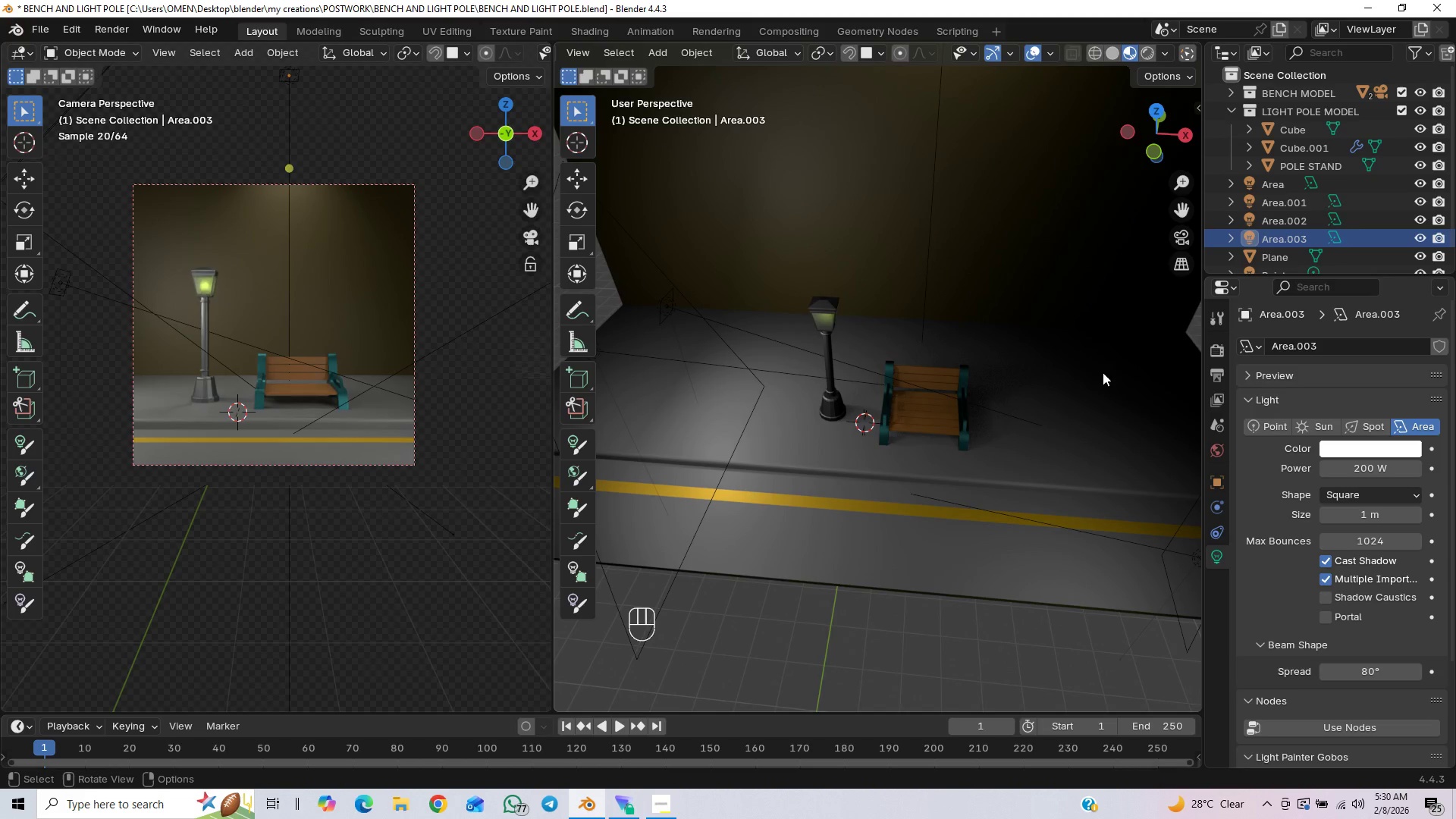 
hold_key(key=ShiftLeft, duration=1.09)
 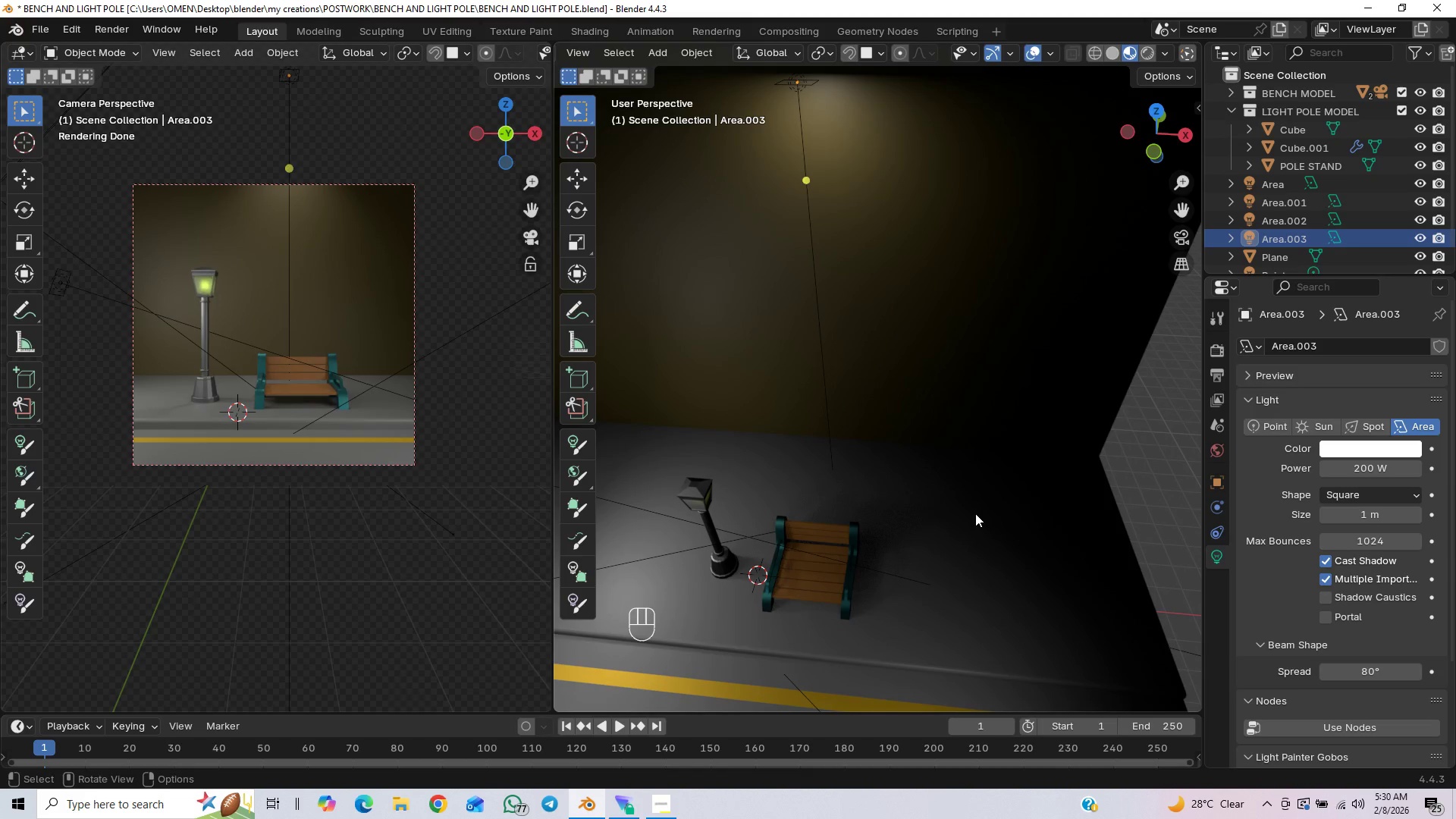 
key(X)
 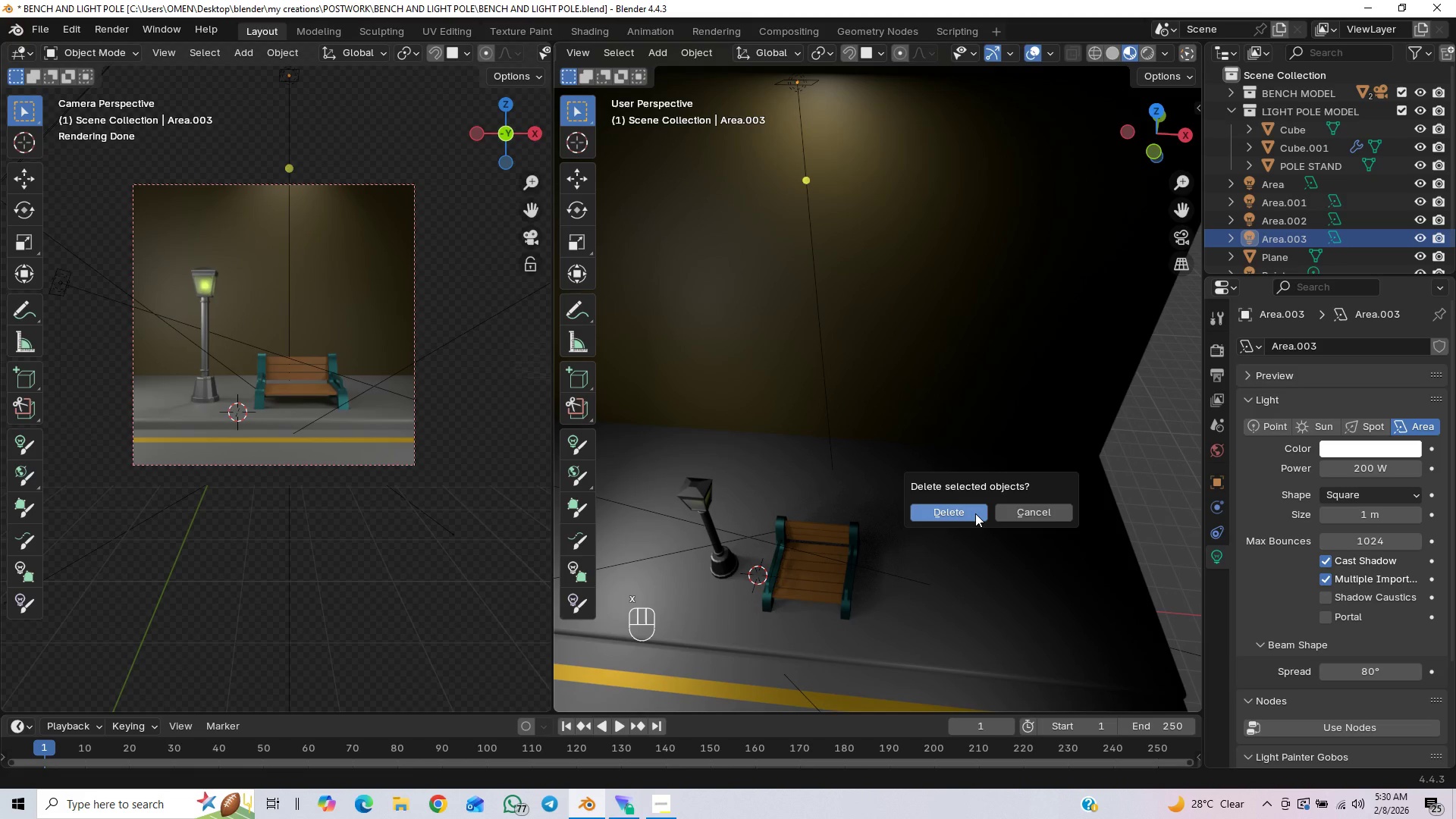 
left_click([975, 513])
 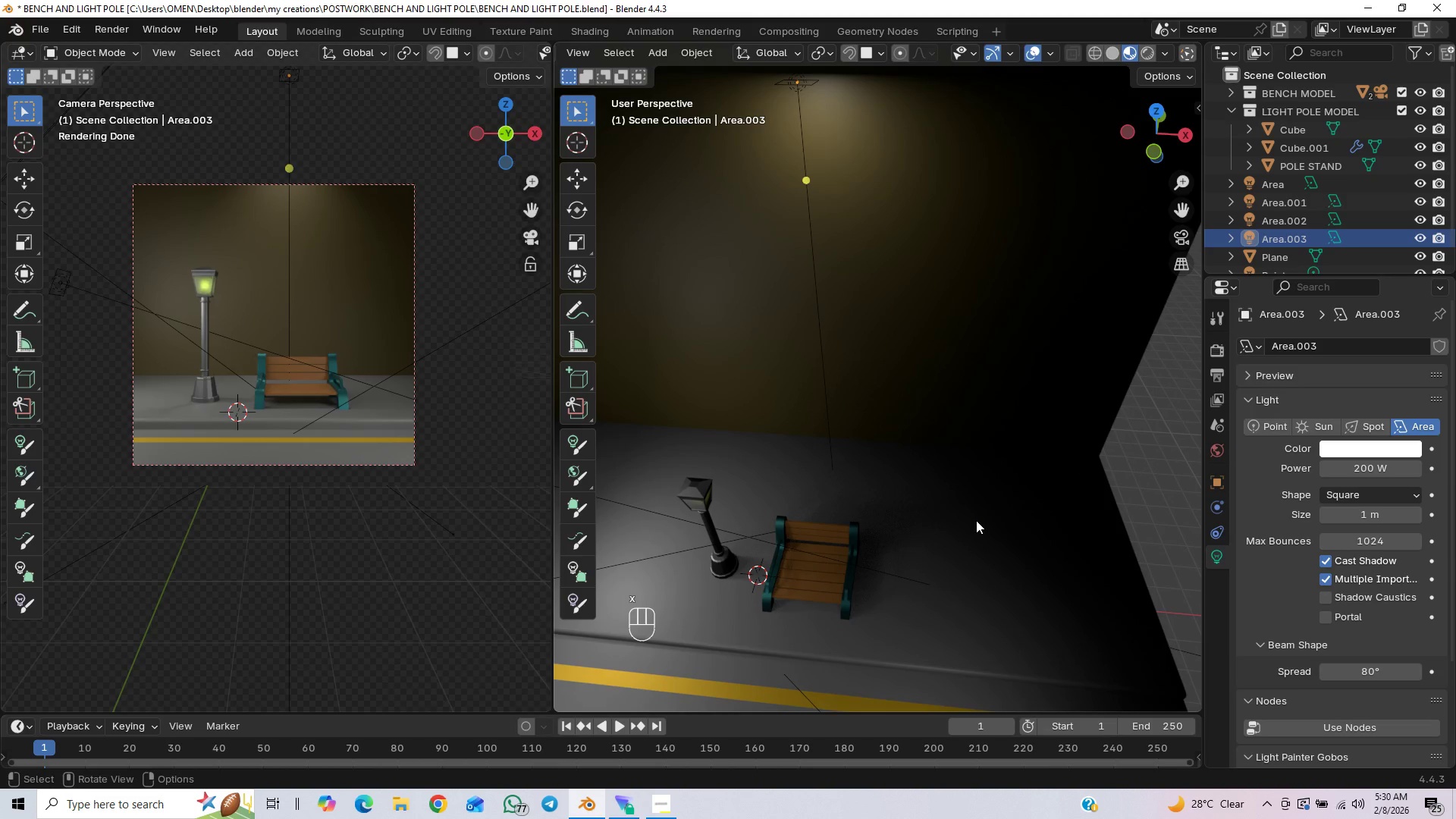 
key(Control+Z)
 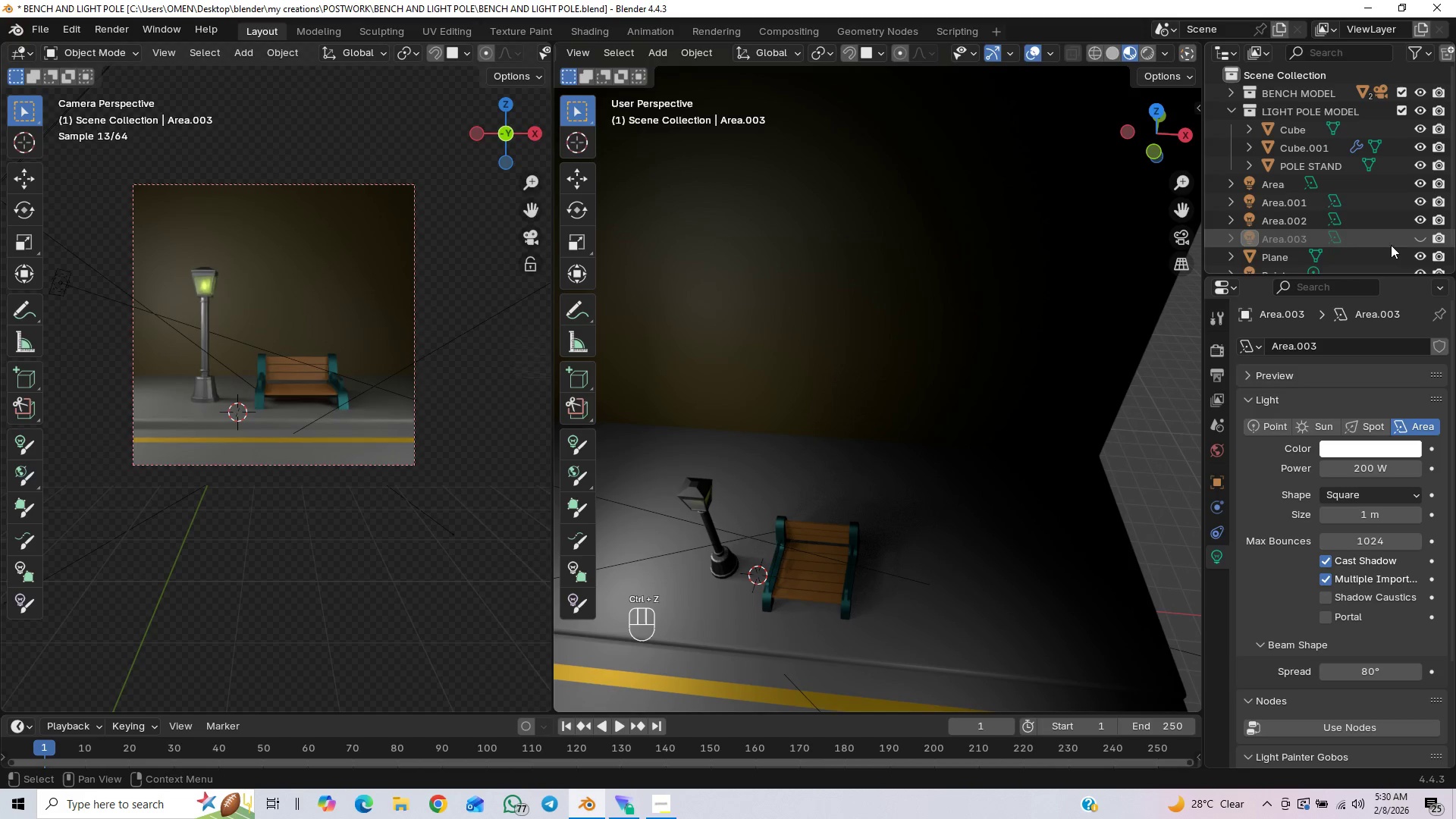 
left_click([1304, 236])
 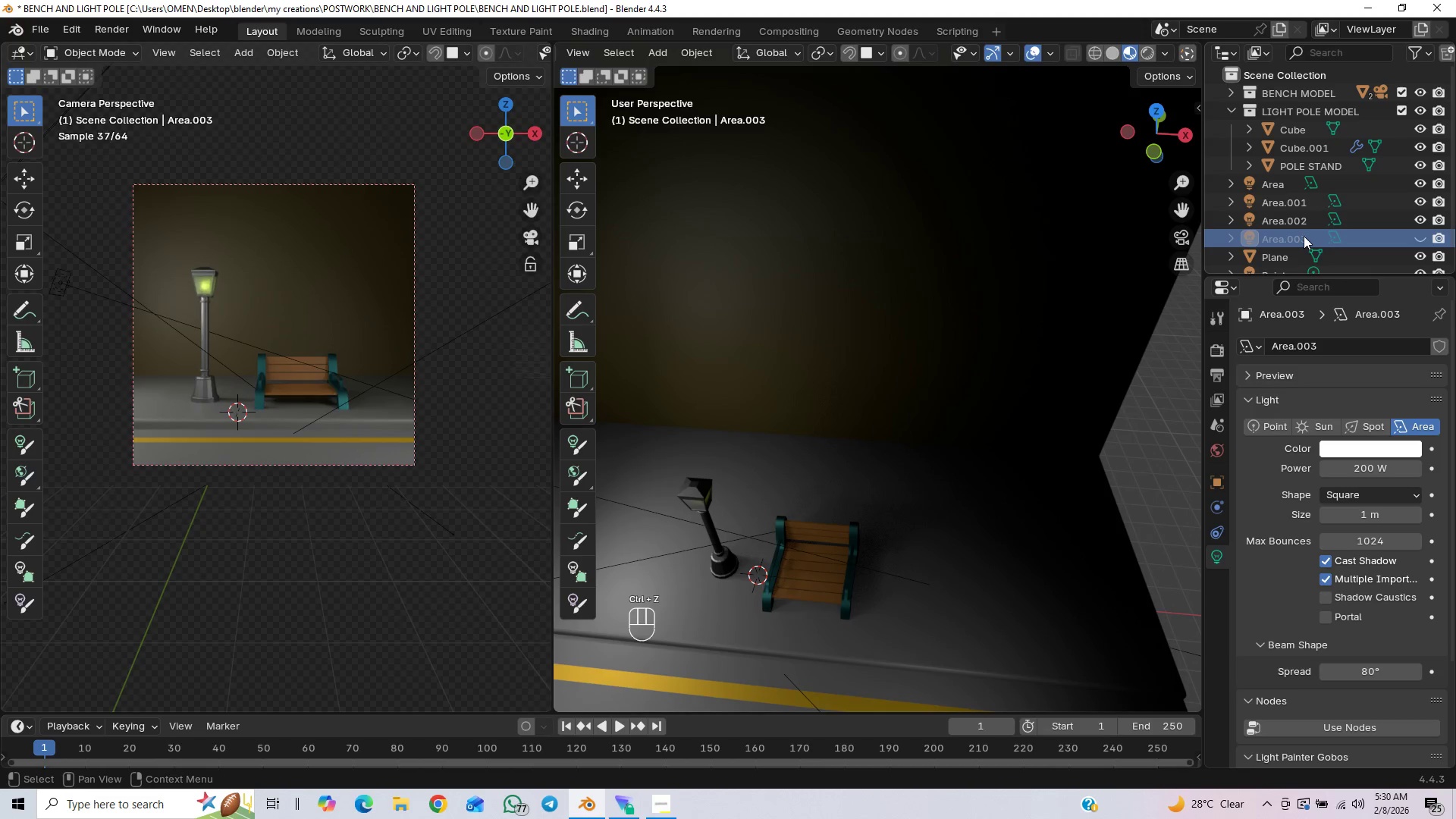 
key(Delete)
 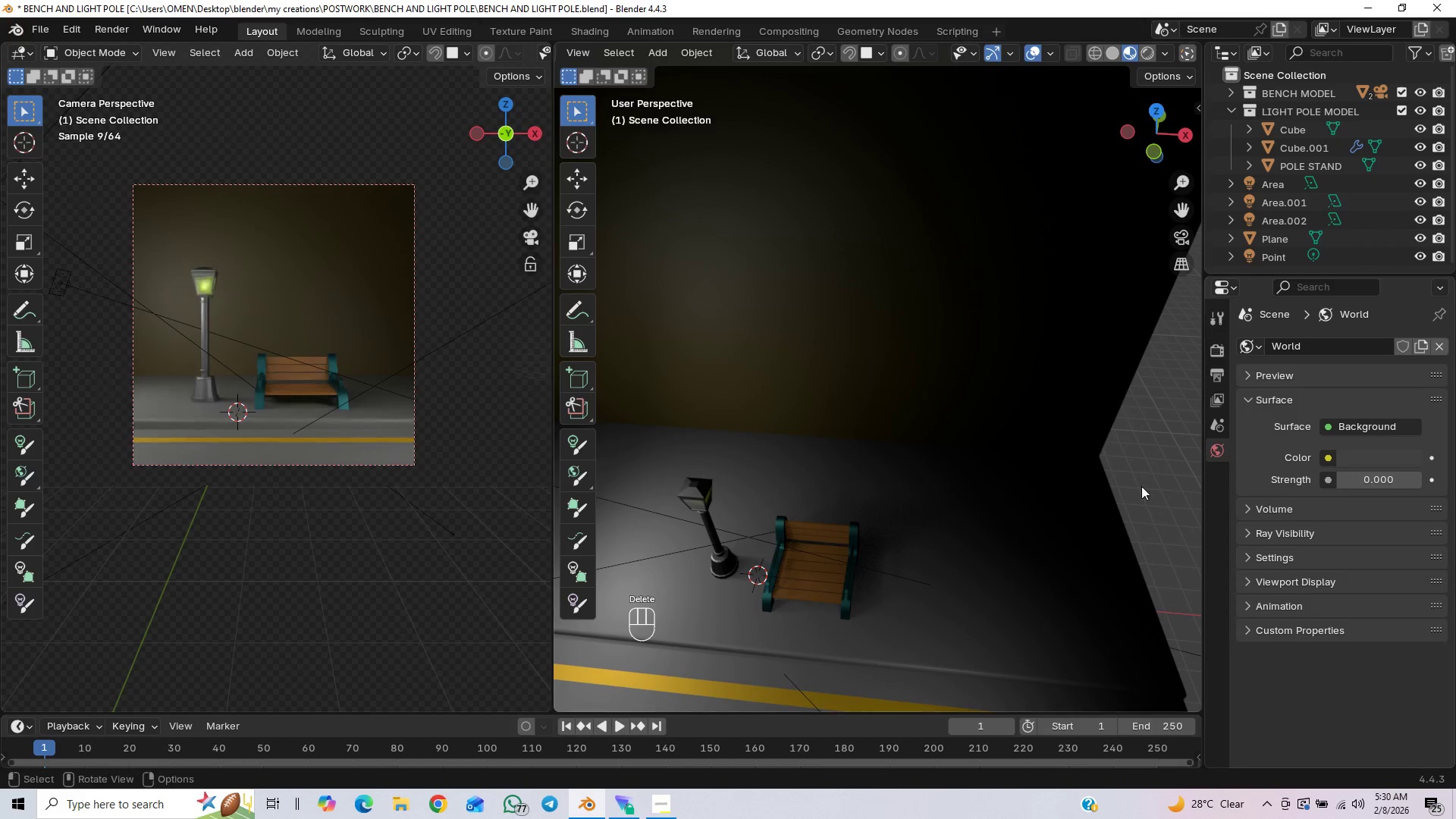 
scroll: coordinate [1082, 493], scroll_direction: down, amount: 2.0
 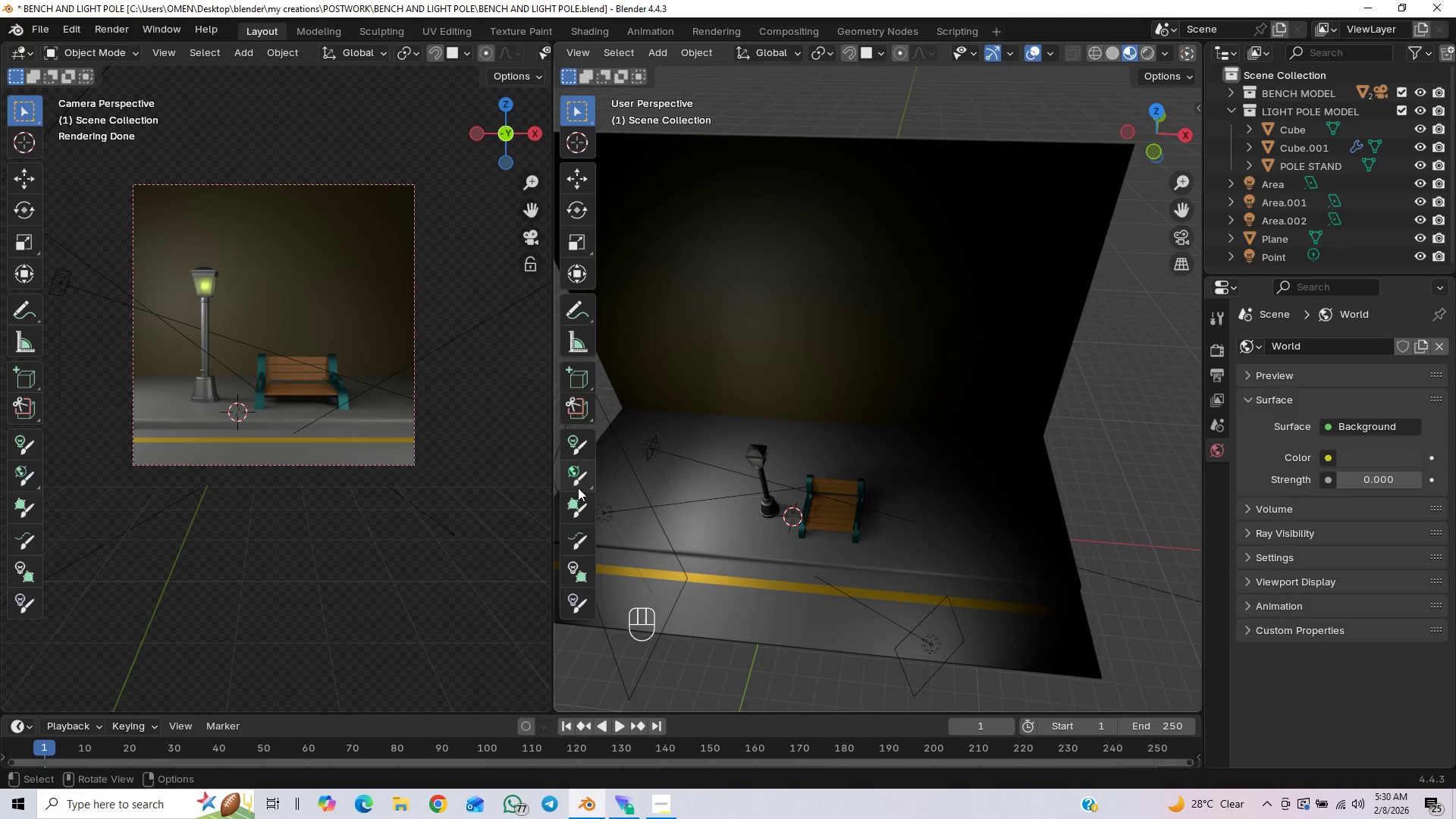 
left_click([654, 446])
 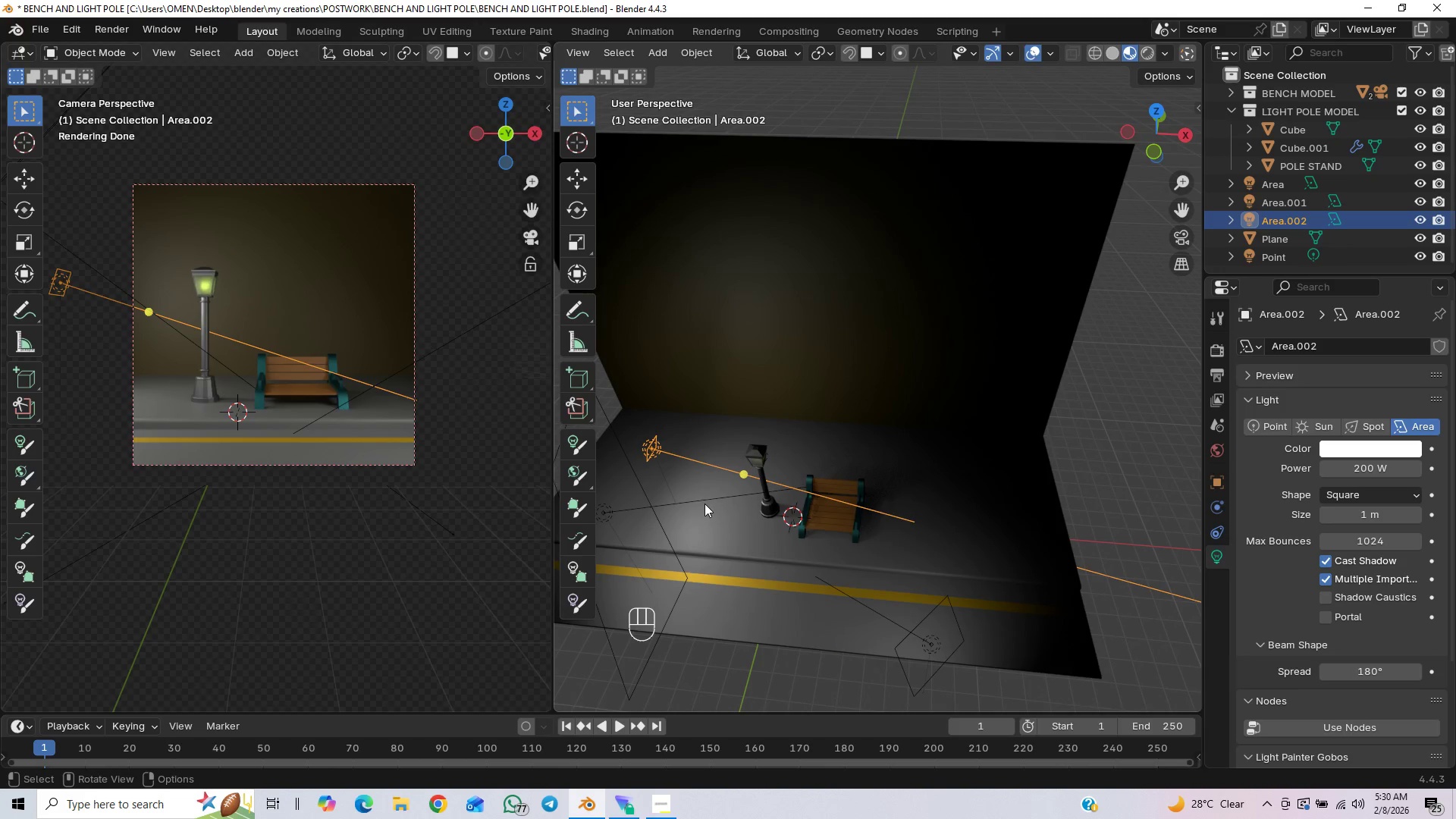 
key(R)
 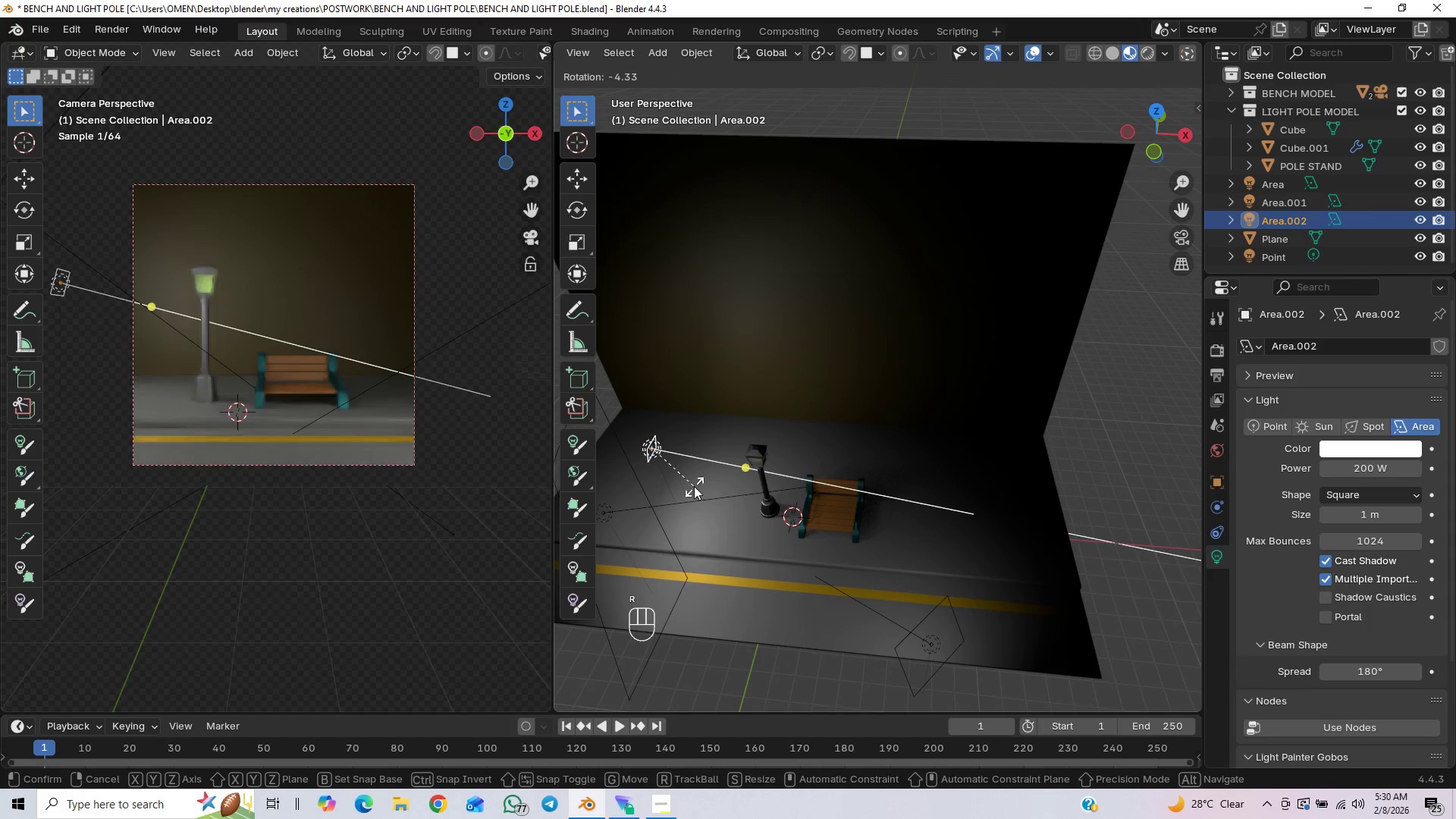 
key(Z)
 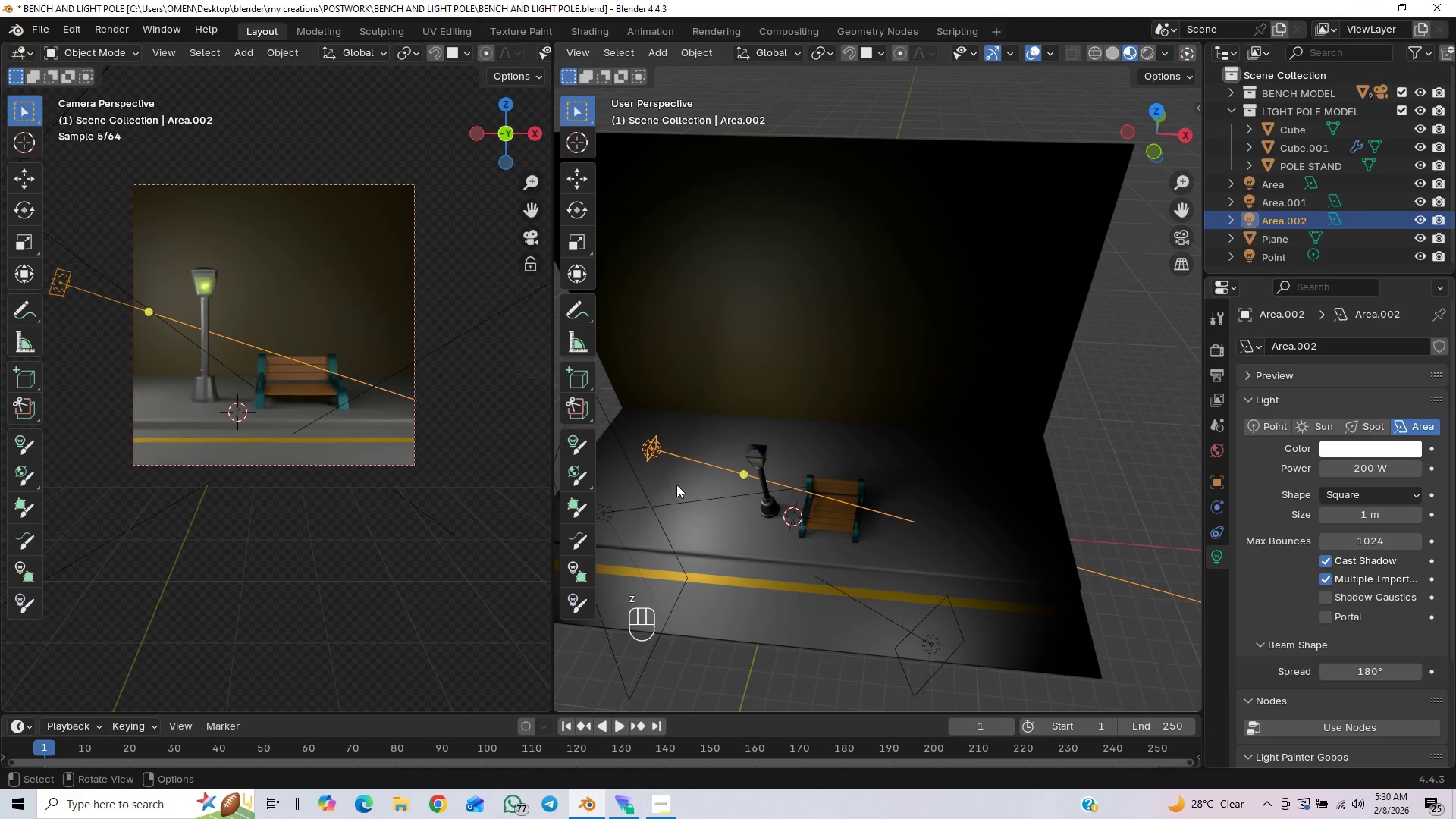 
type(gz)
 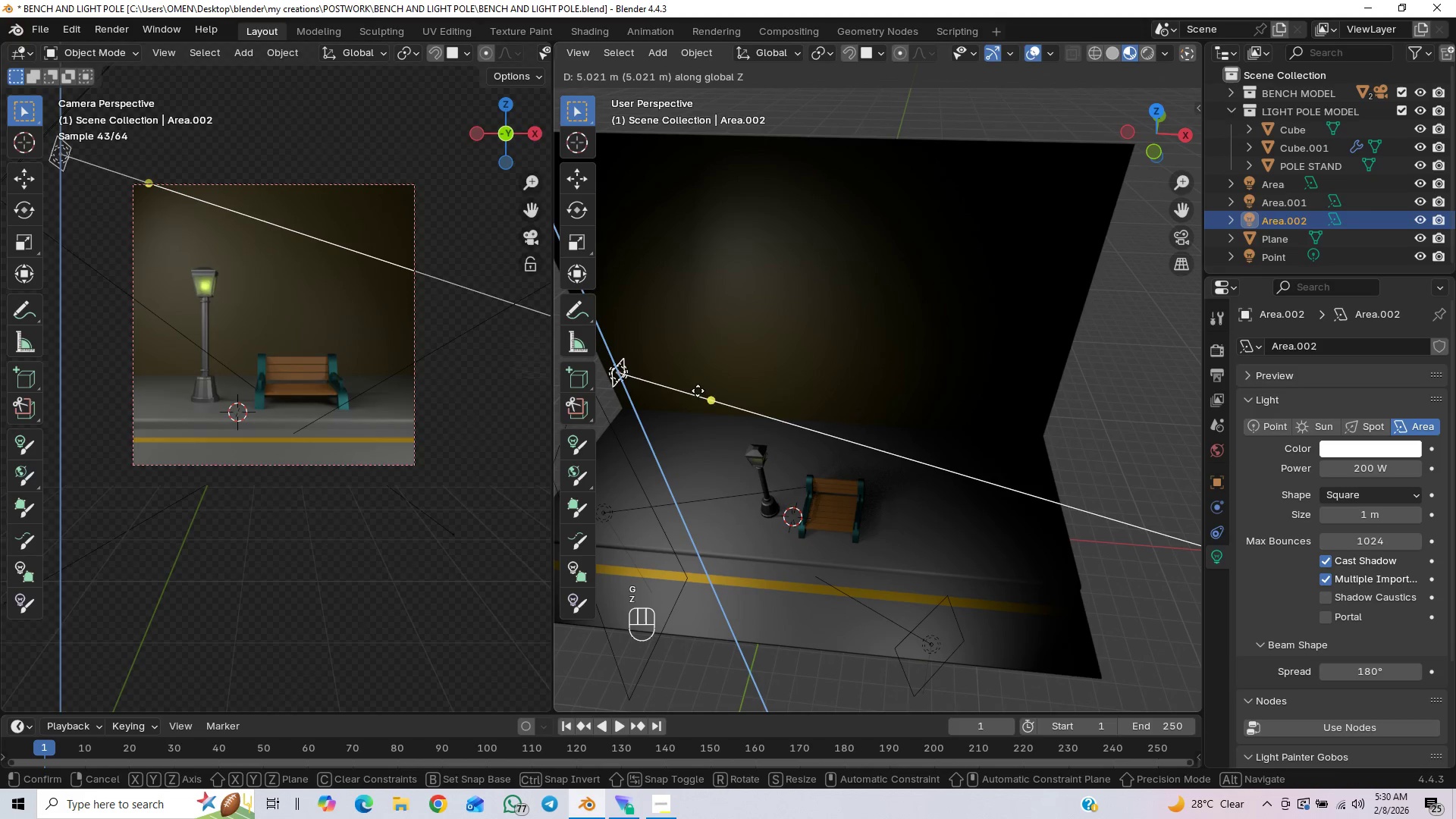 
left_click([698, 391])
 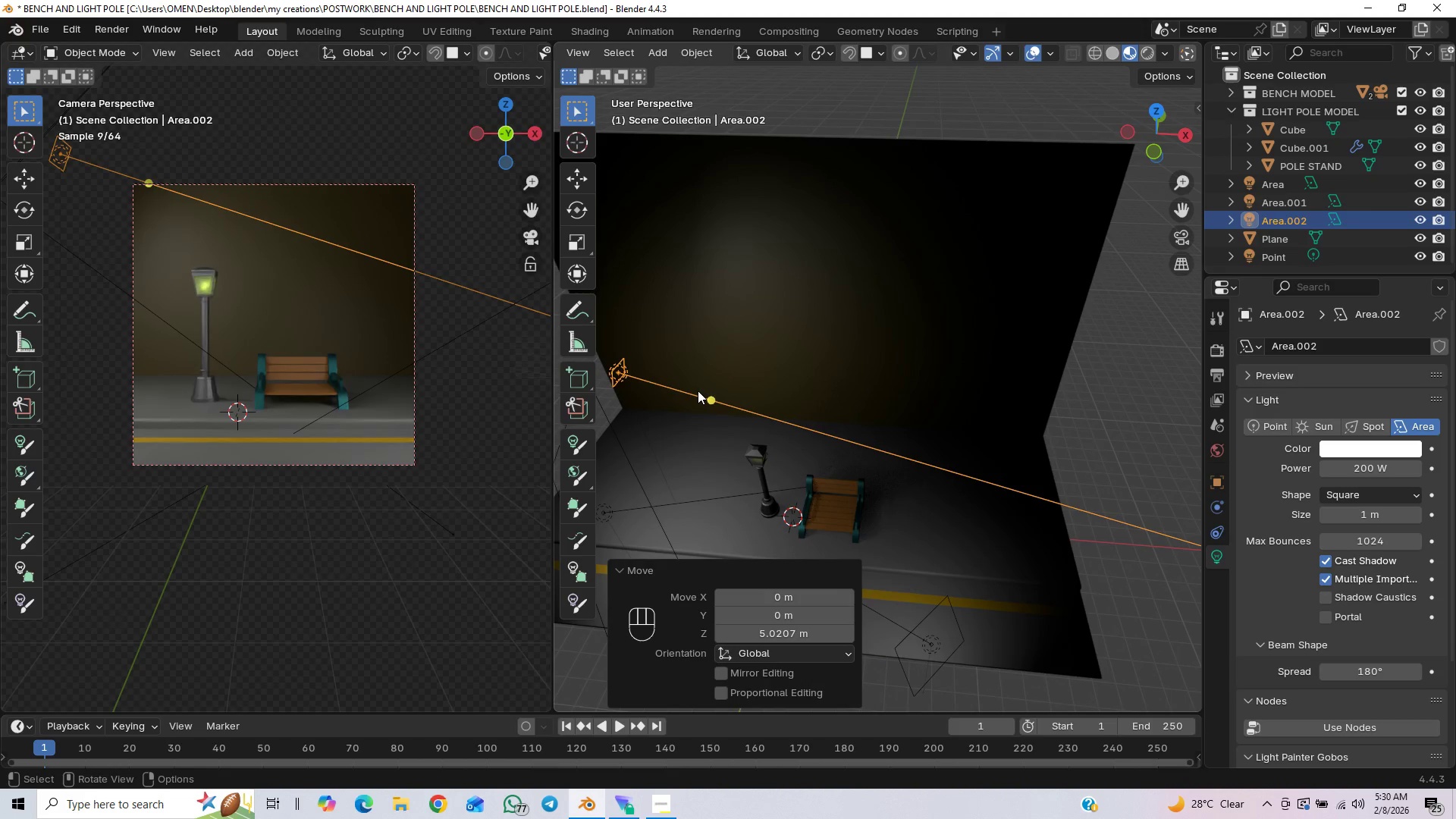 
type(rx)
 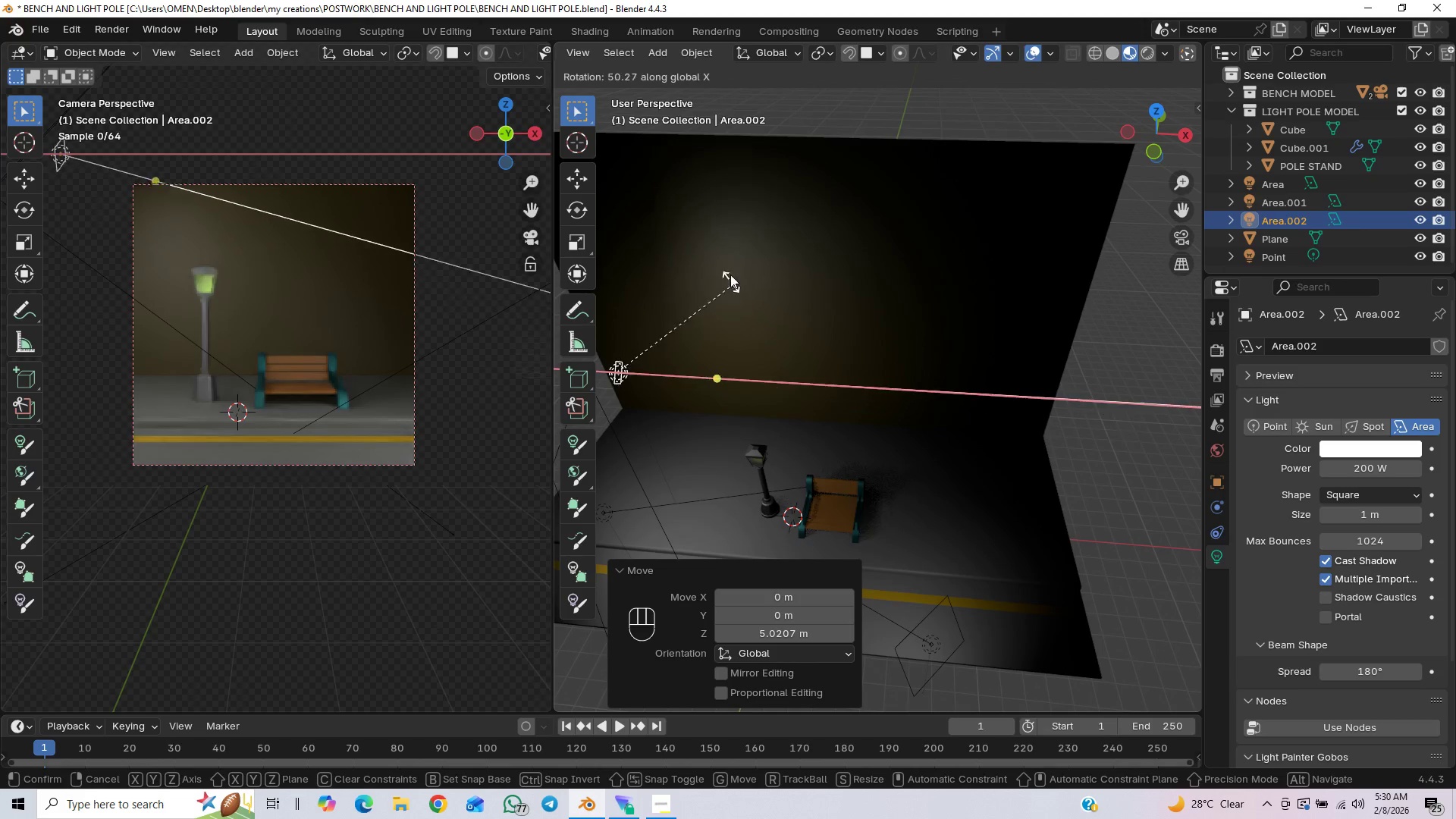 
key(Y)
 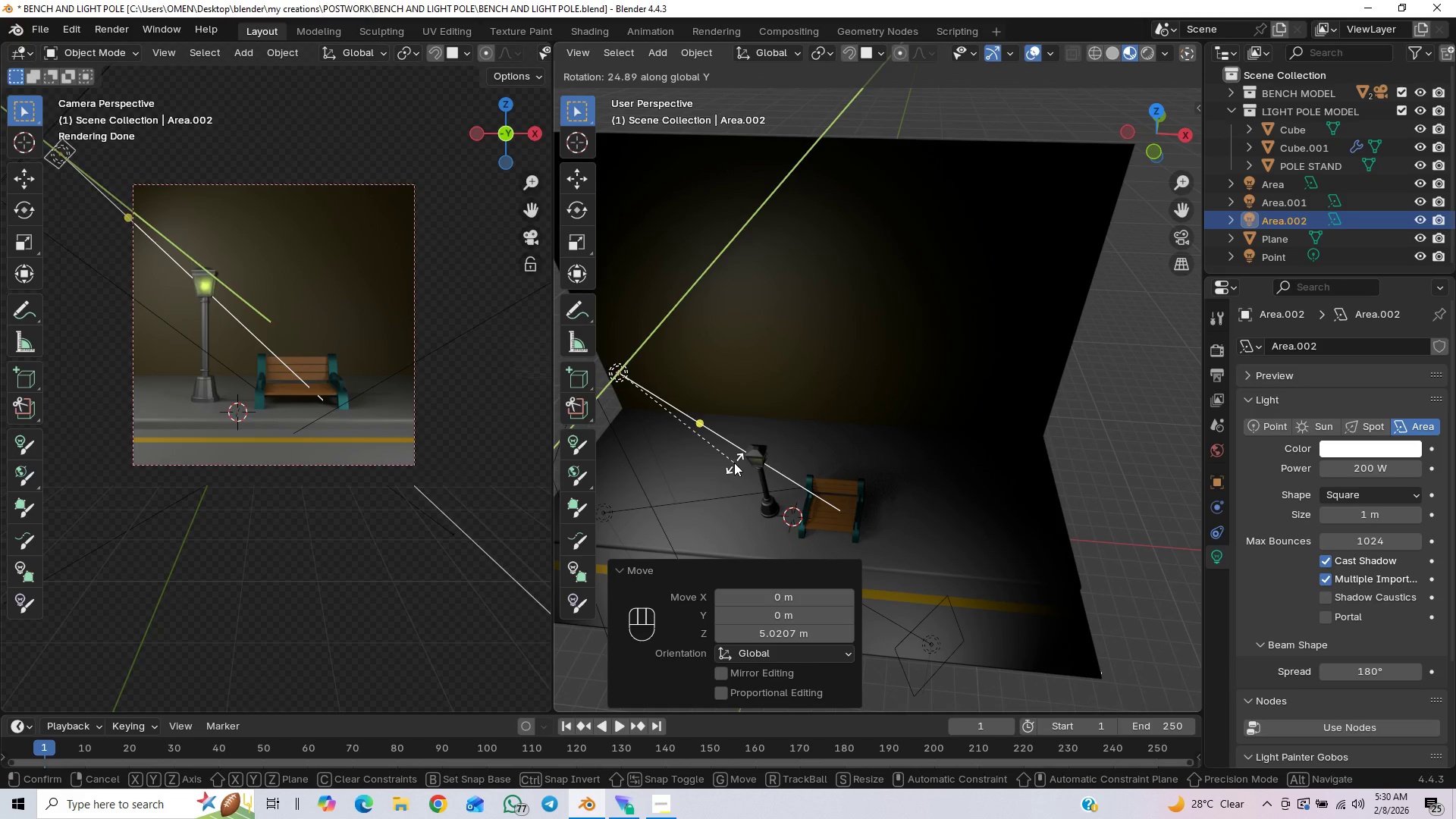 
wait(6.08)
 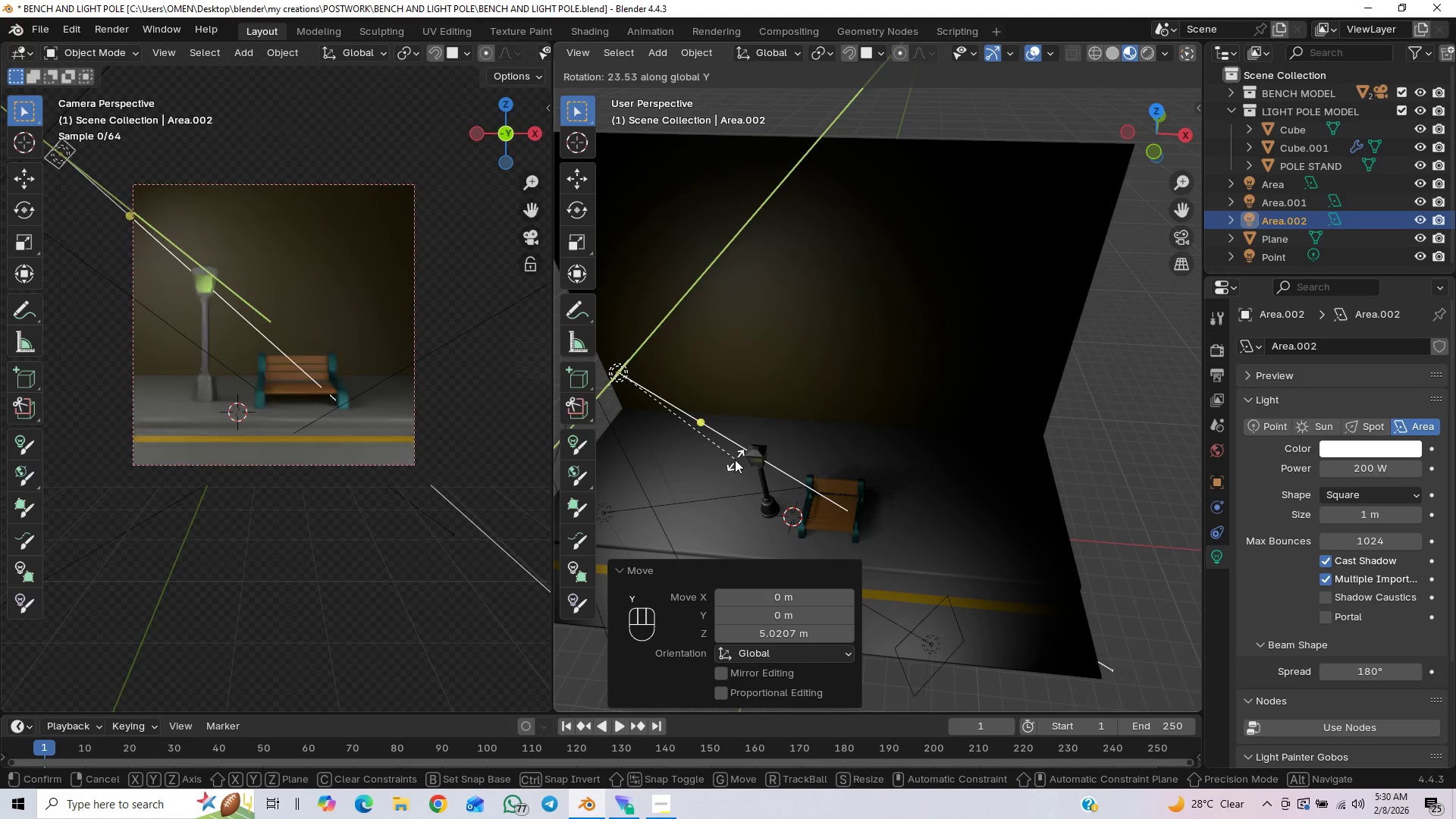 
left_click([734, 463])
 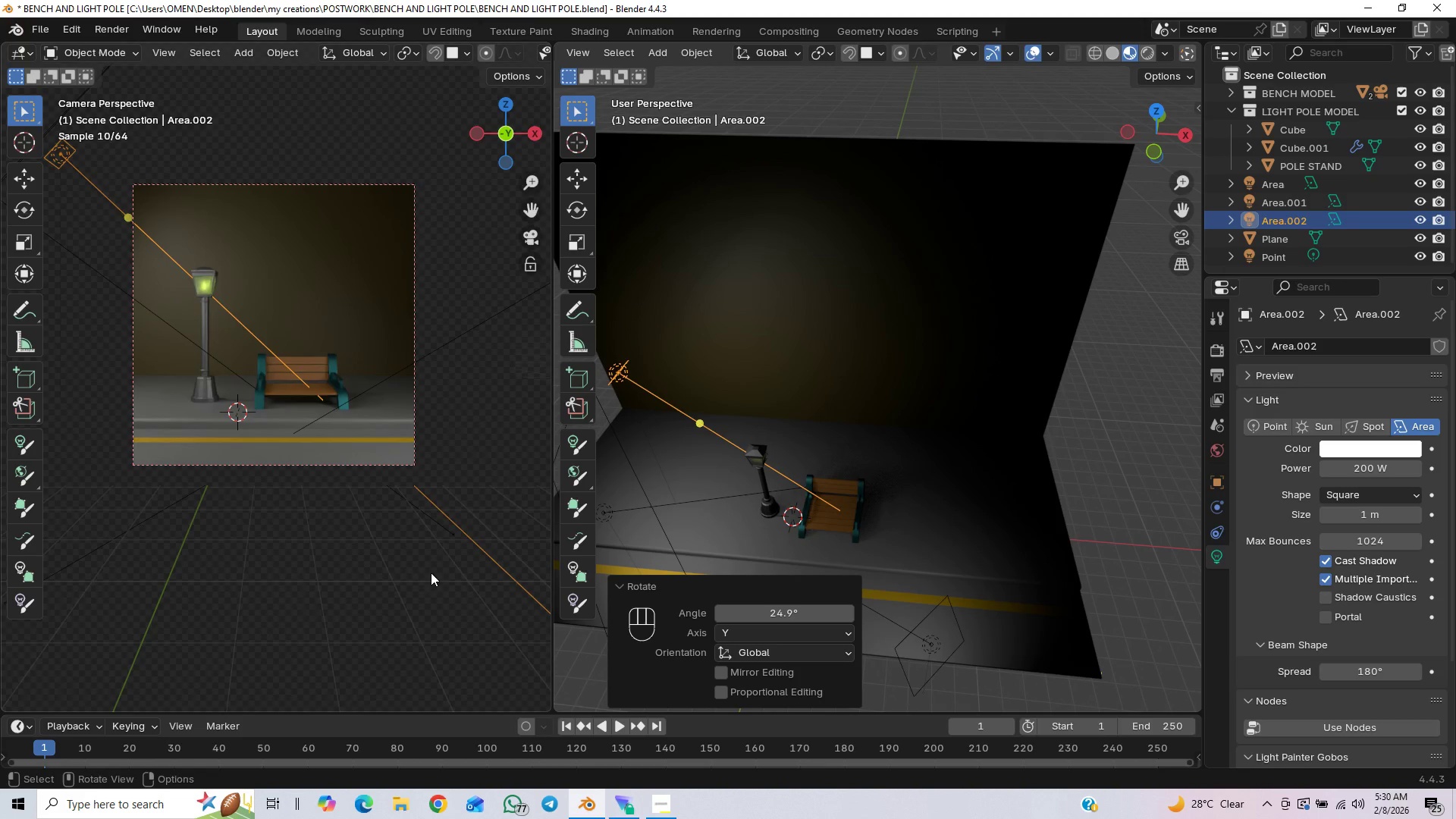 
key(Control+Space)
 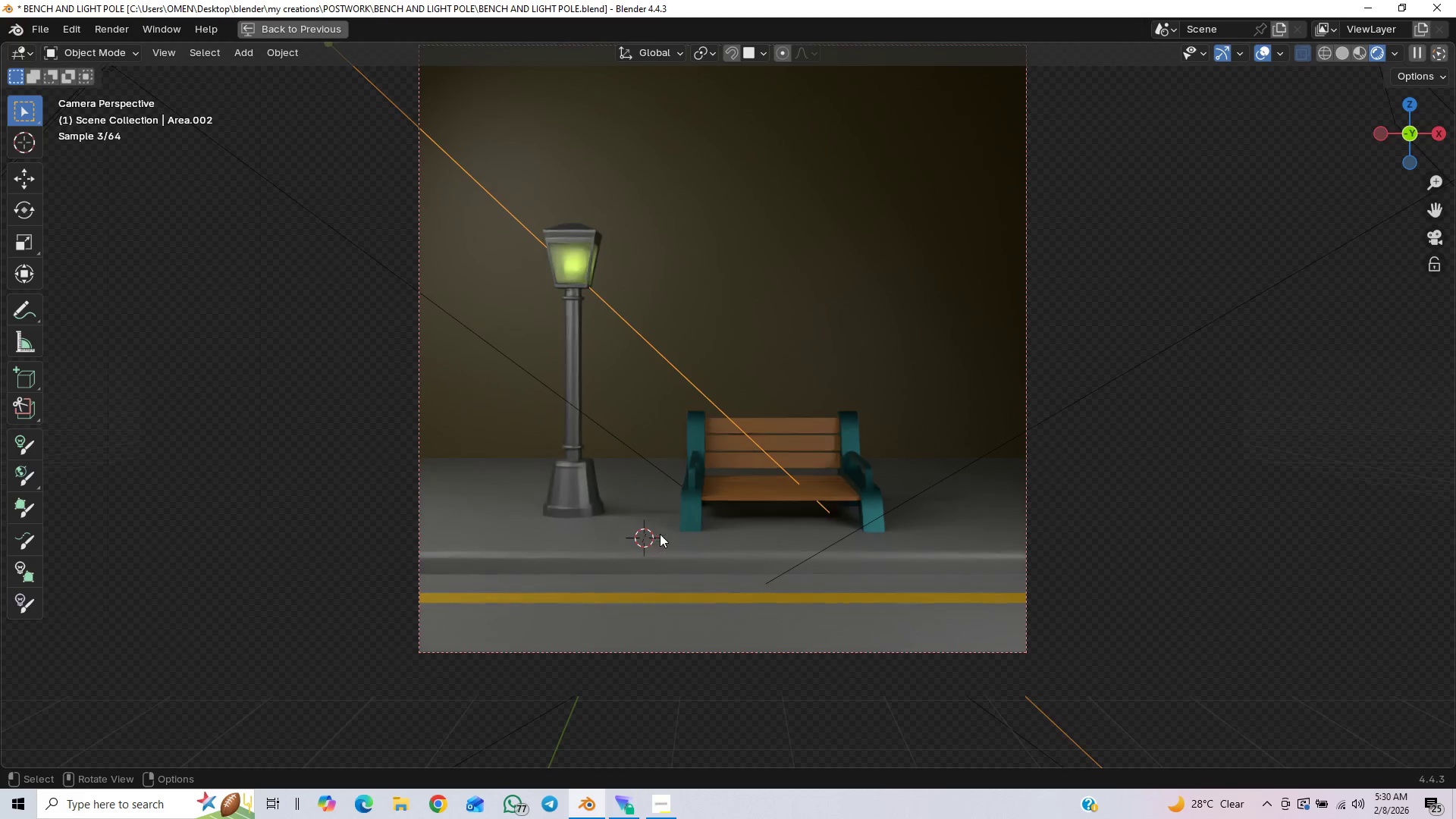 
scroll: coordinate [668, 526], scroll_direction: up, amount: 1.0
 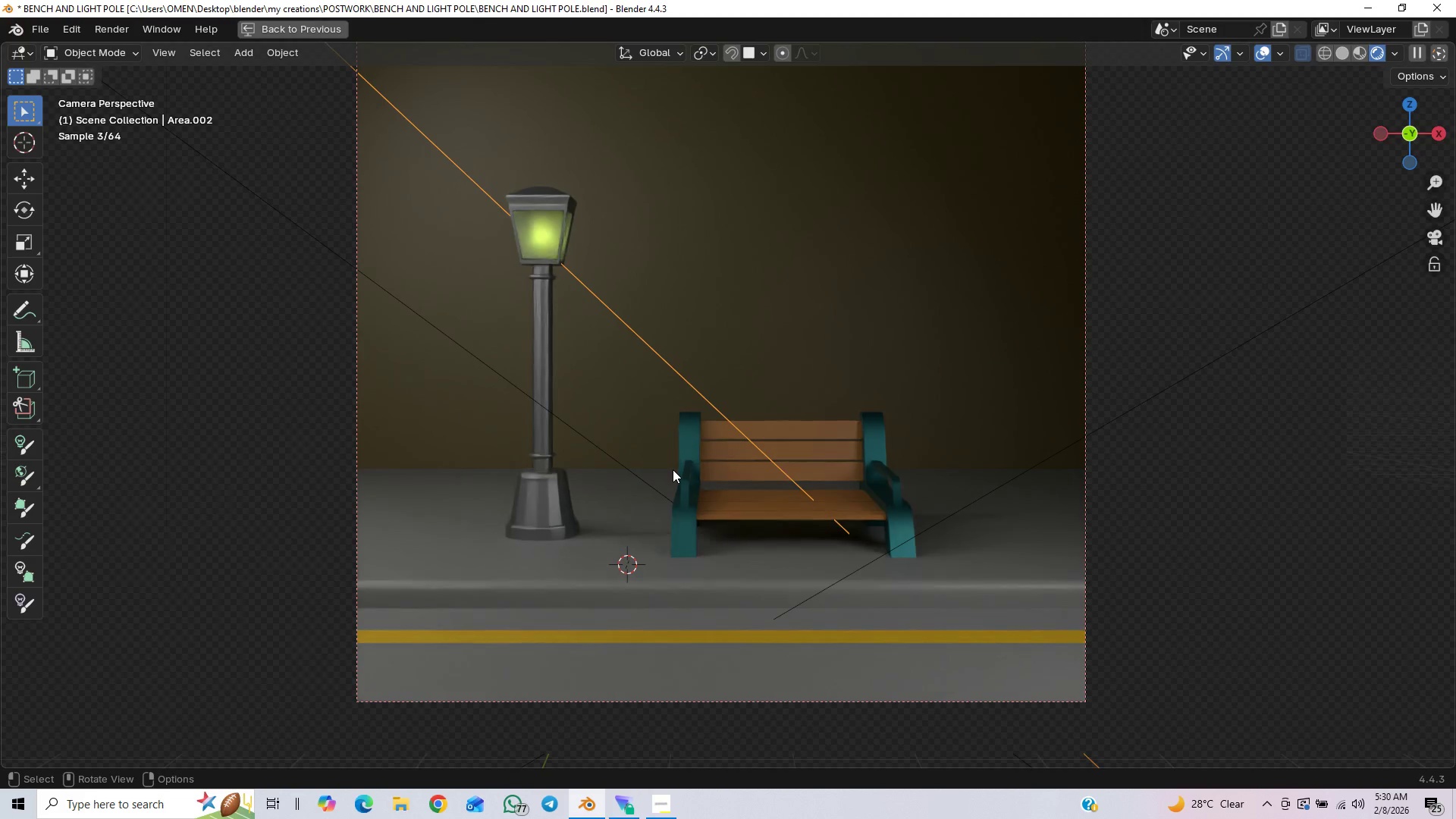 
scroll: coordinate [673, 472], scroll_direction: down, amount: 1.0
 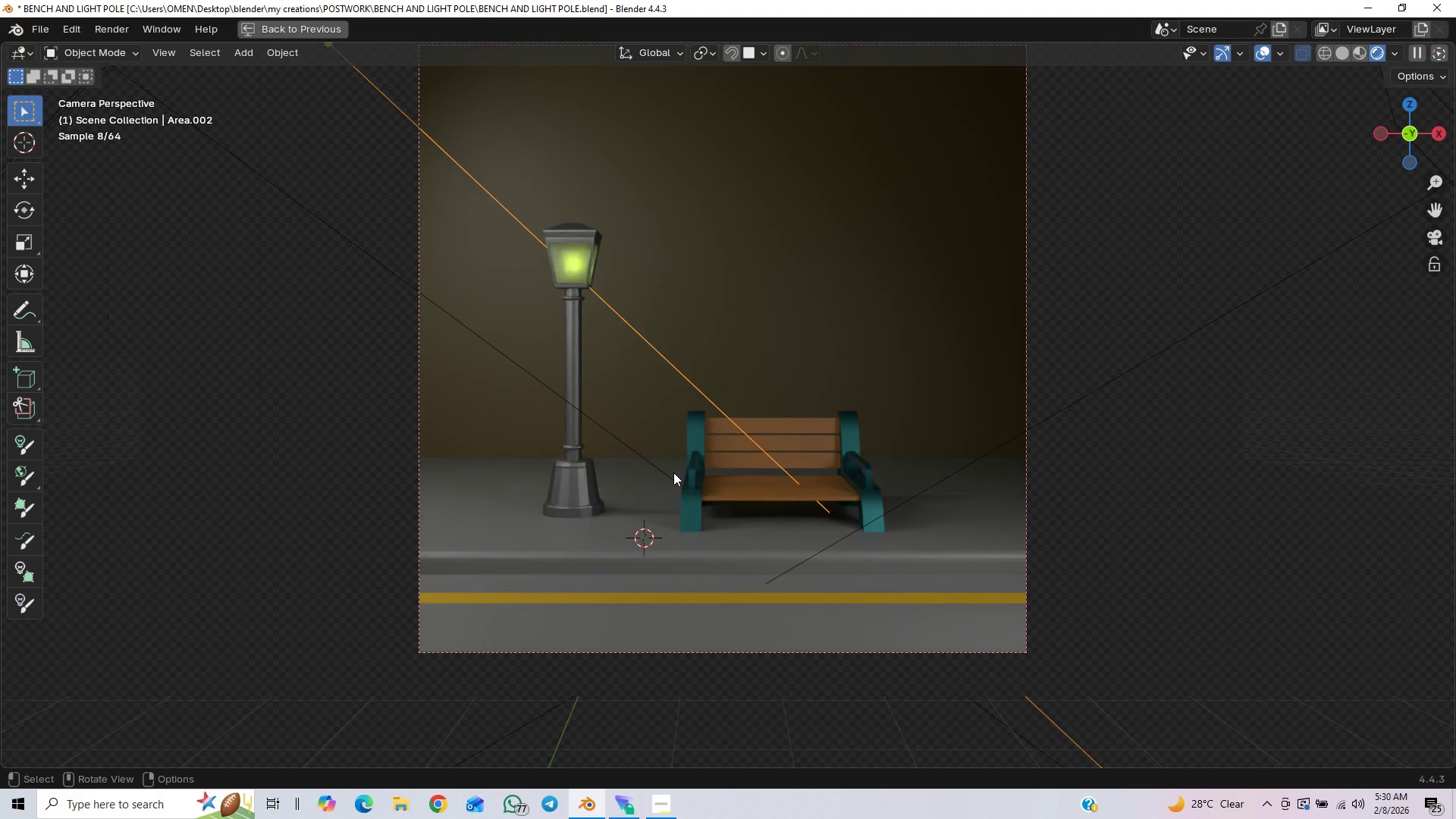 
left_click_drag(start_coordinate=[1171, 515], to_coordinate=[1167, 513])
 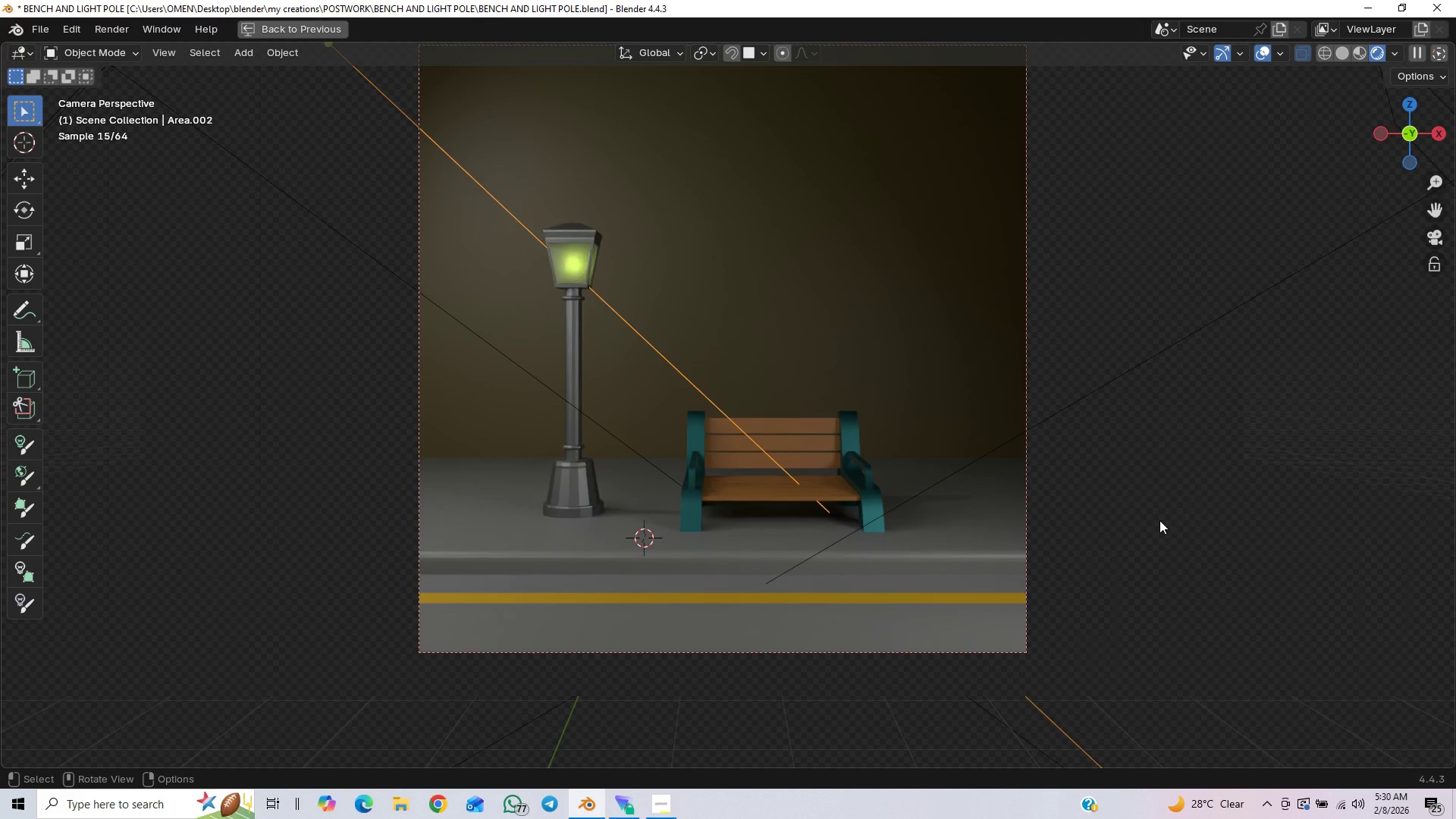 
key(Control+Space)
 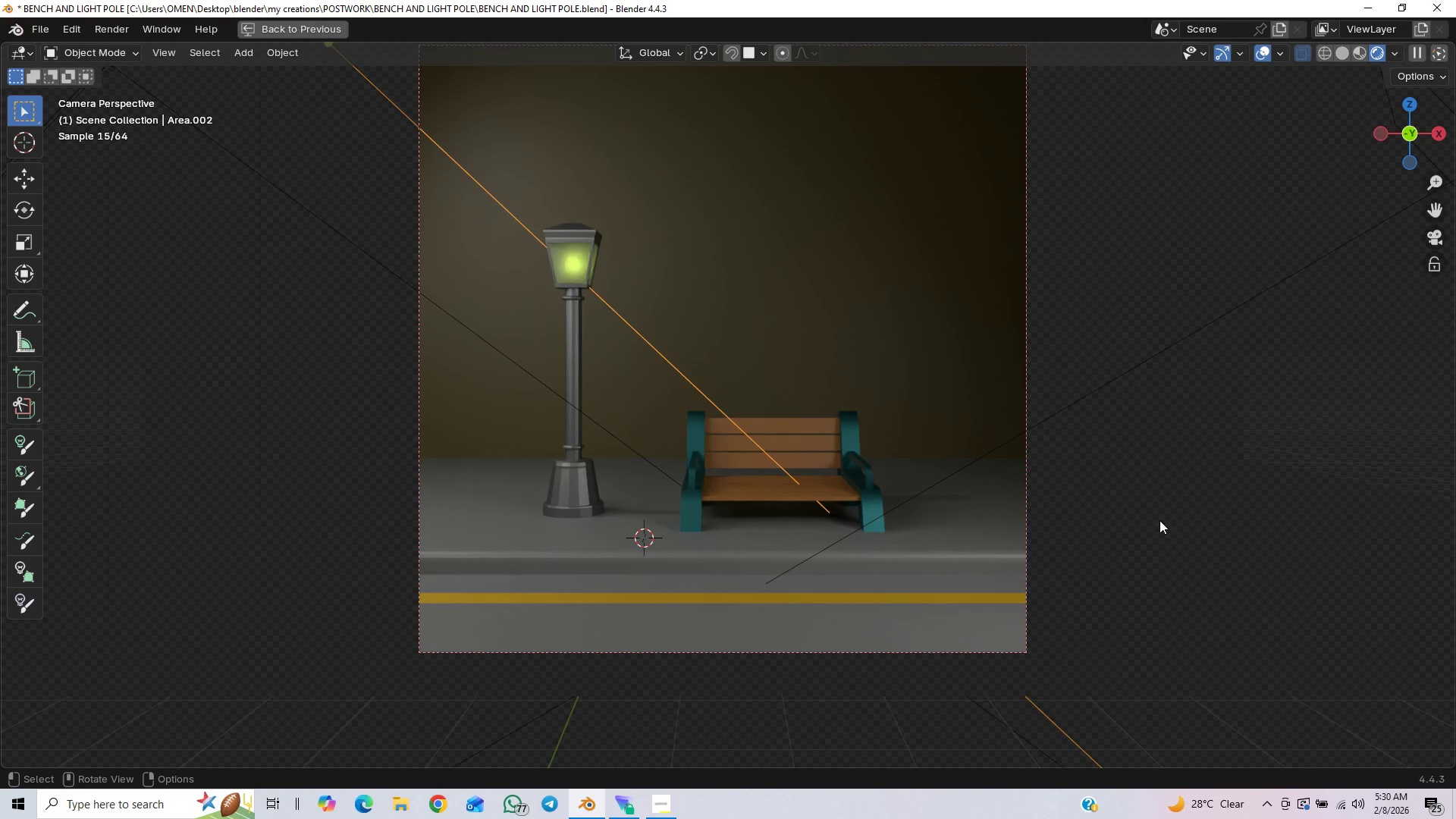 
key(Control+Space)
 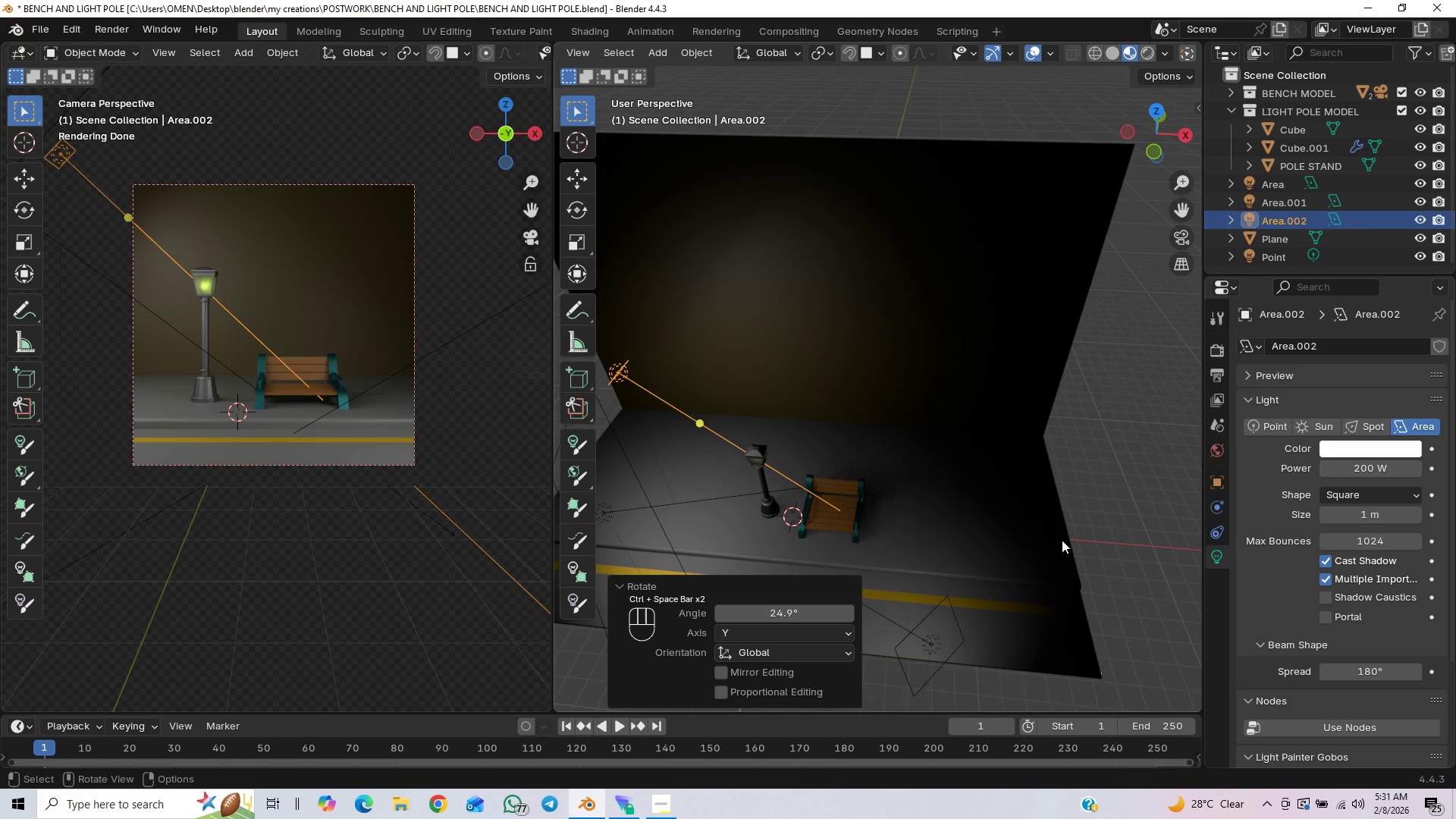 
type(gx)
 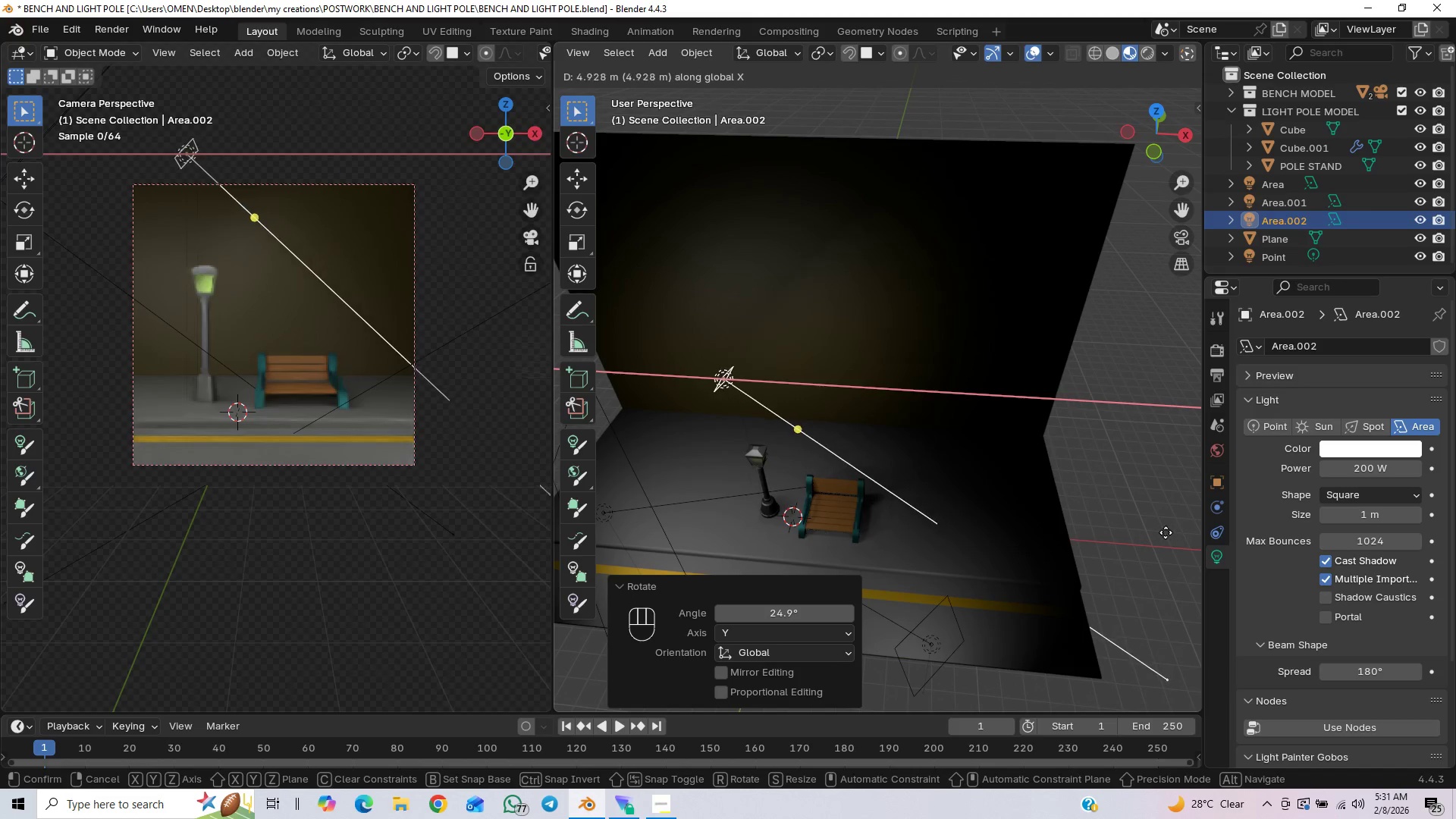 
left_click([1159, 532])
 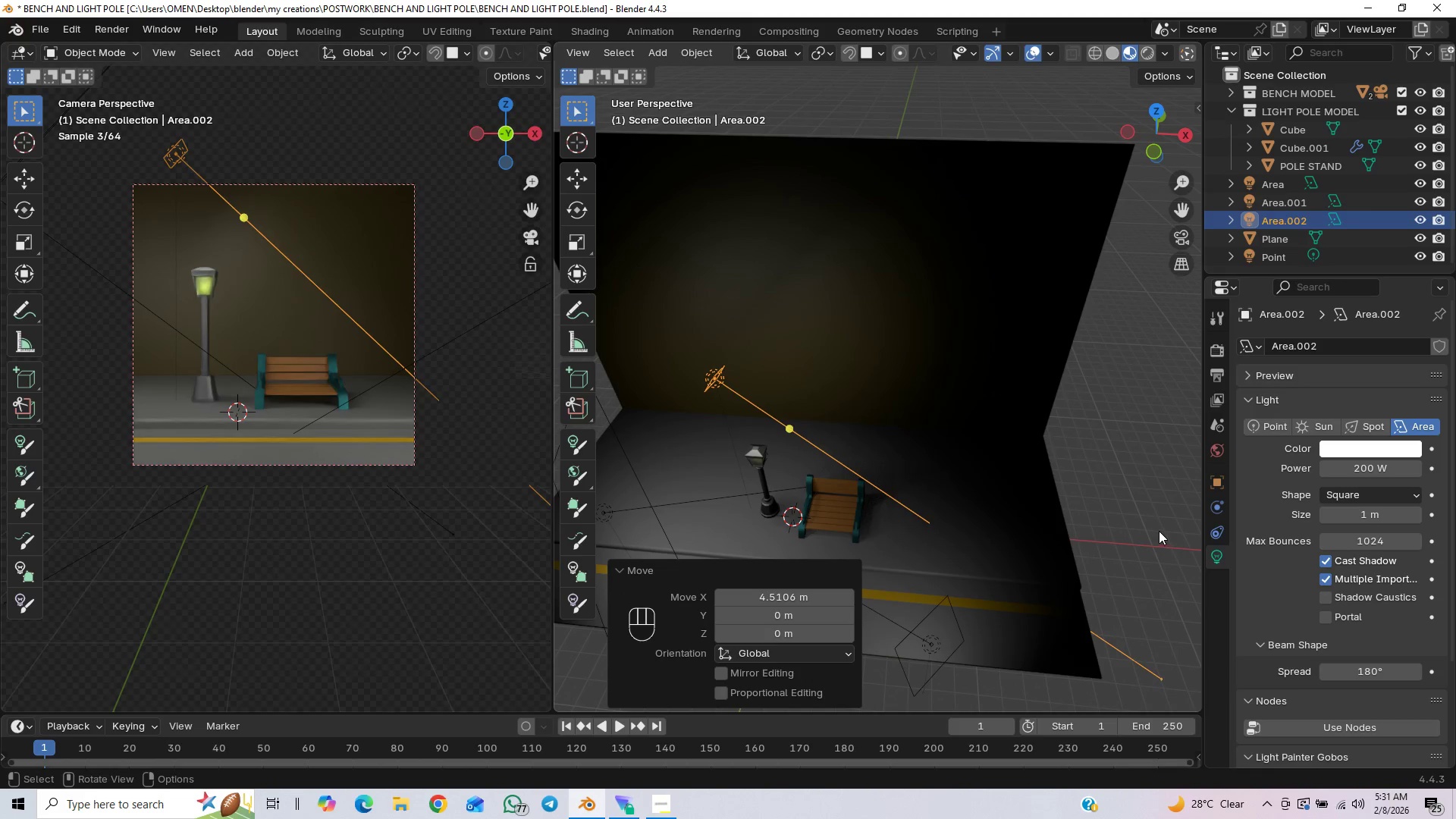 
key(Control+Space)
 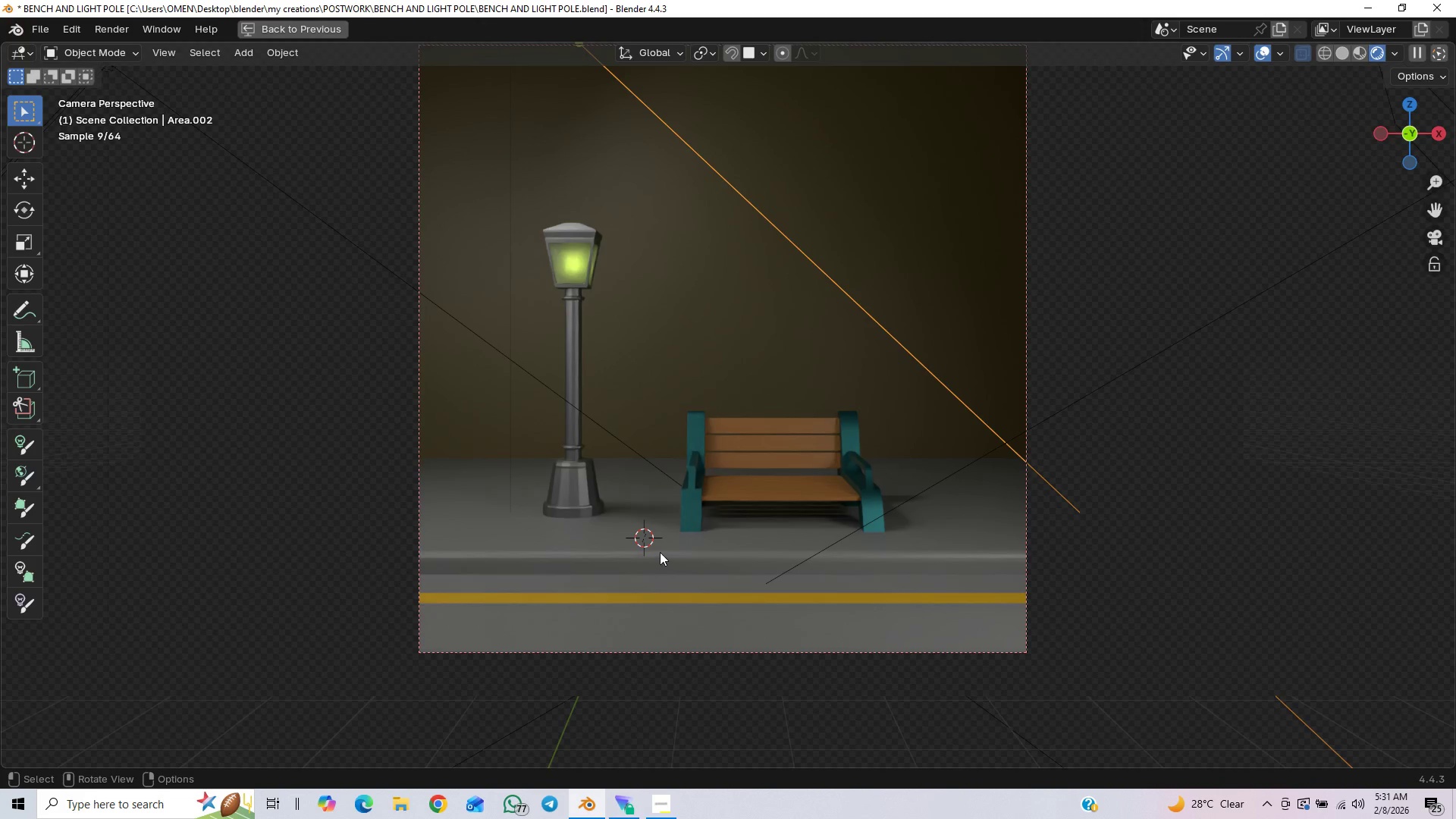 
scroll: coordinate [701, 557], scroll_direction: up, amount: 3.0
 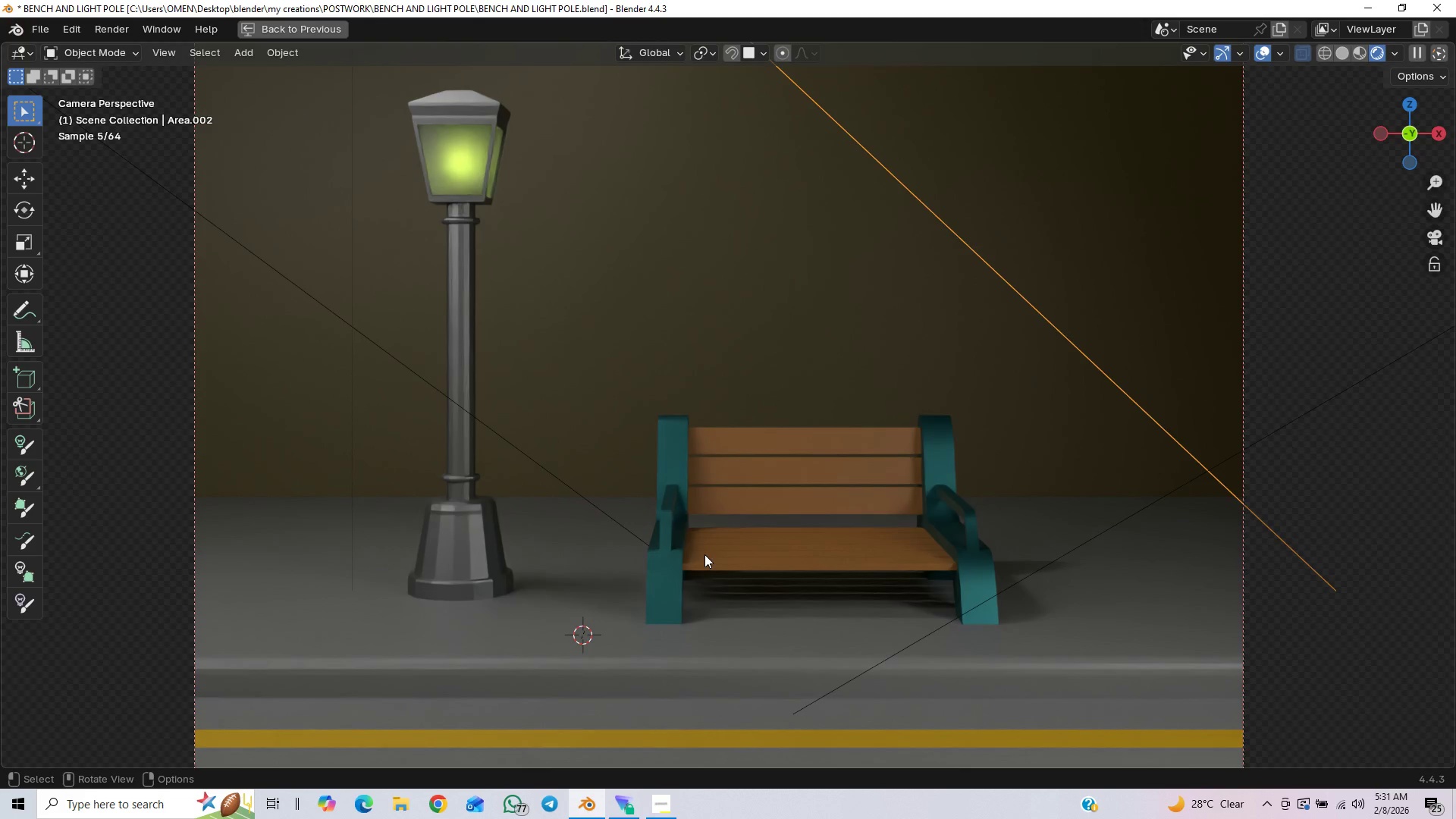 
key(Control+Space)
 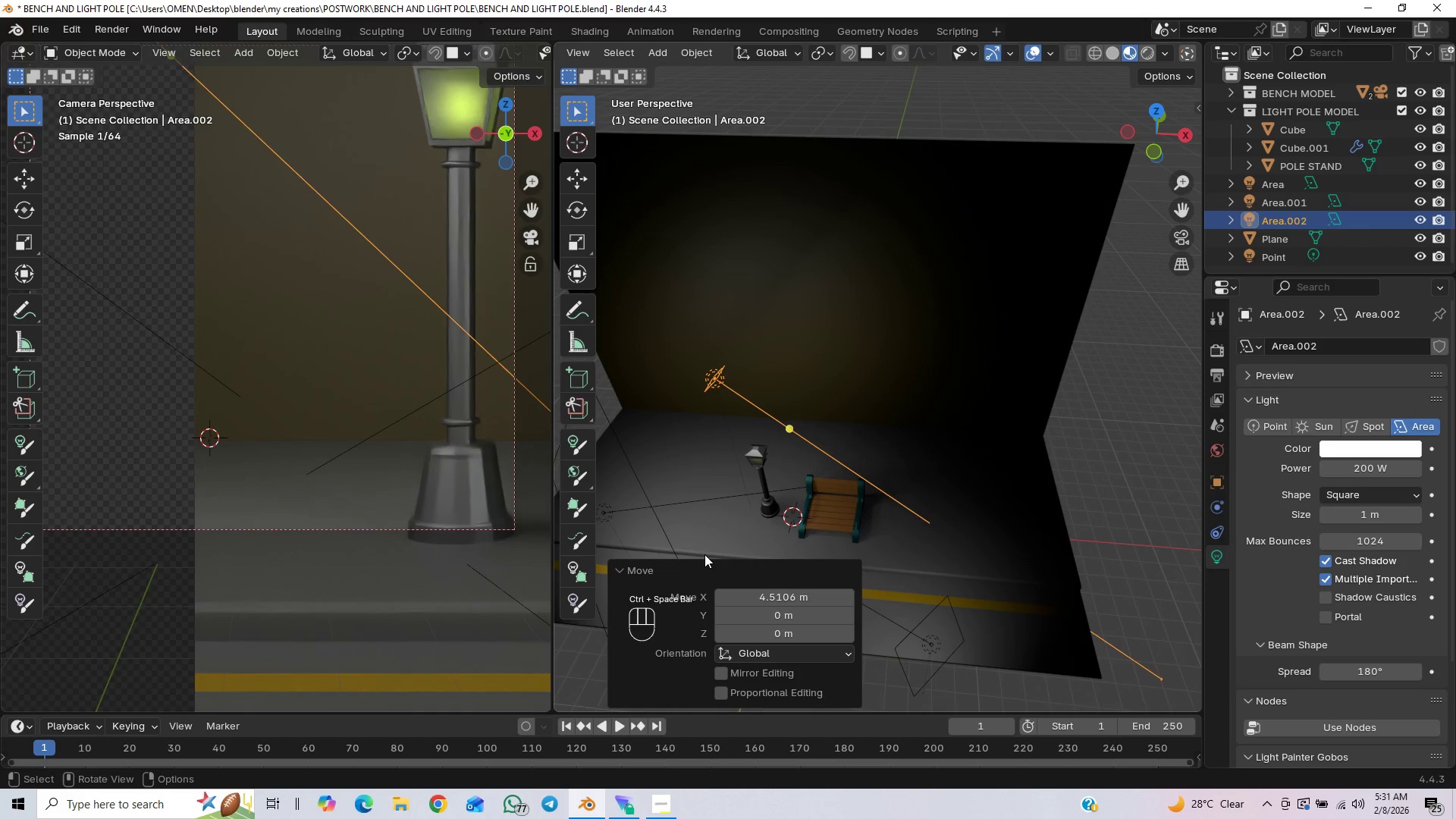 
type(gx)
 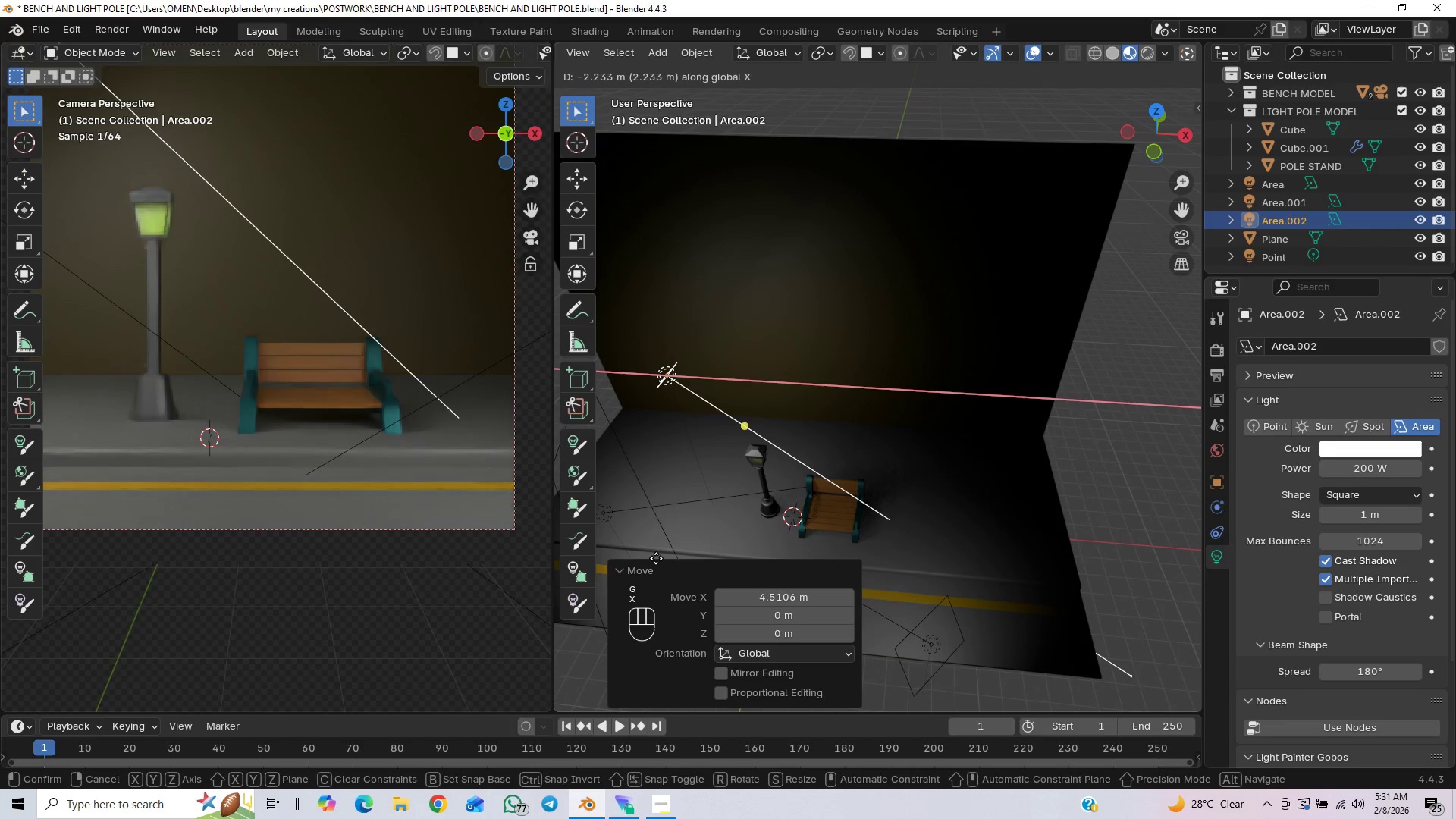 
left_click([656, 558])
 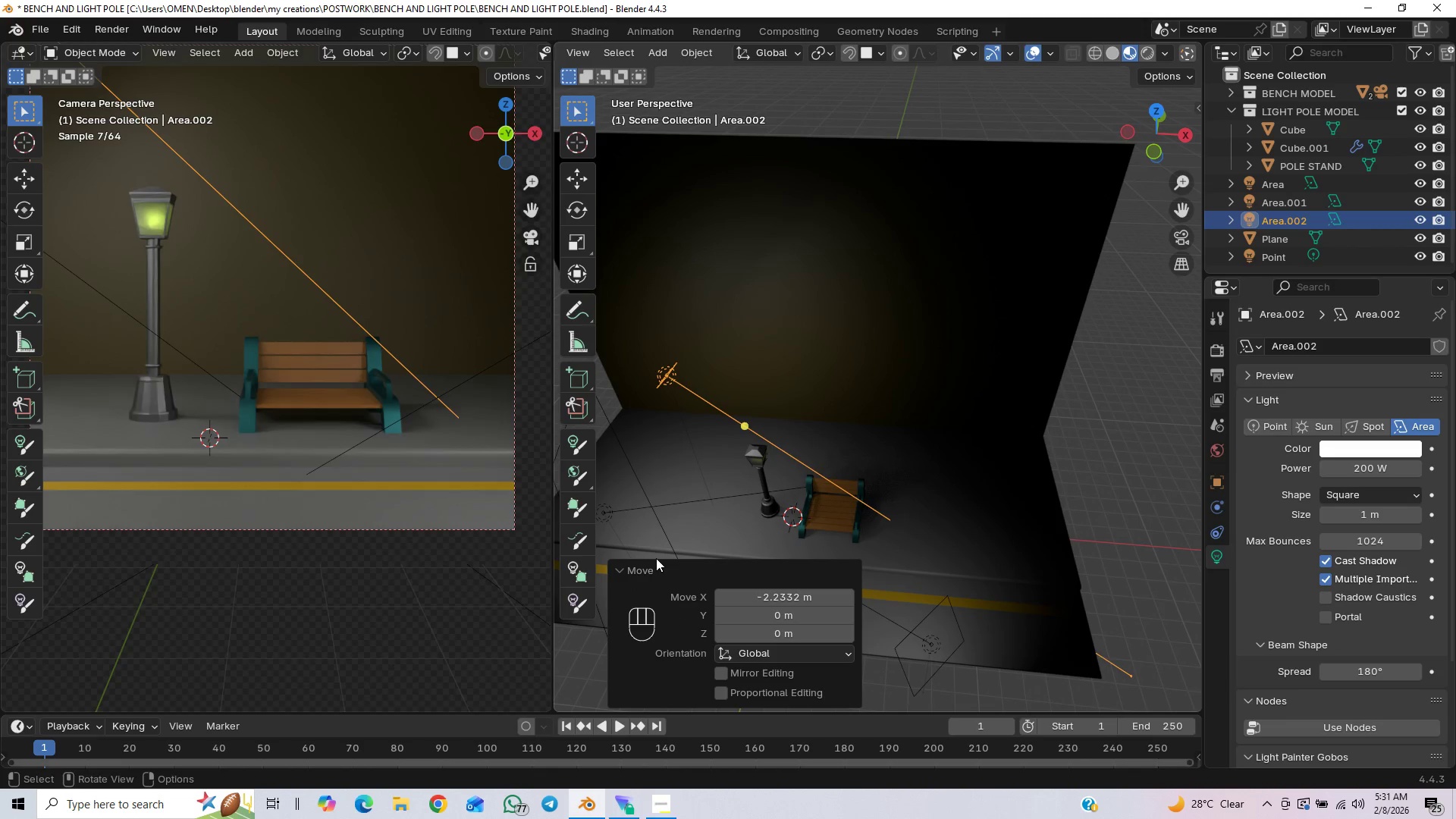 
scroll: coordinate [245, 563], scroll_direction: down, amount: 2.0
 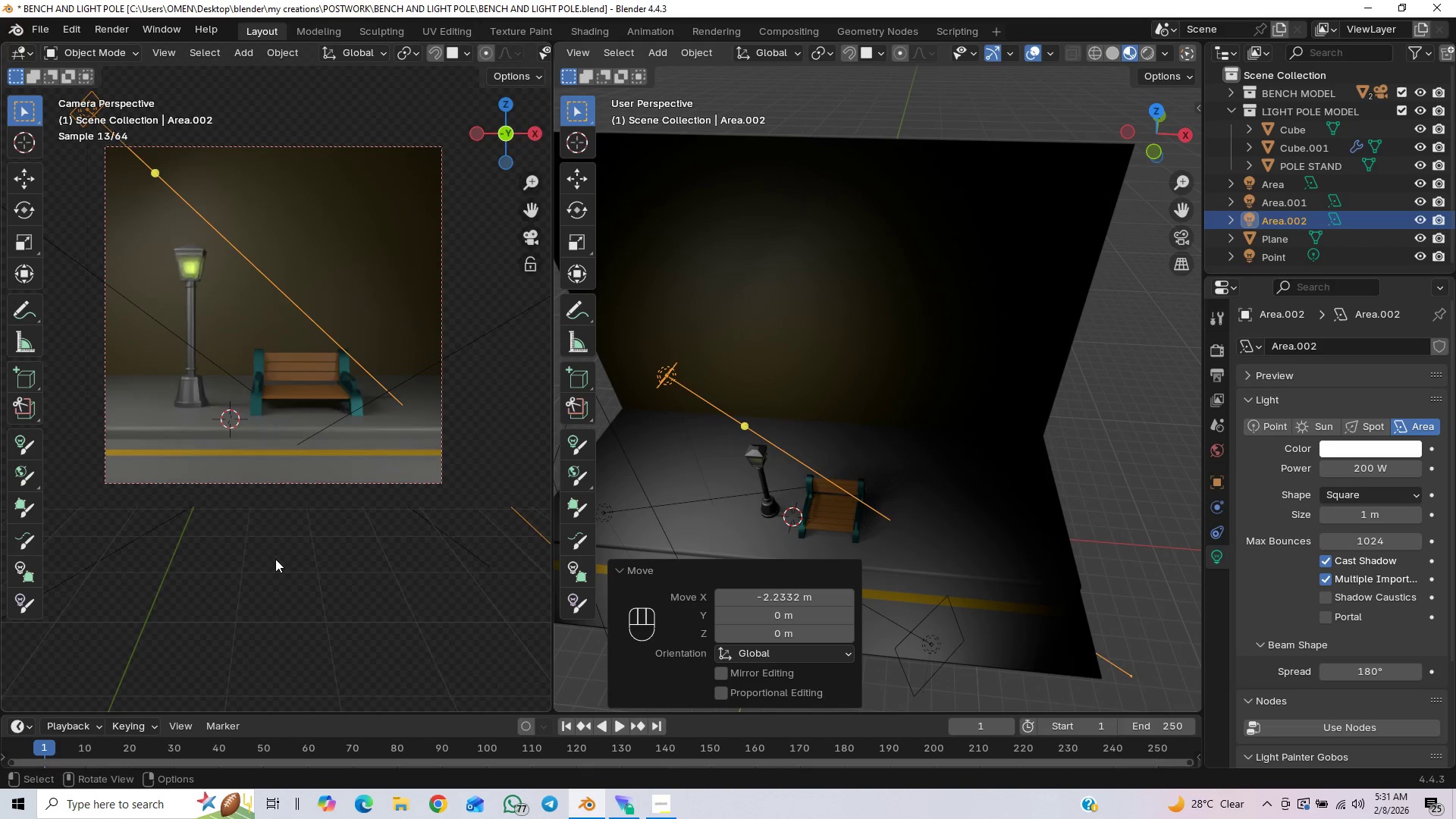 
type(gz)
 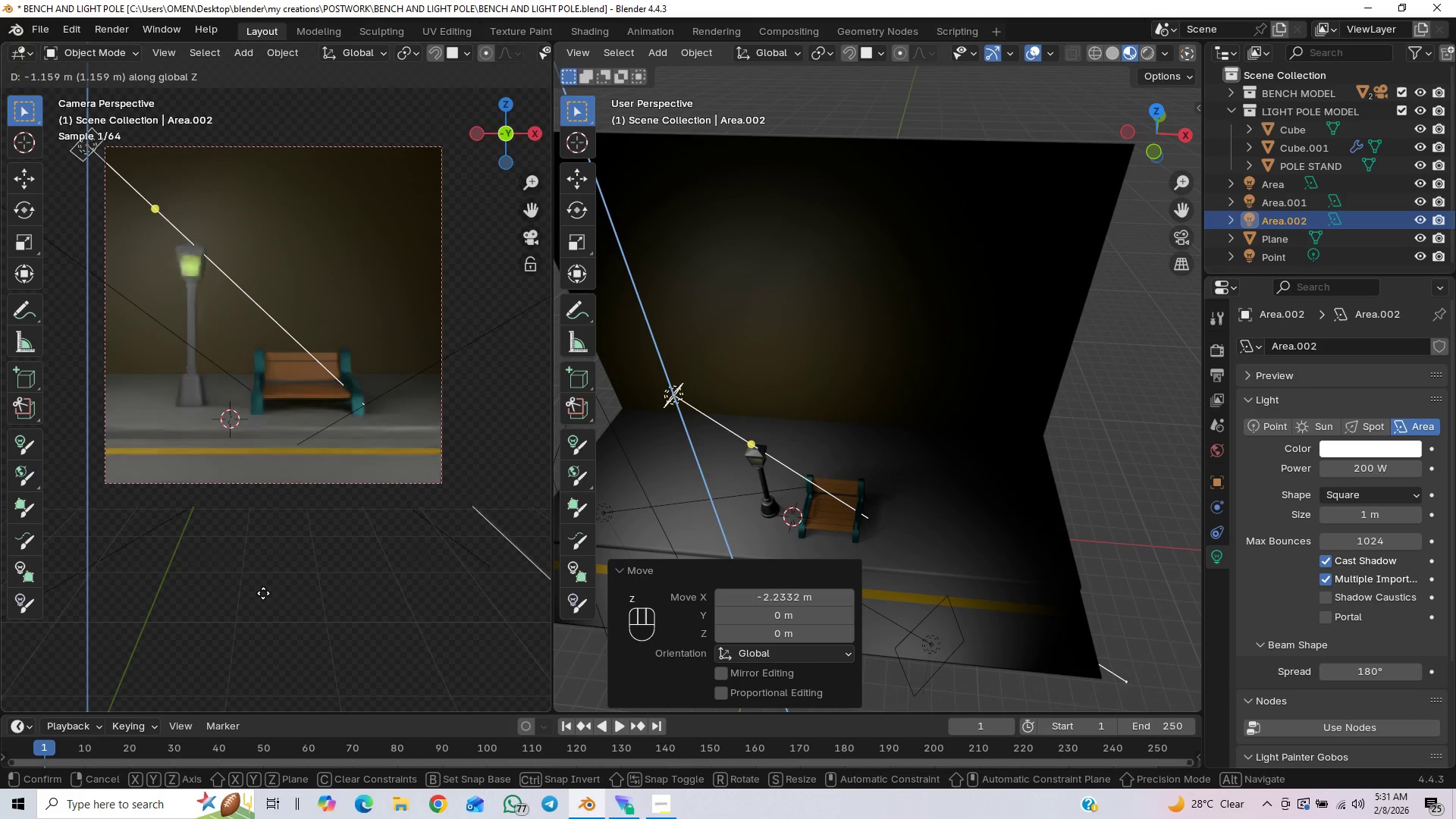 
left_click([263, 593])
 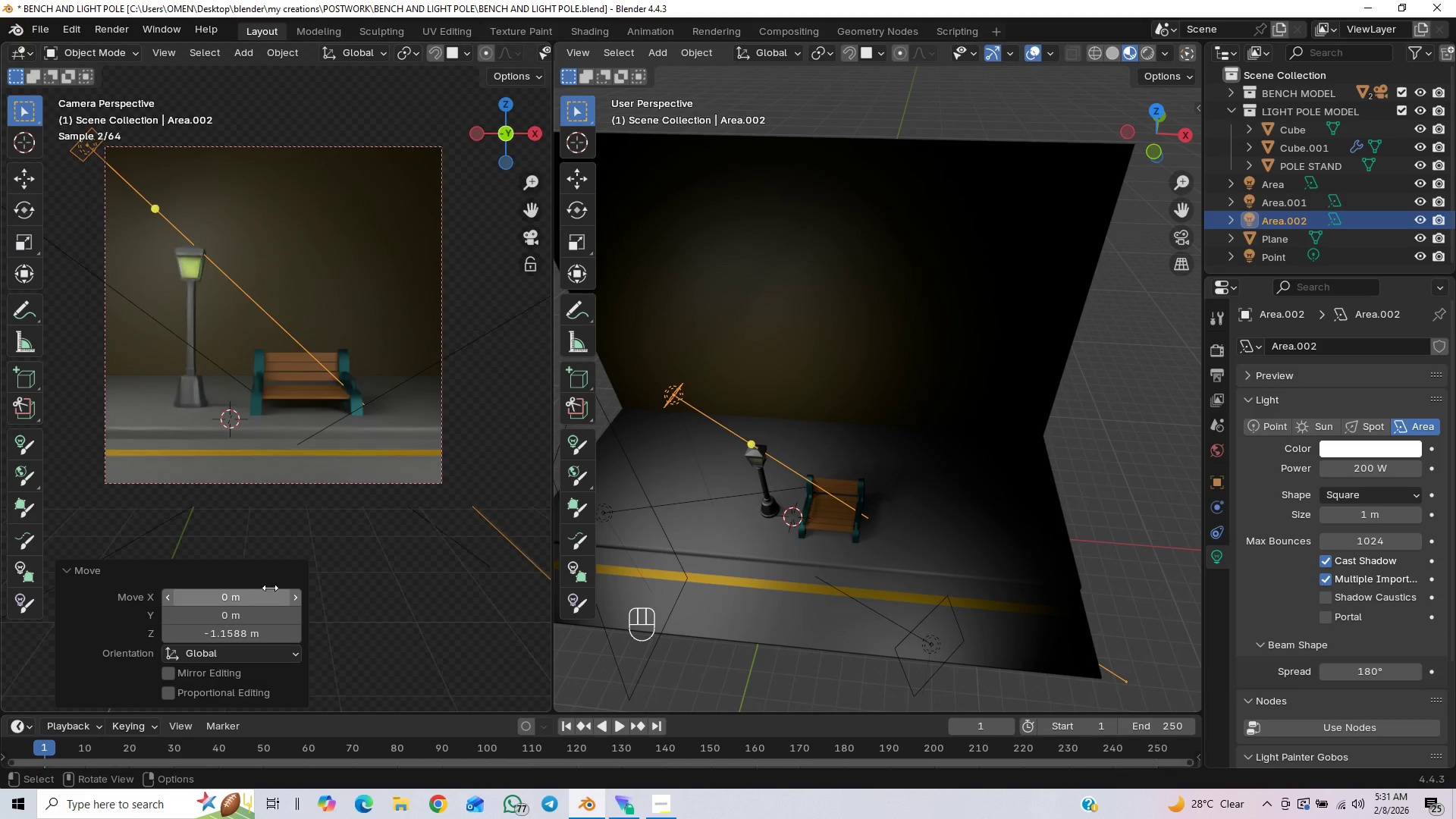 
key(Control+Space)
 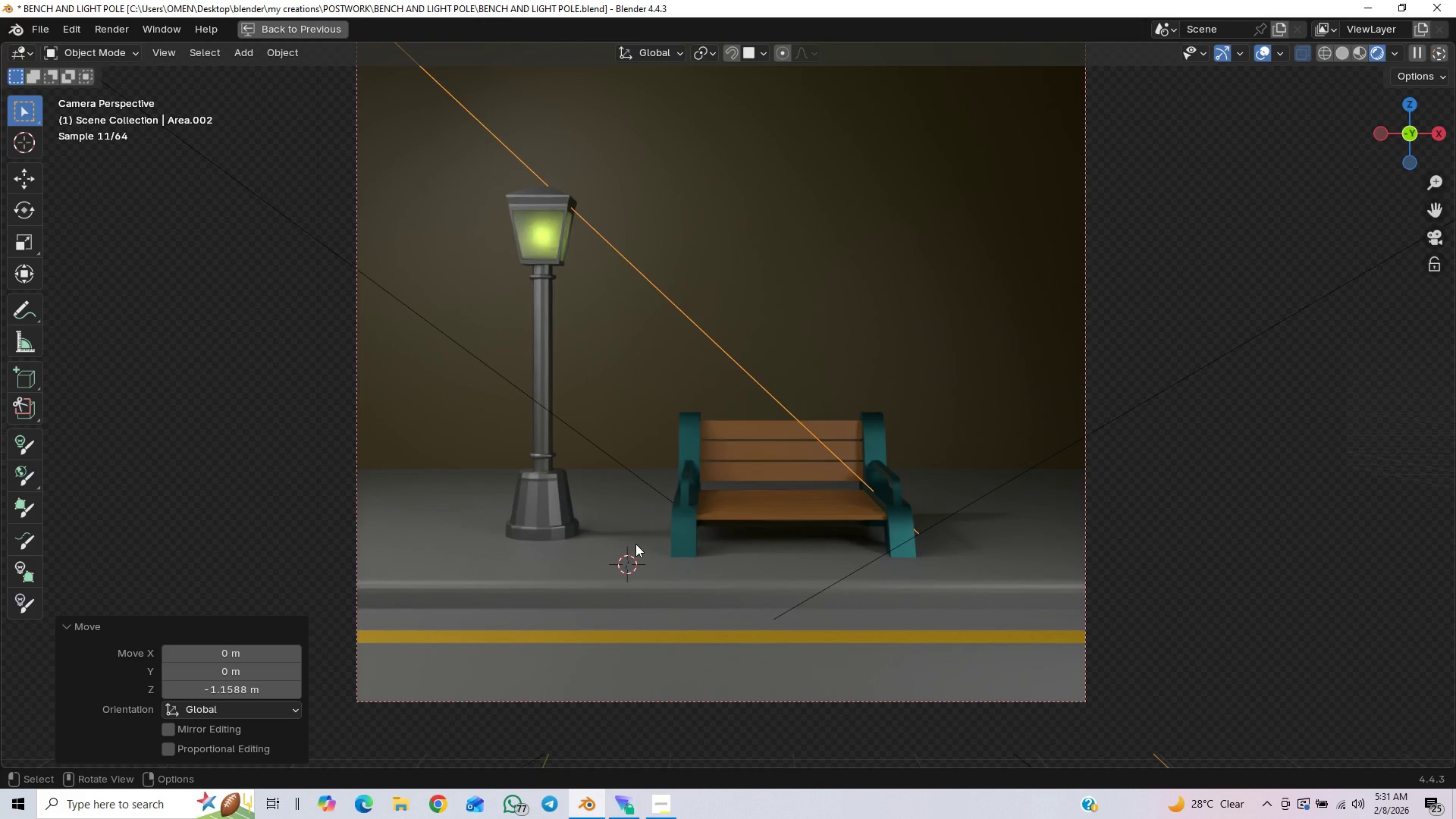 
wait(5.31)
 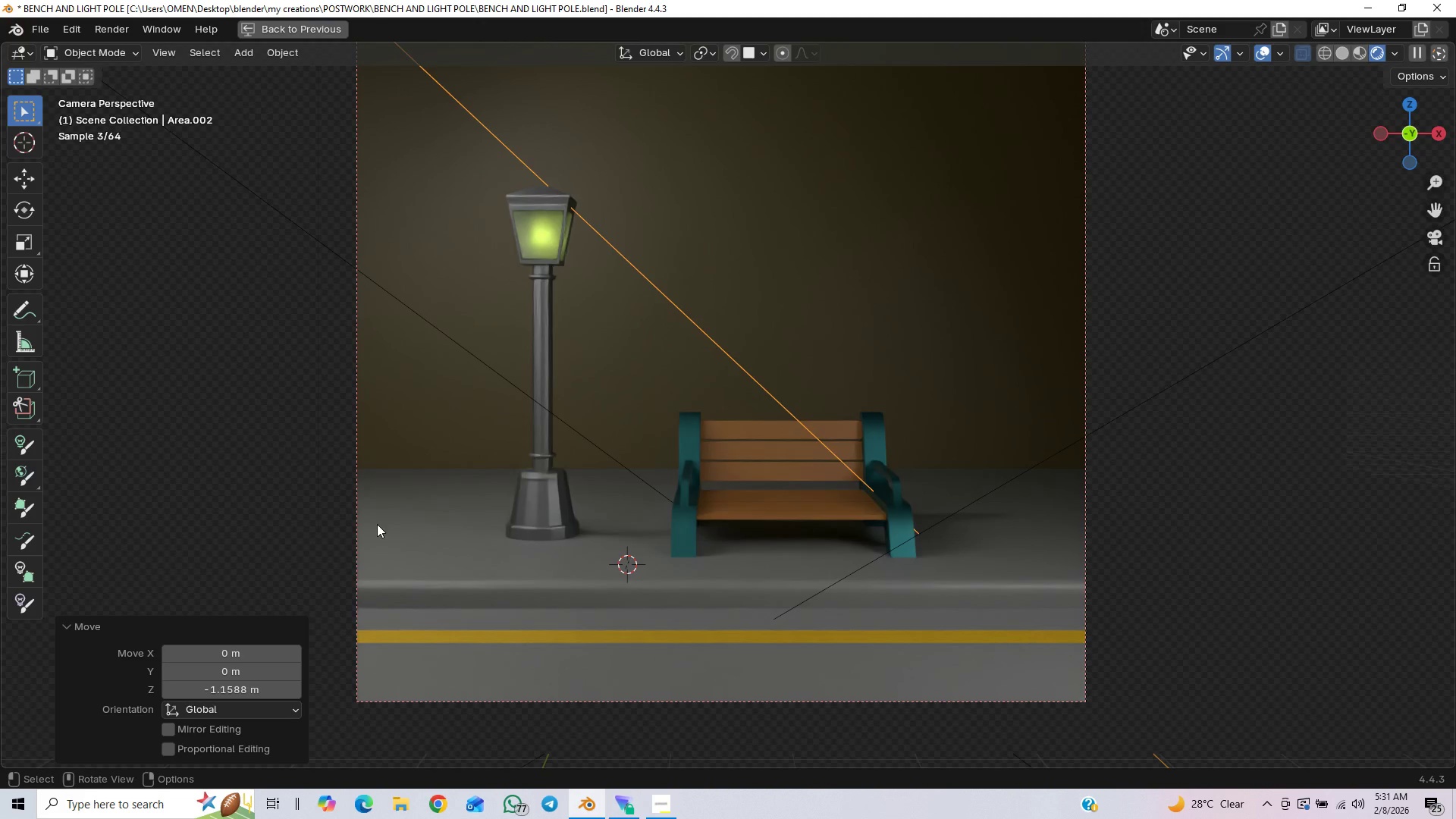 
key(Control+Space)
 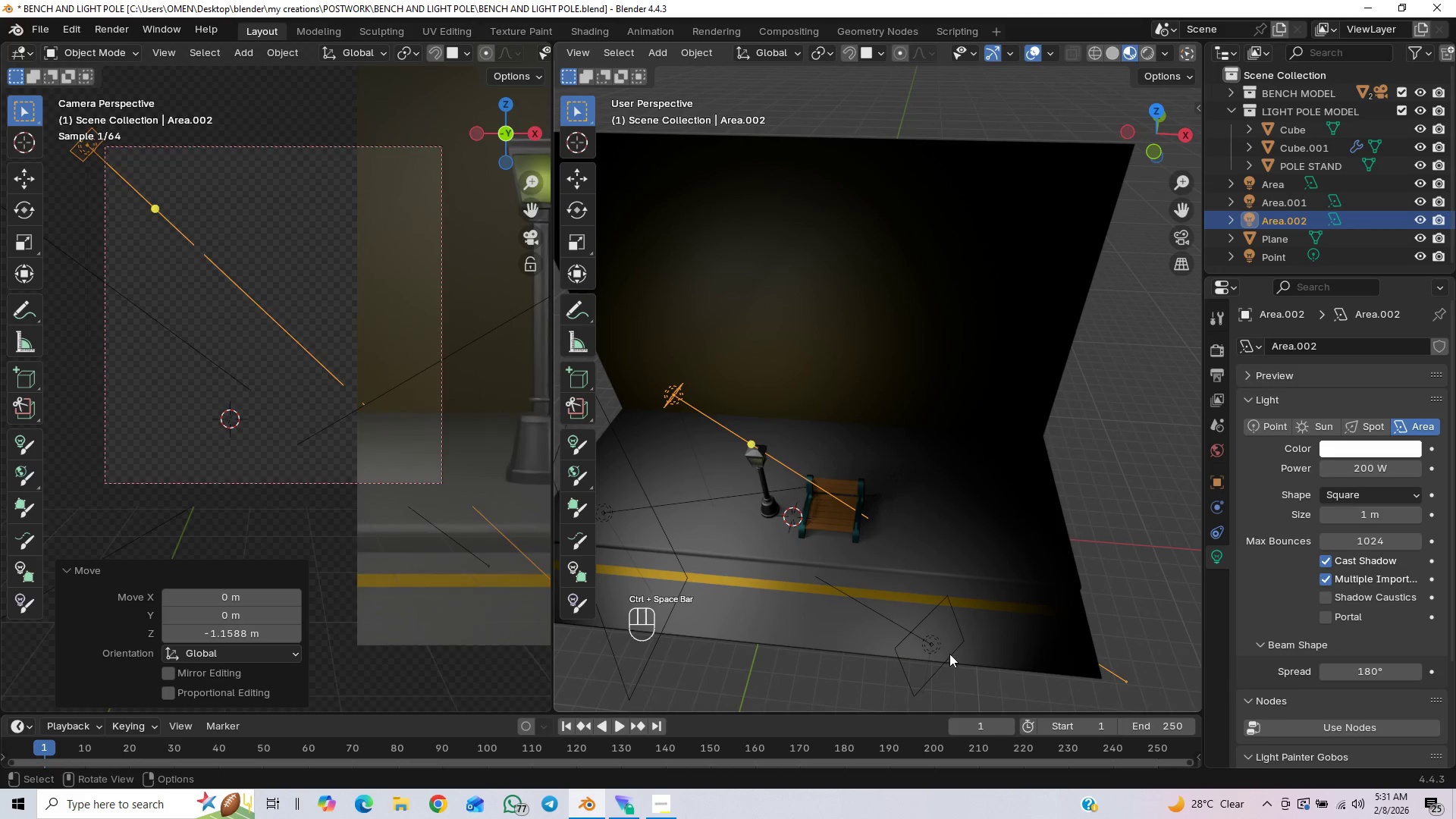 
left_click([935, 645])
 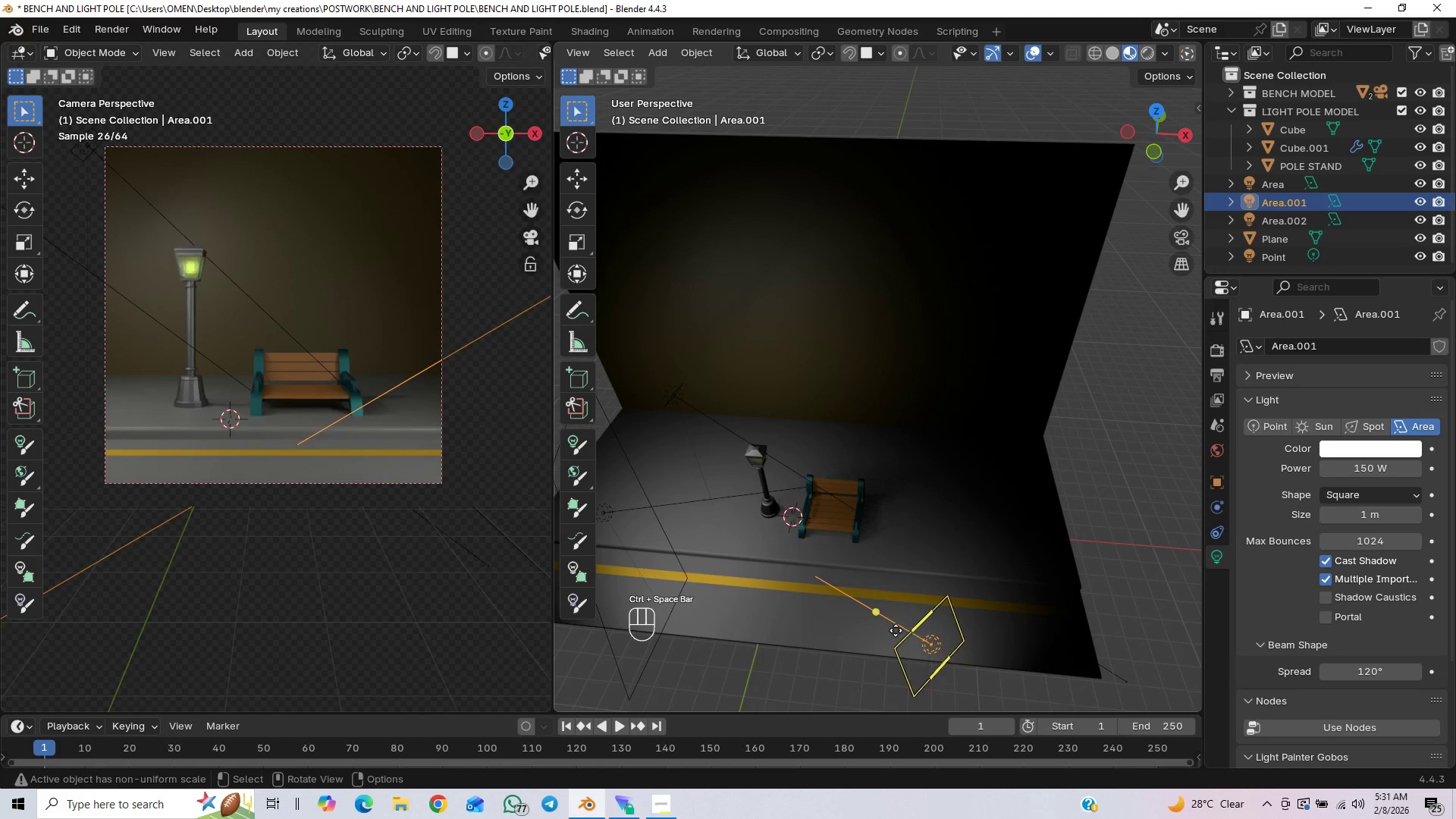 
type(rz)
 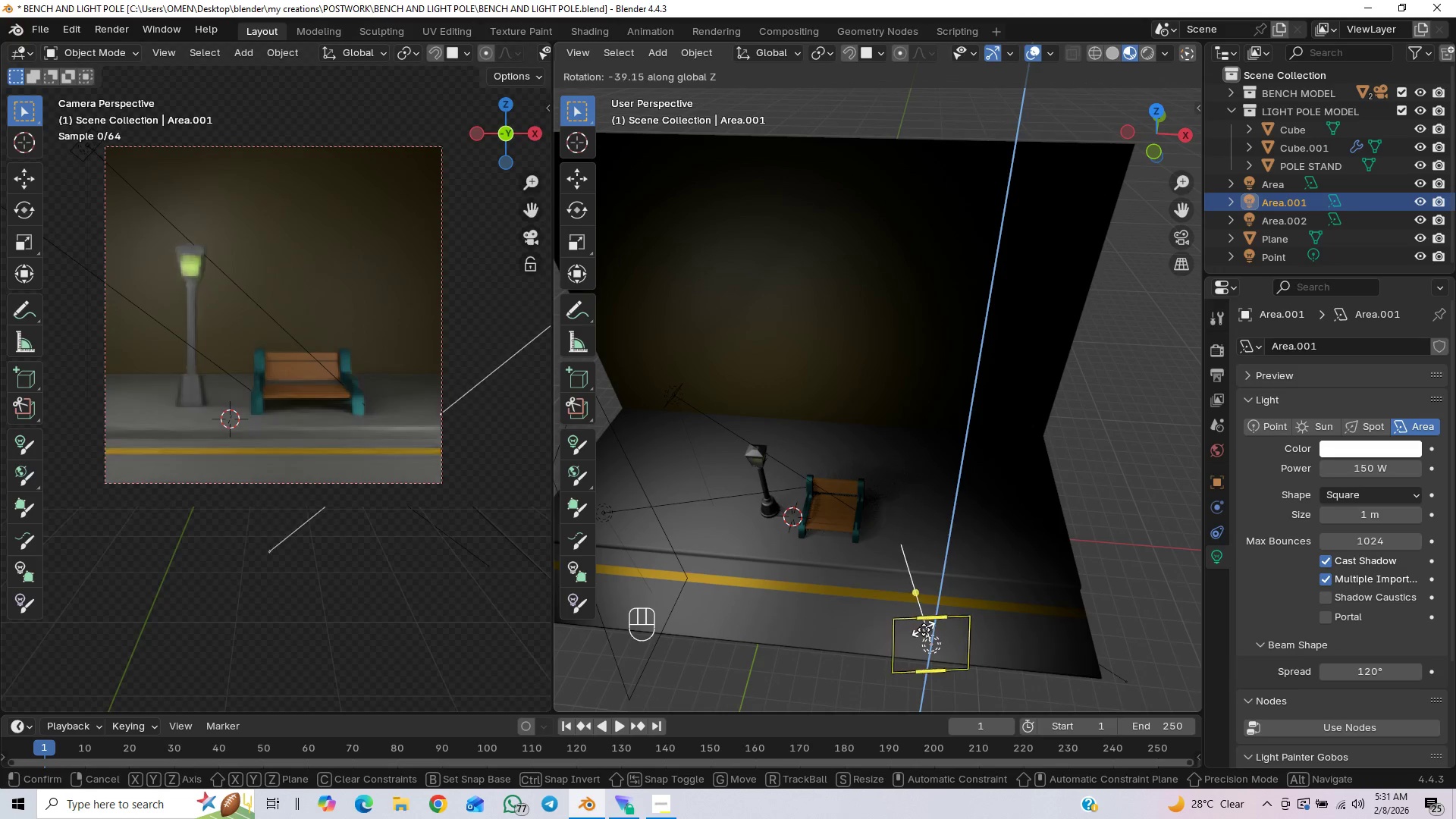 
wait(6.44)
 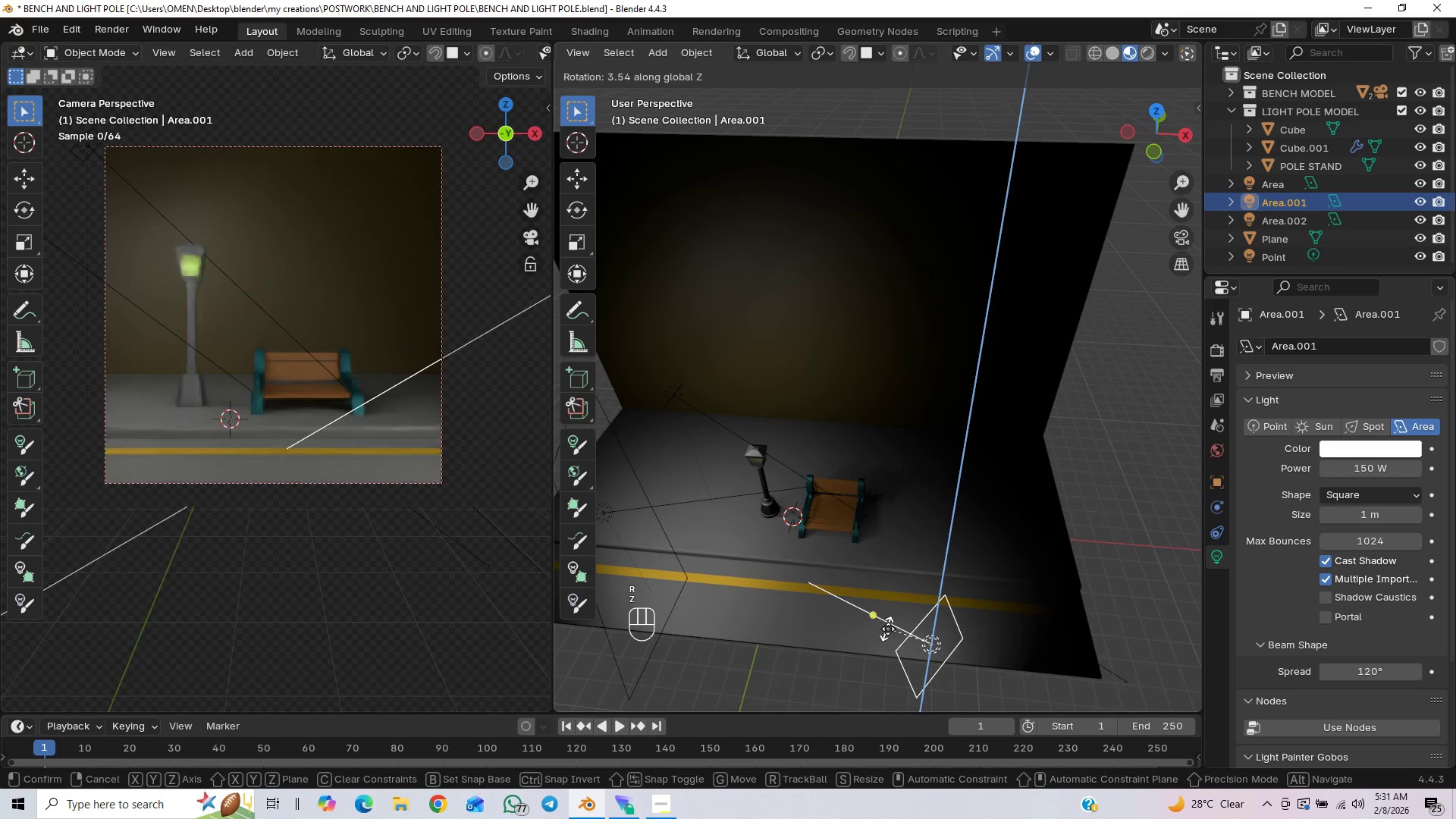 
left_click([924, 629])
 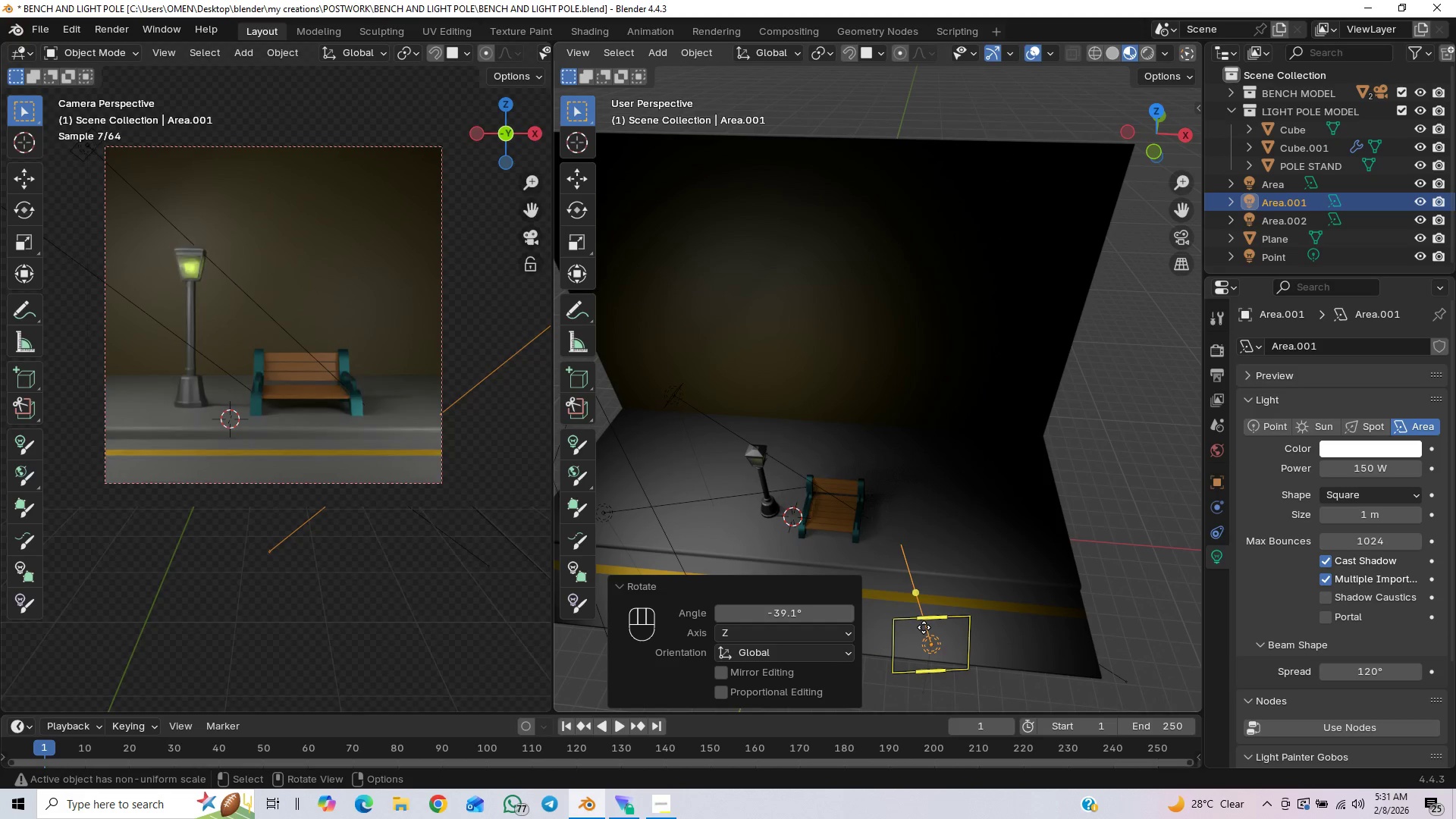 
type(gy)
 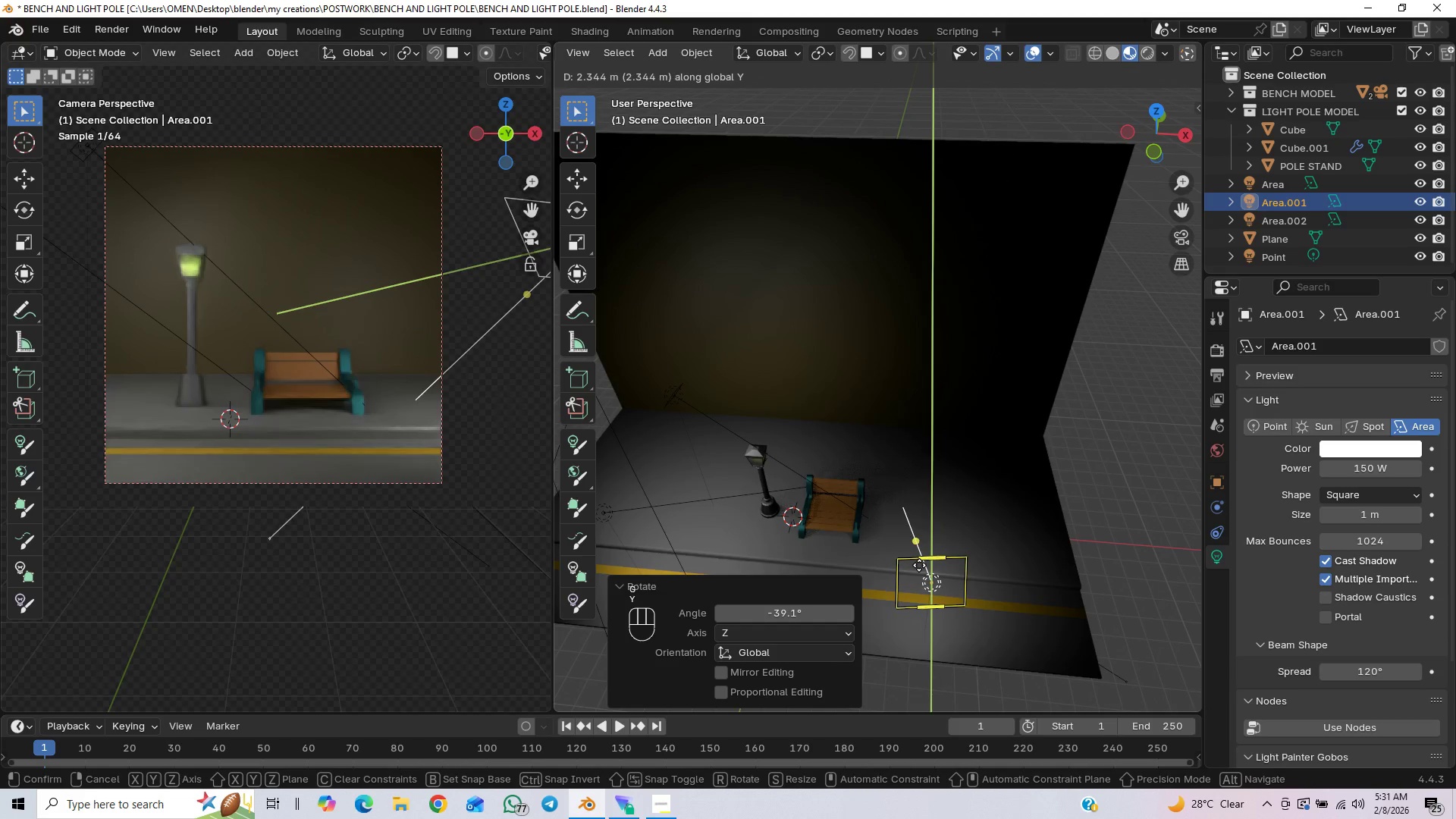 
left_click([919, 565])
 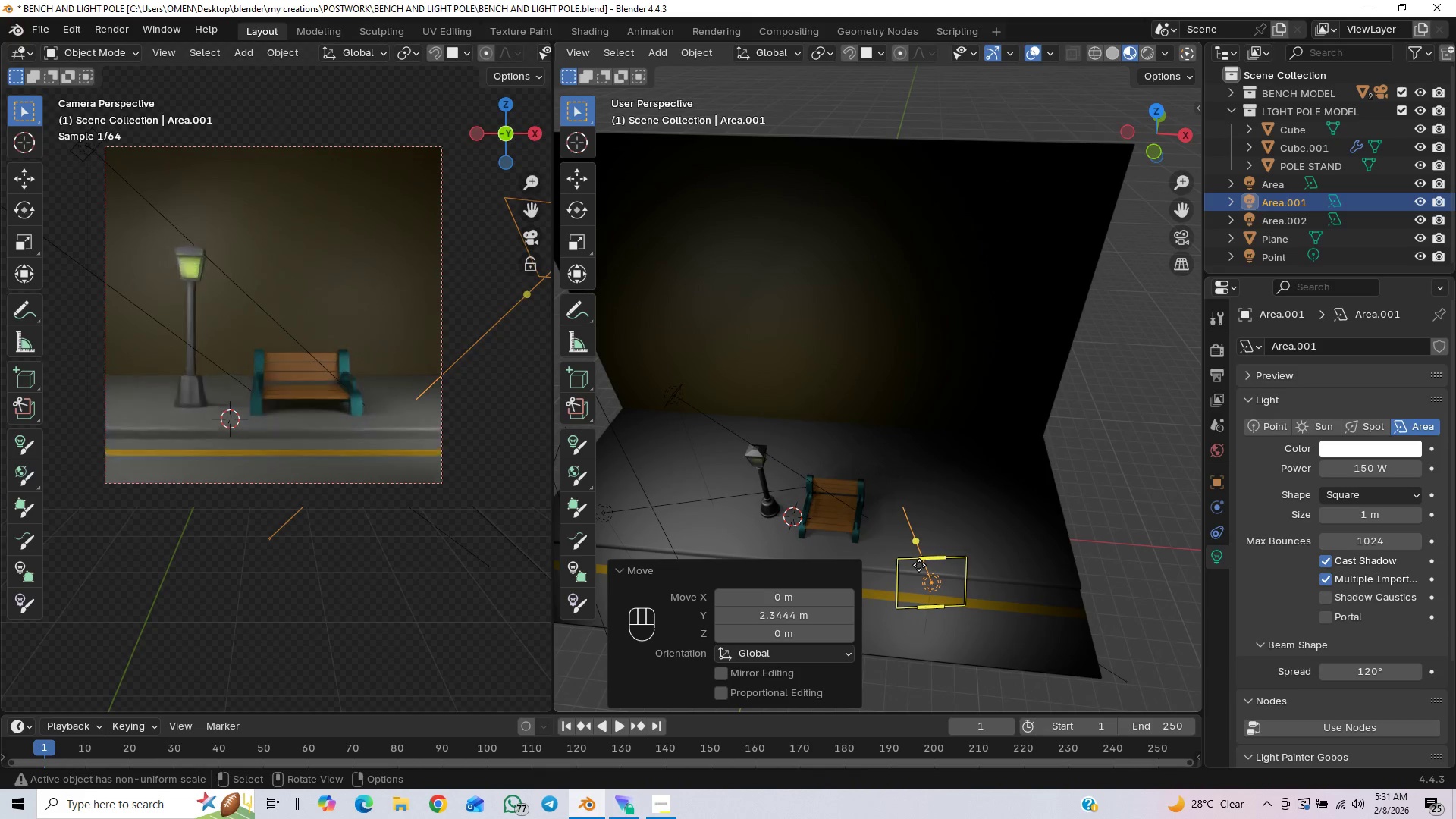 
type(rz)
 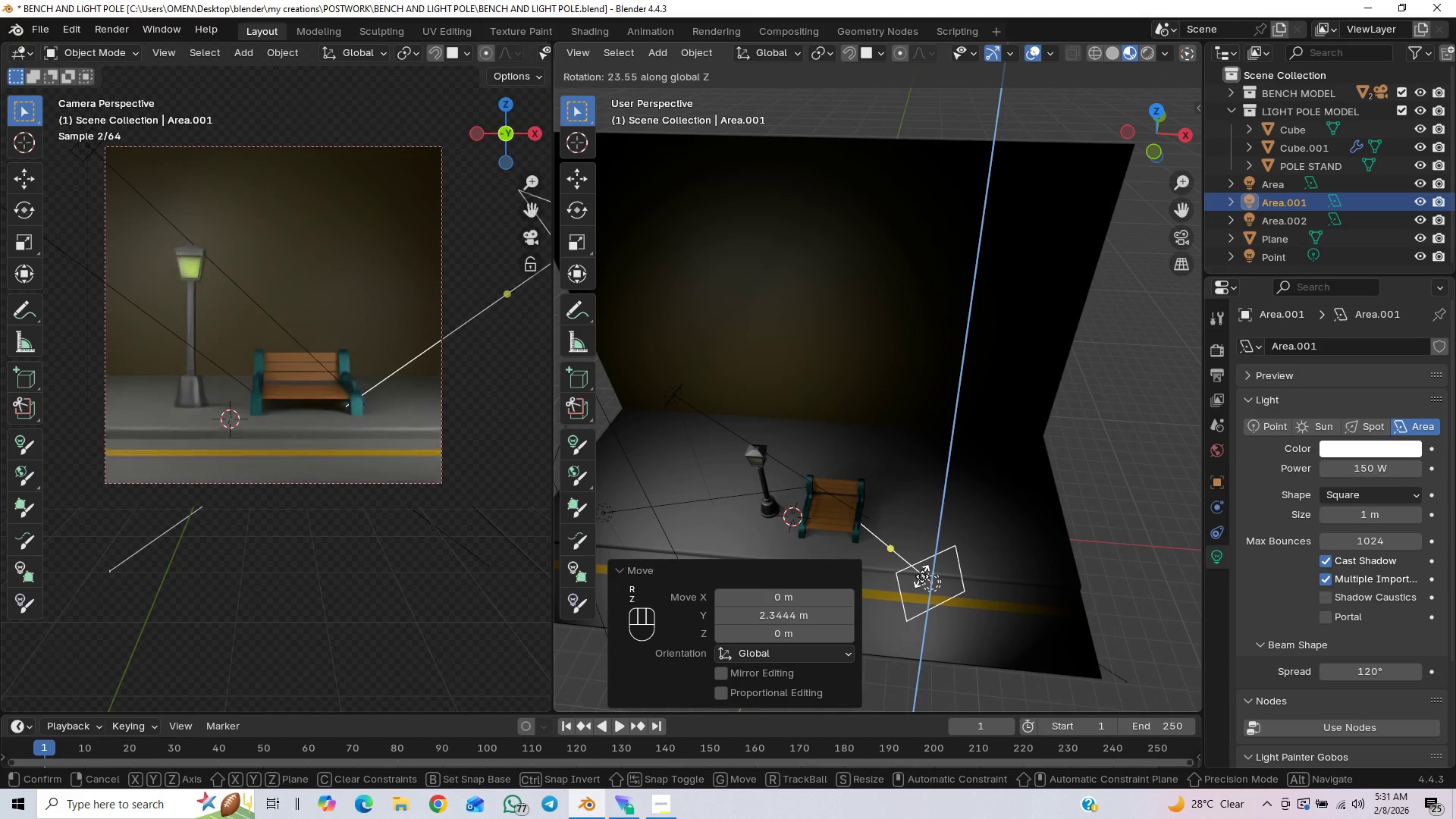 
left_click([922, 576])
 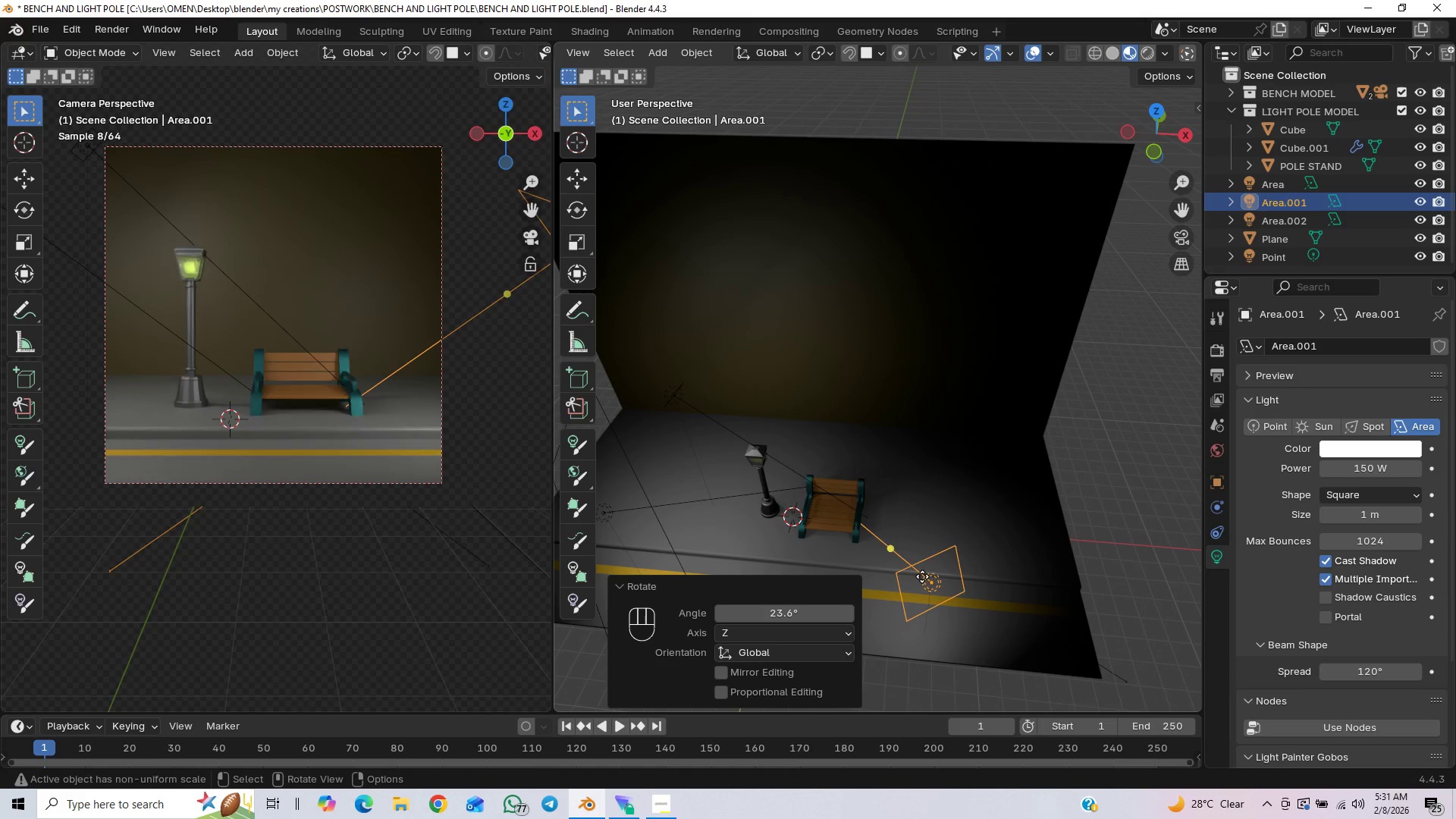 
type(ry)
 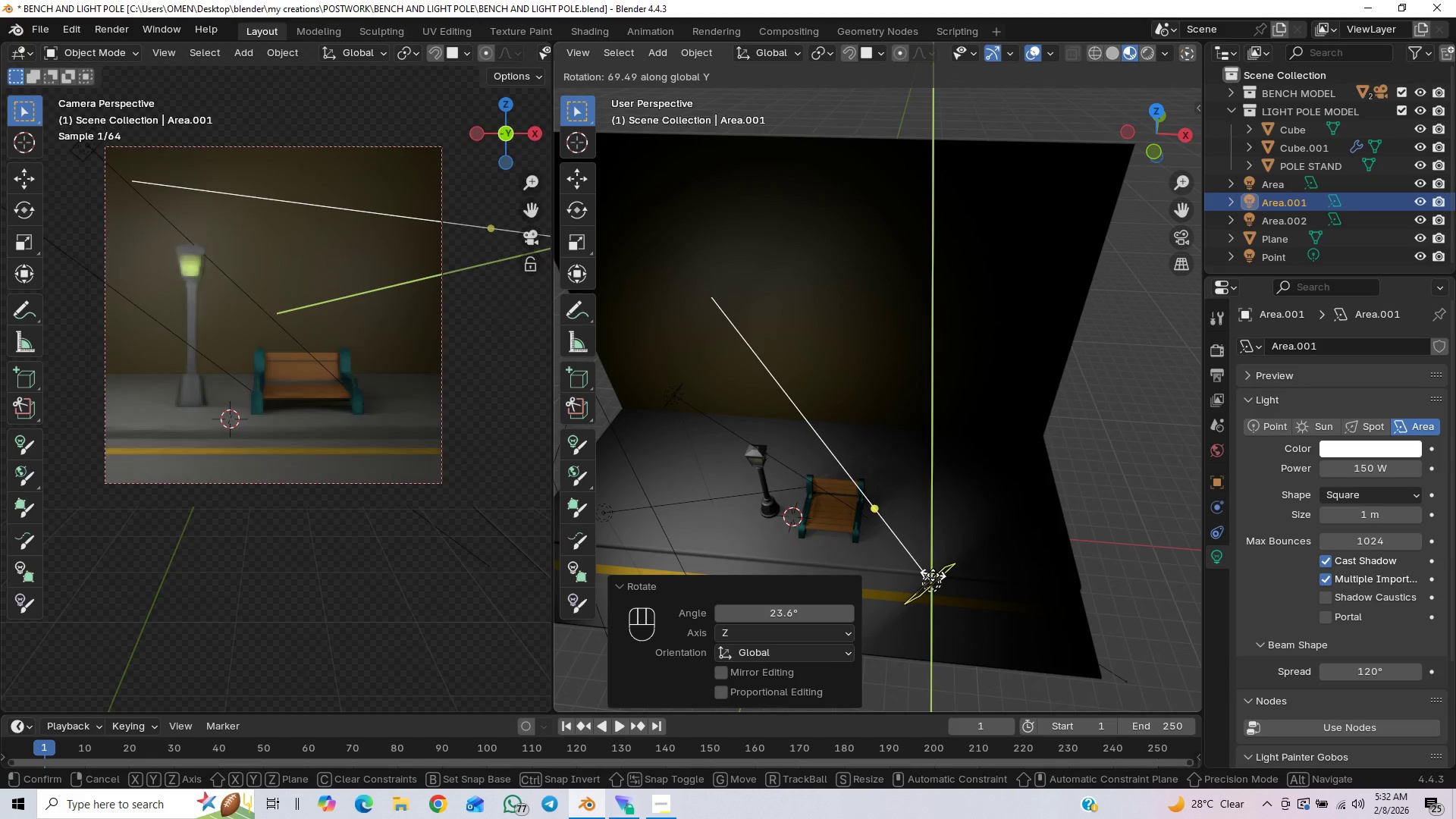 
wait(6.45)
 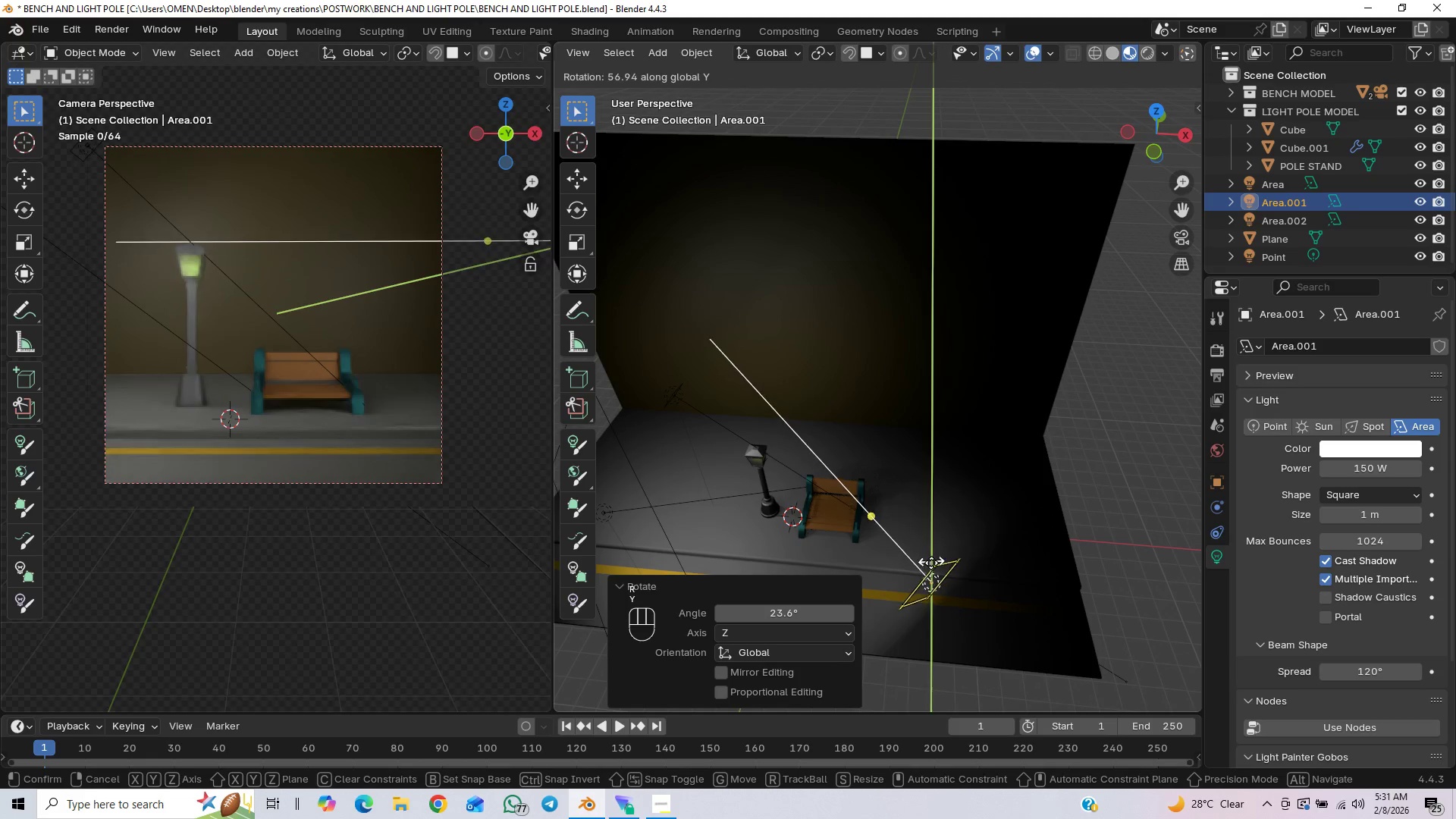 
hold_key(key=ShiftLeft, duration=1.5)
 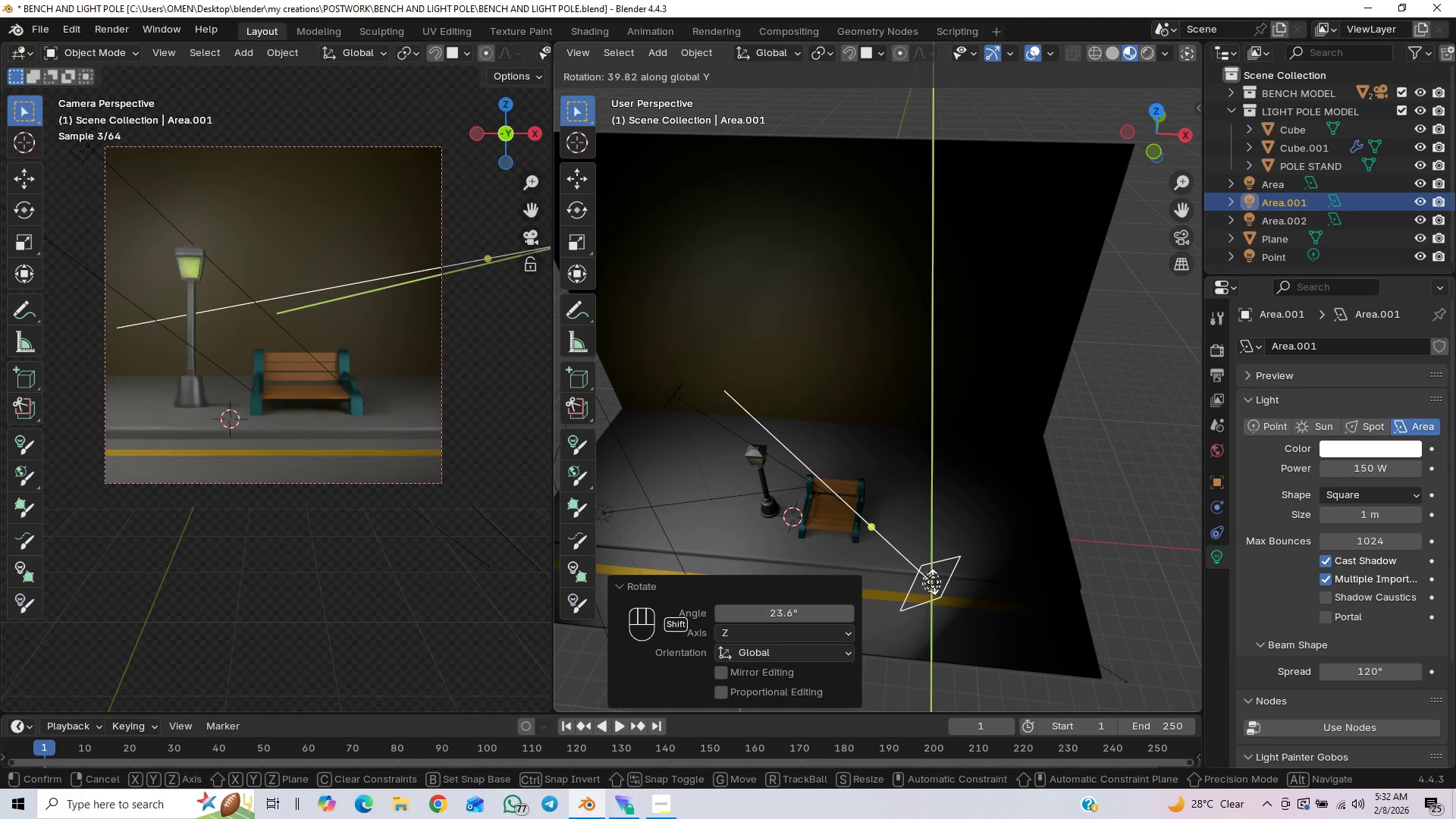 
hold_key(key=ShiftLeft, duration=1.52)
 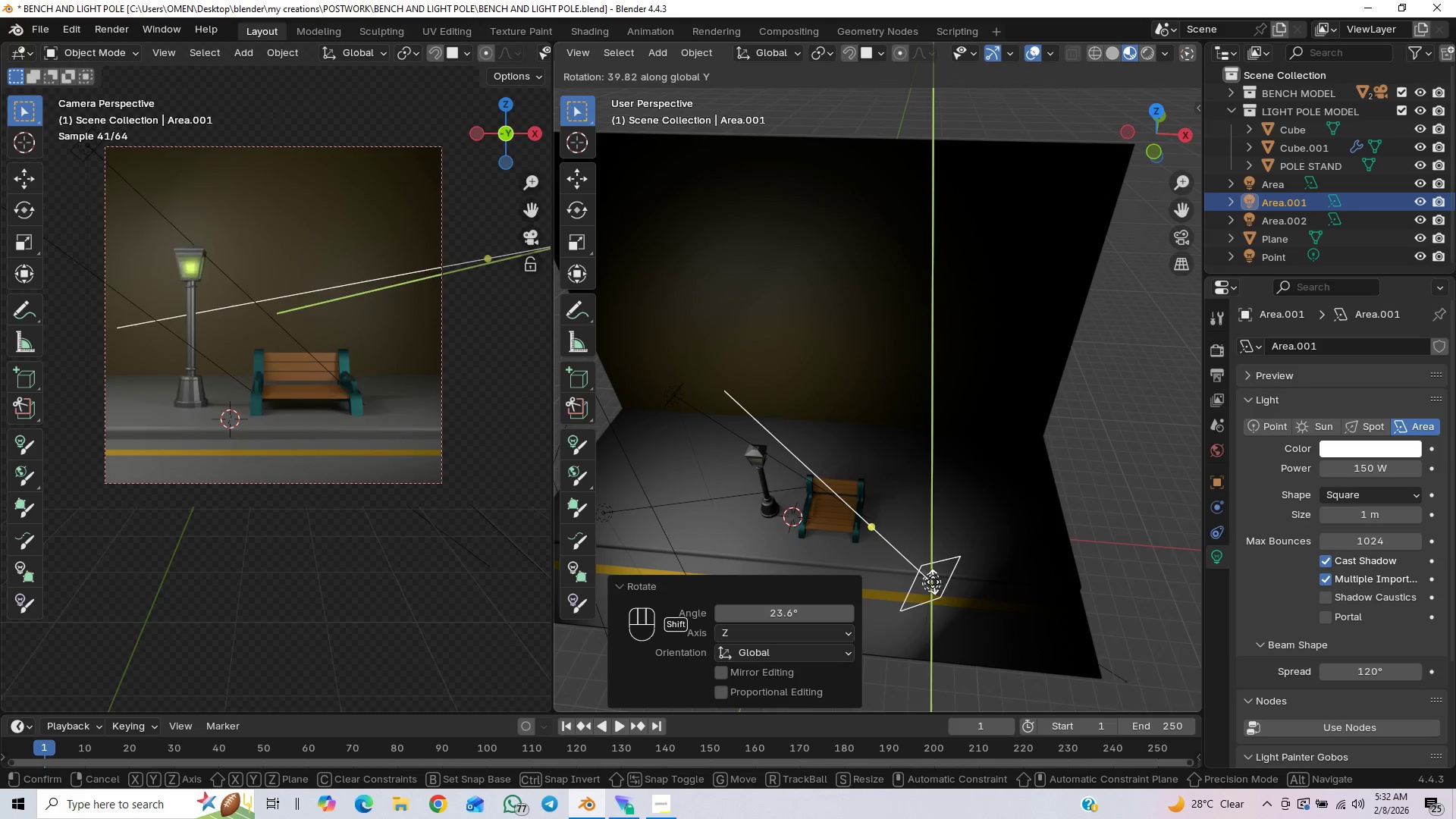 
hold_key(key=ShiftLeft, duration=1.52)
 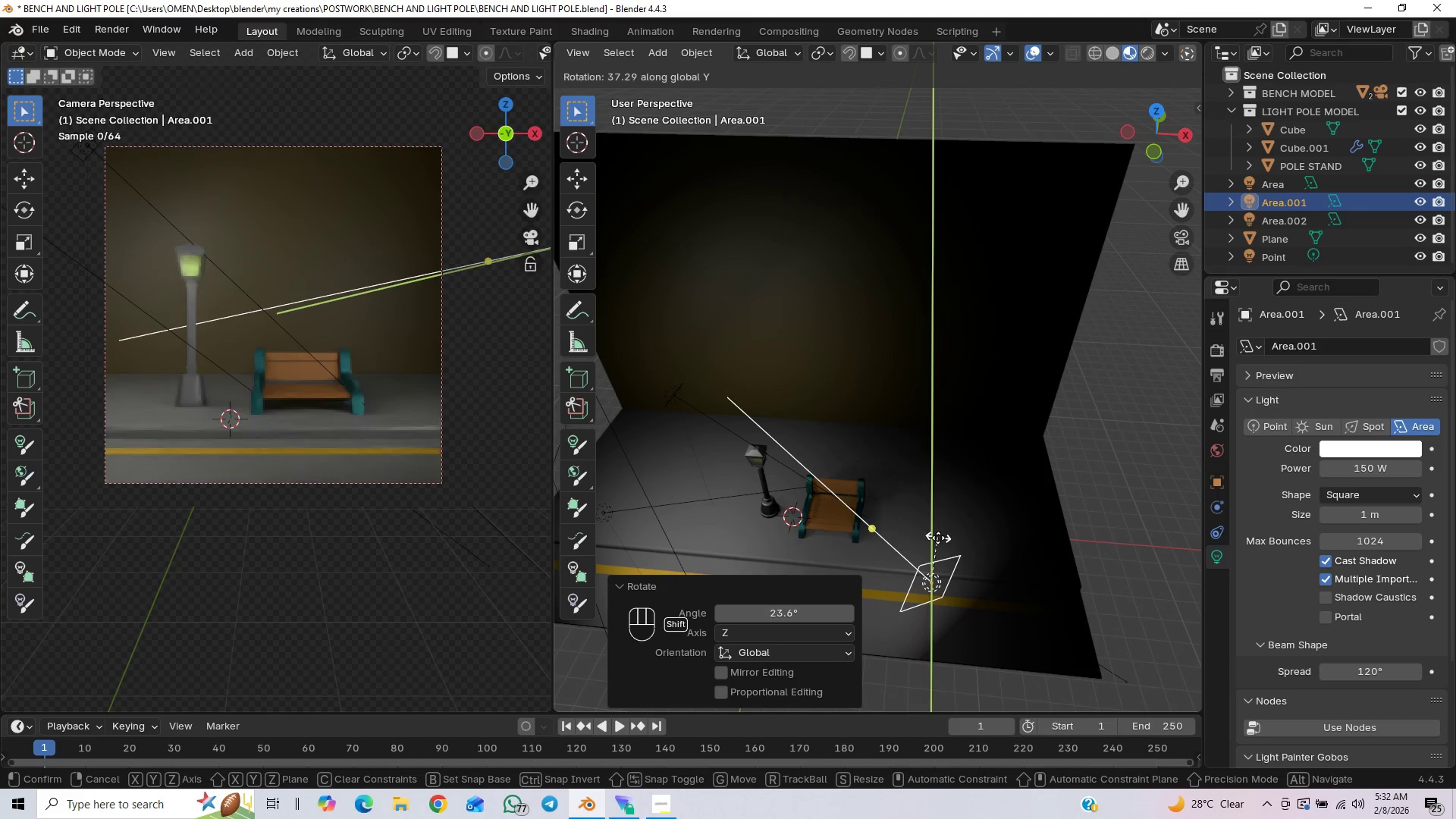 
hold_key(key=ShiftLeft, duration=1.51)
 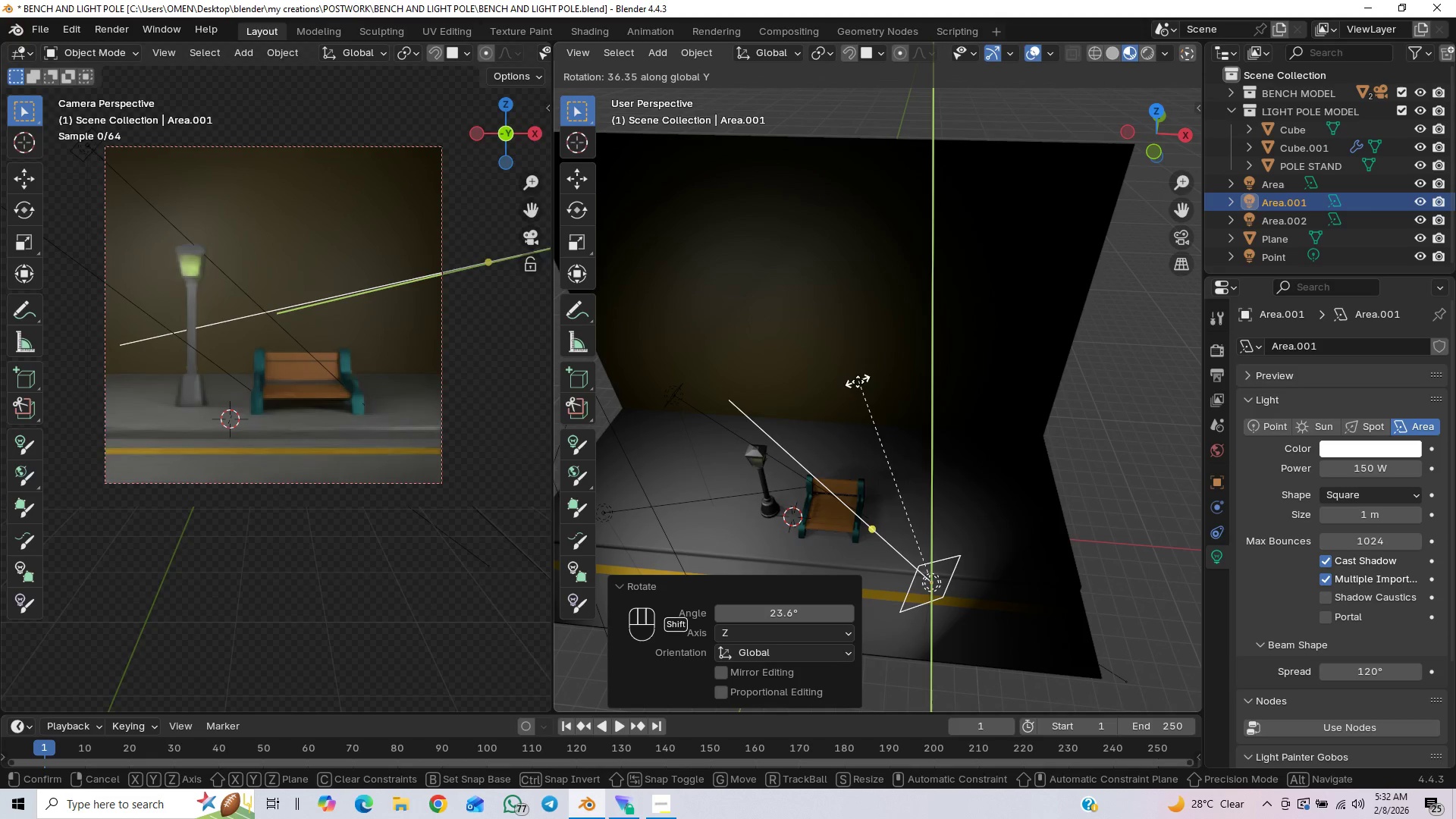 
hold_key(key=ShiftLeft, duration=1.52)
 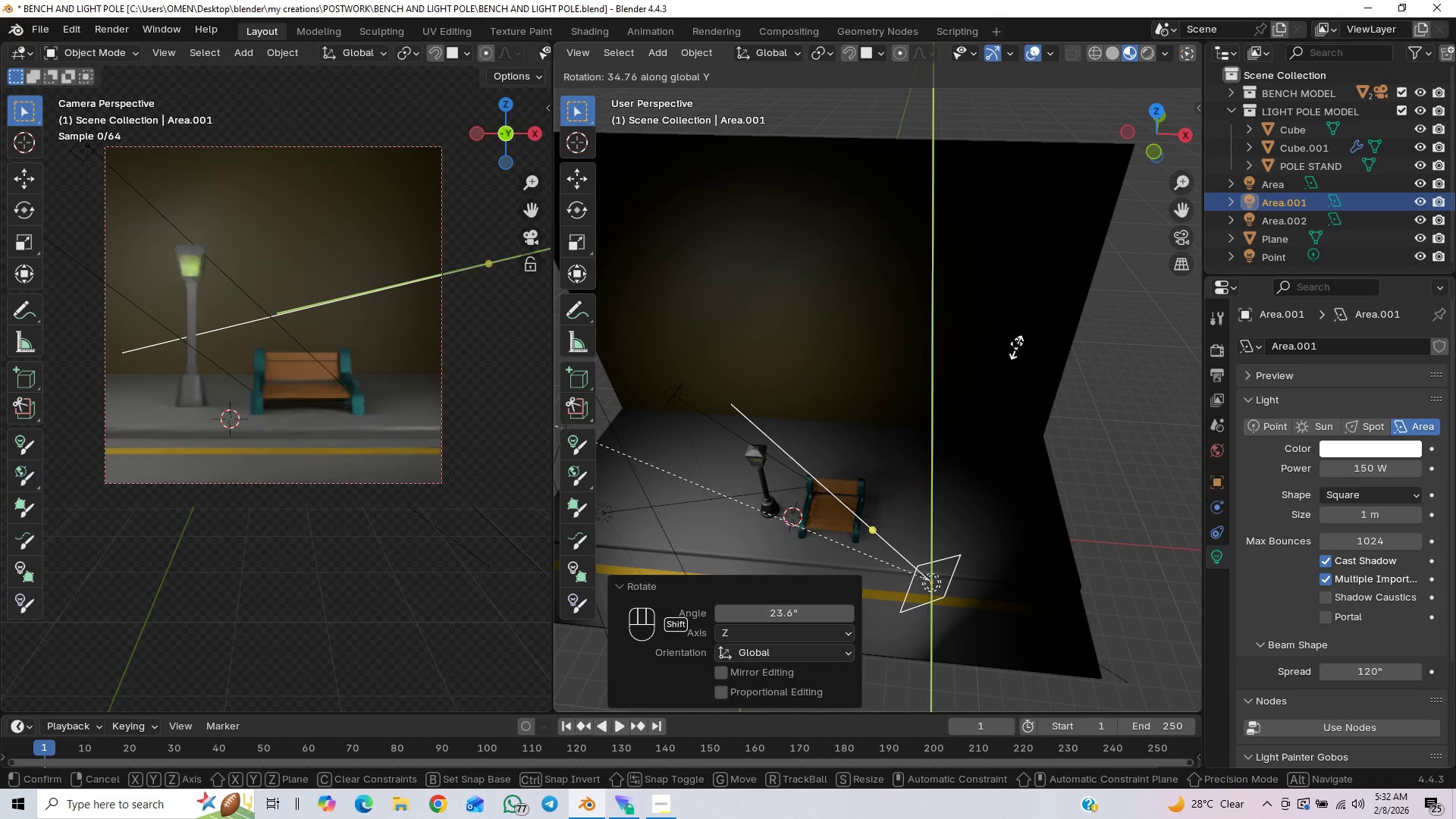 
hold_key(key=ShiftLeft, duration=1.51)
left_click([999, 286])
 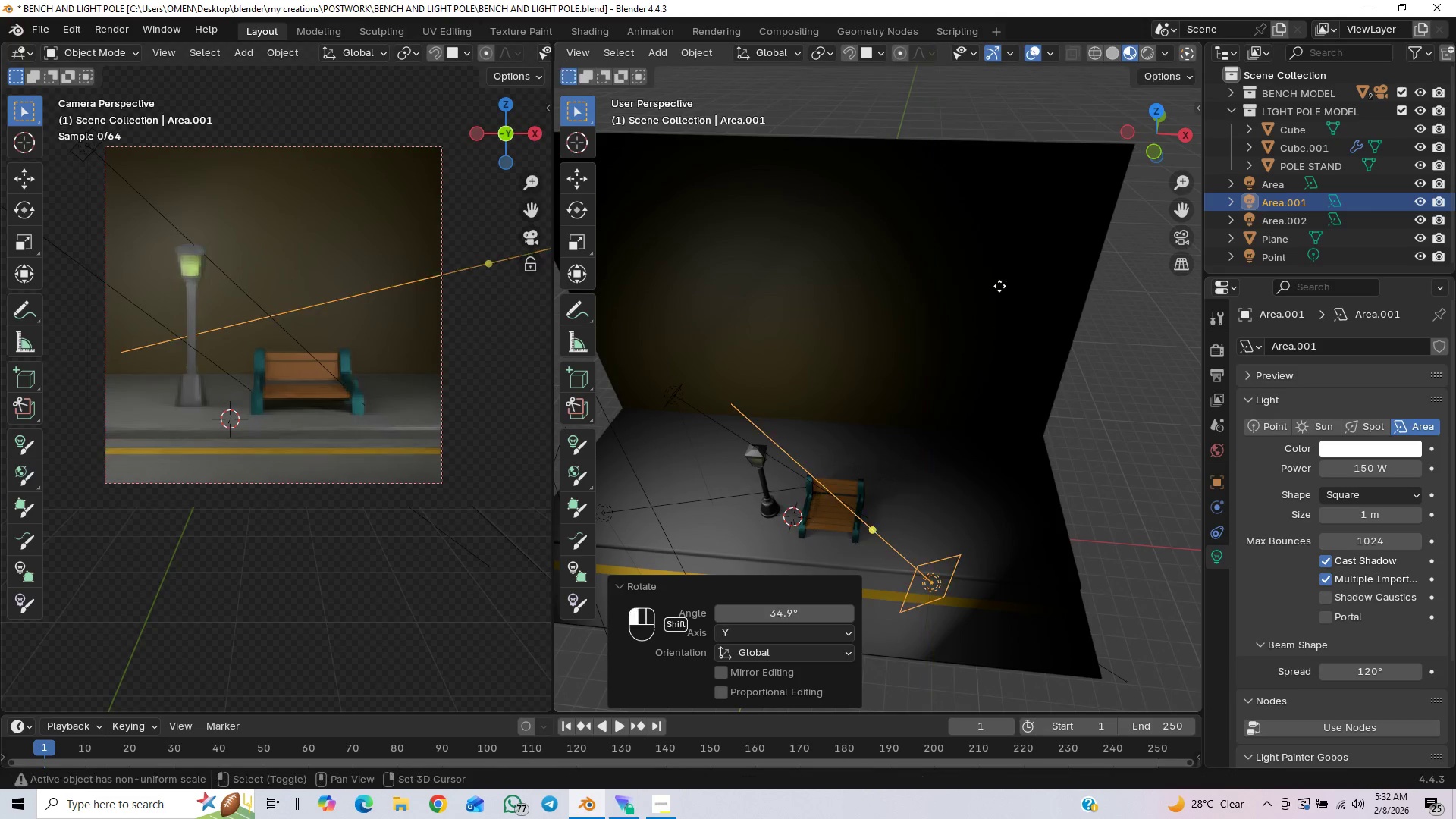 
type(rz)
 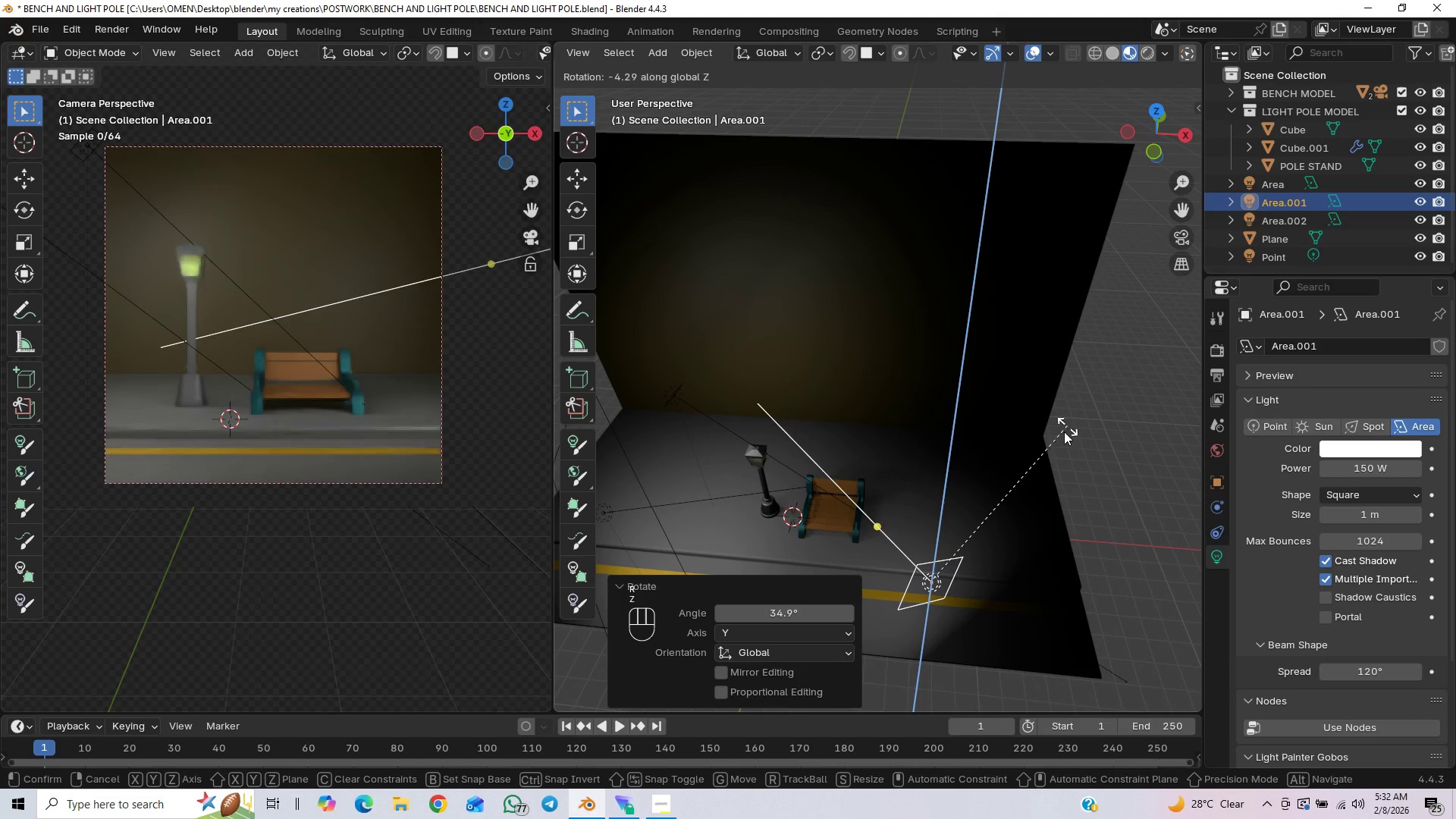 
hold_key(key=ShiftLeft, duration=11.36)
left_click([1120, 442])
 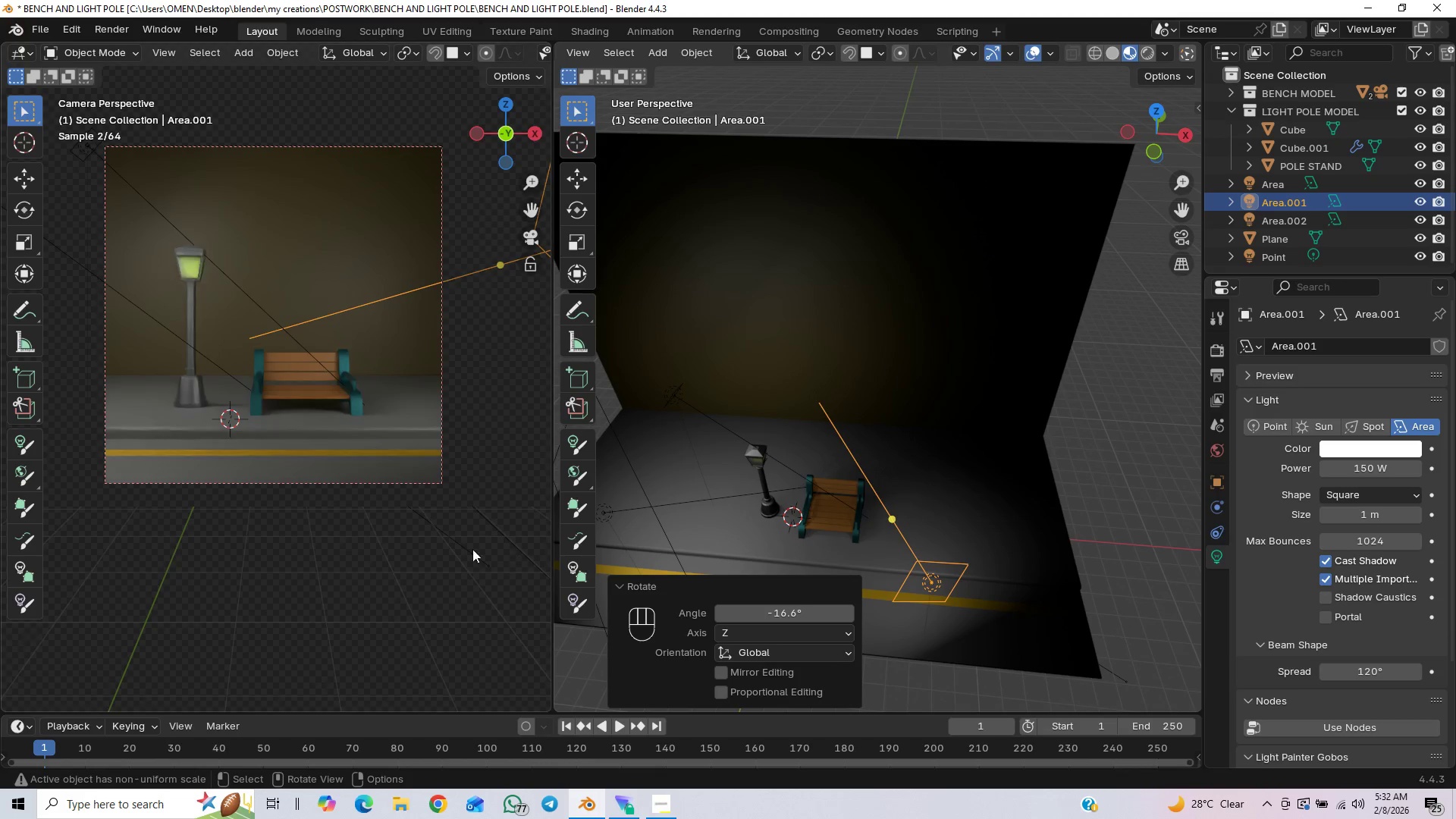 
key(Control+Space)
 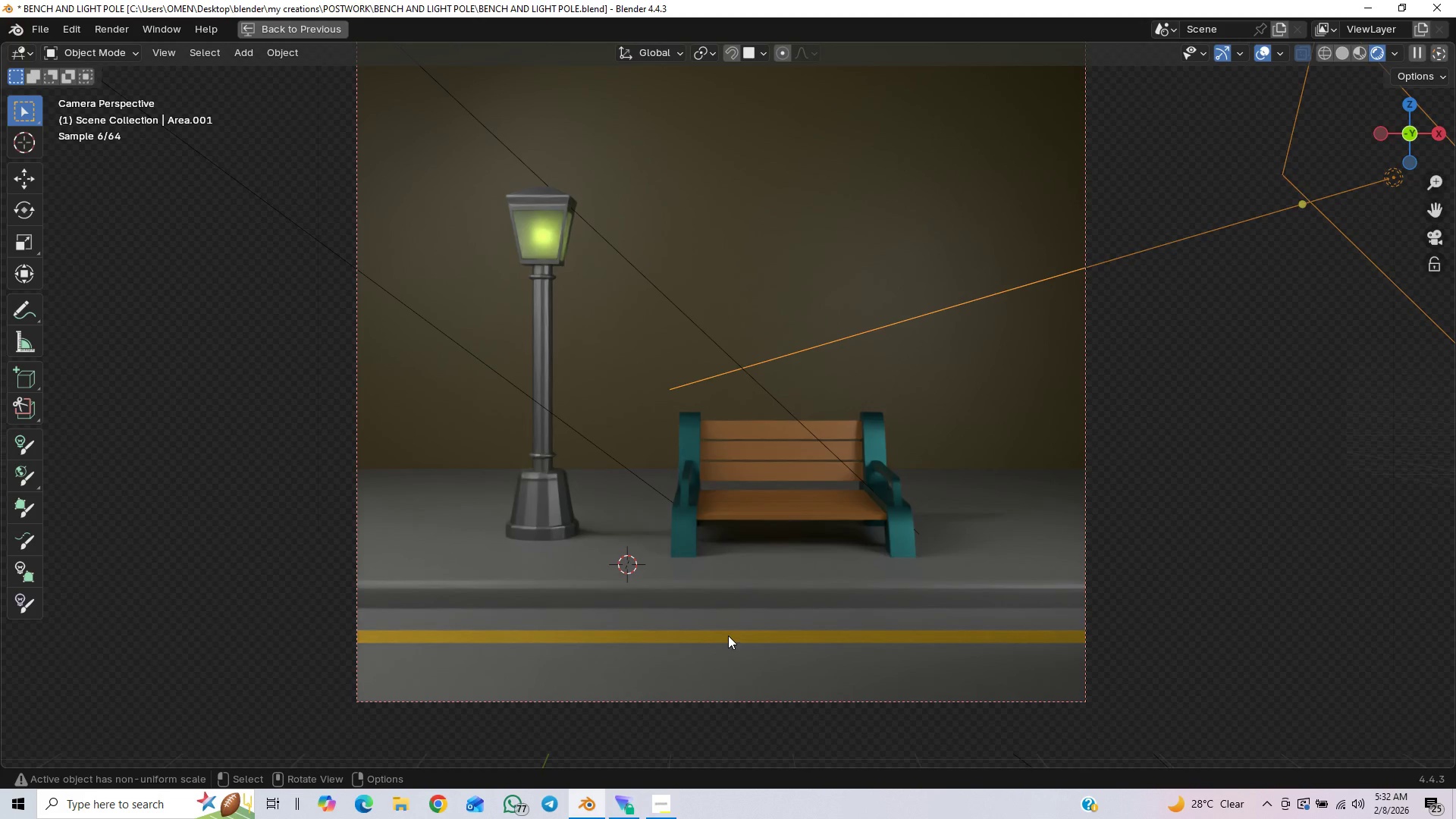 
key(Control+Z)
 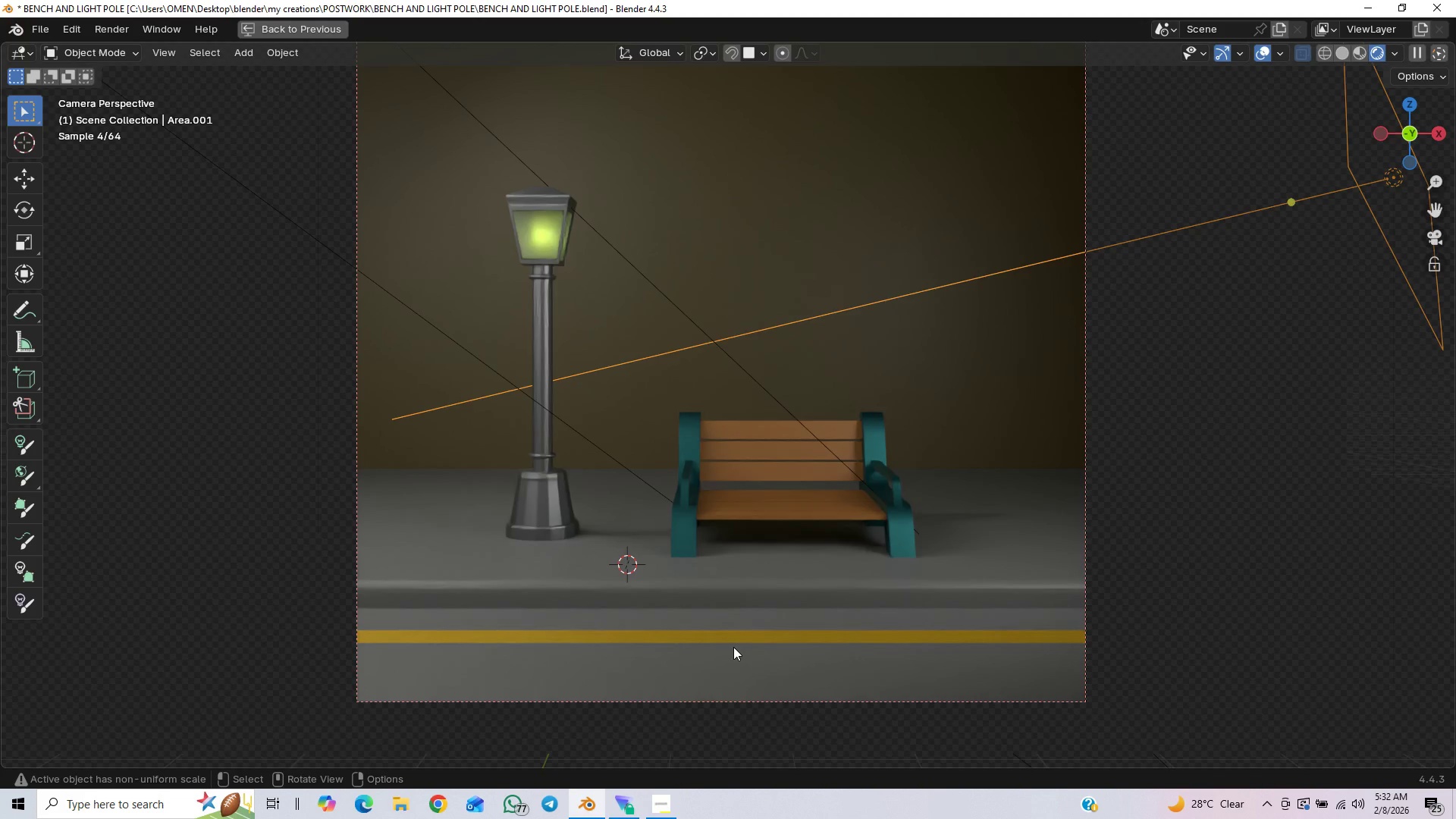 
hold_key(key=ShiftLeft, duration=0.31)
 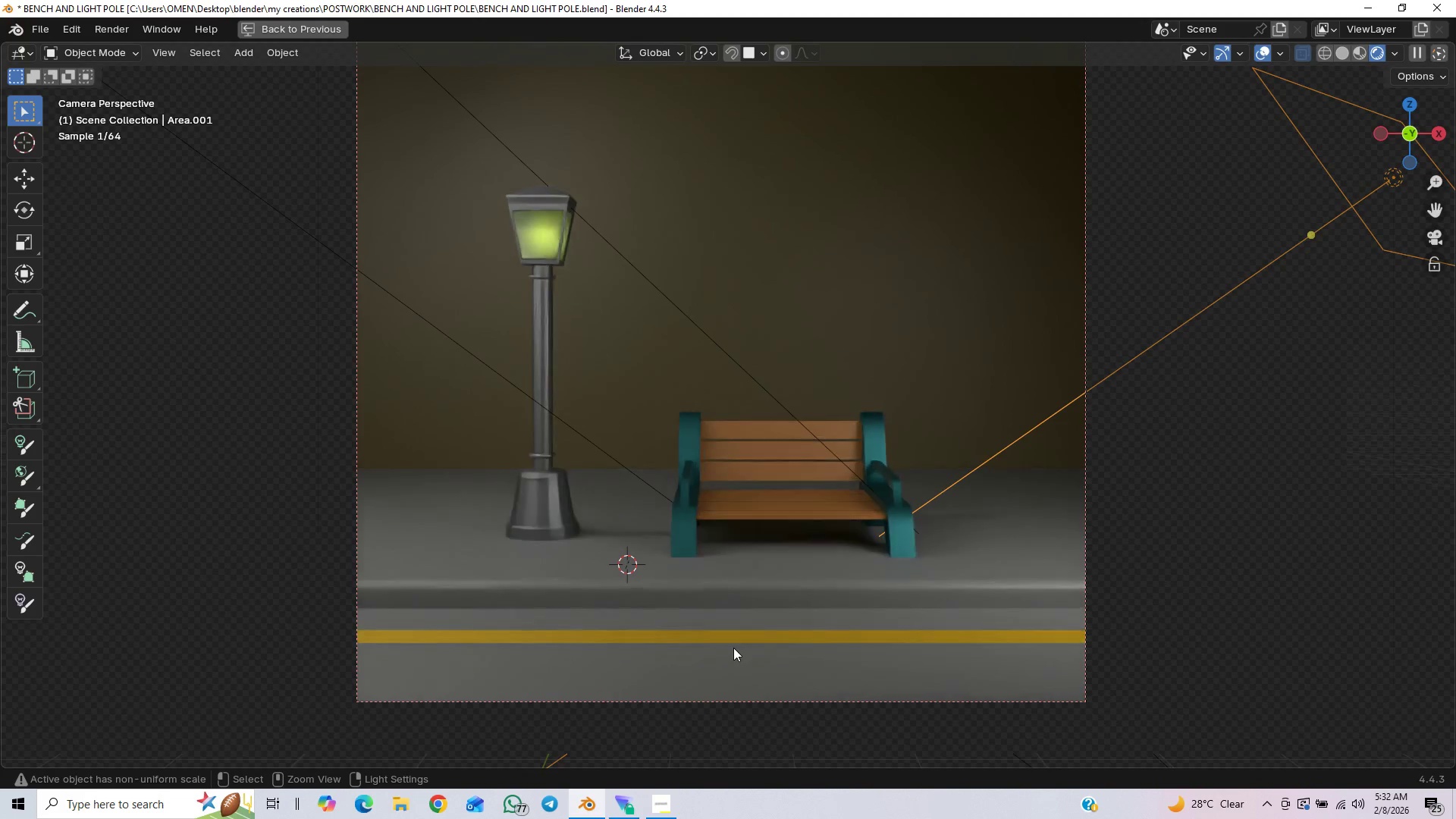 
key(Control+Z)
 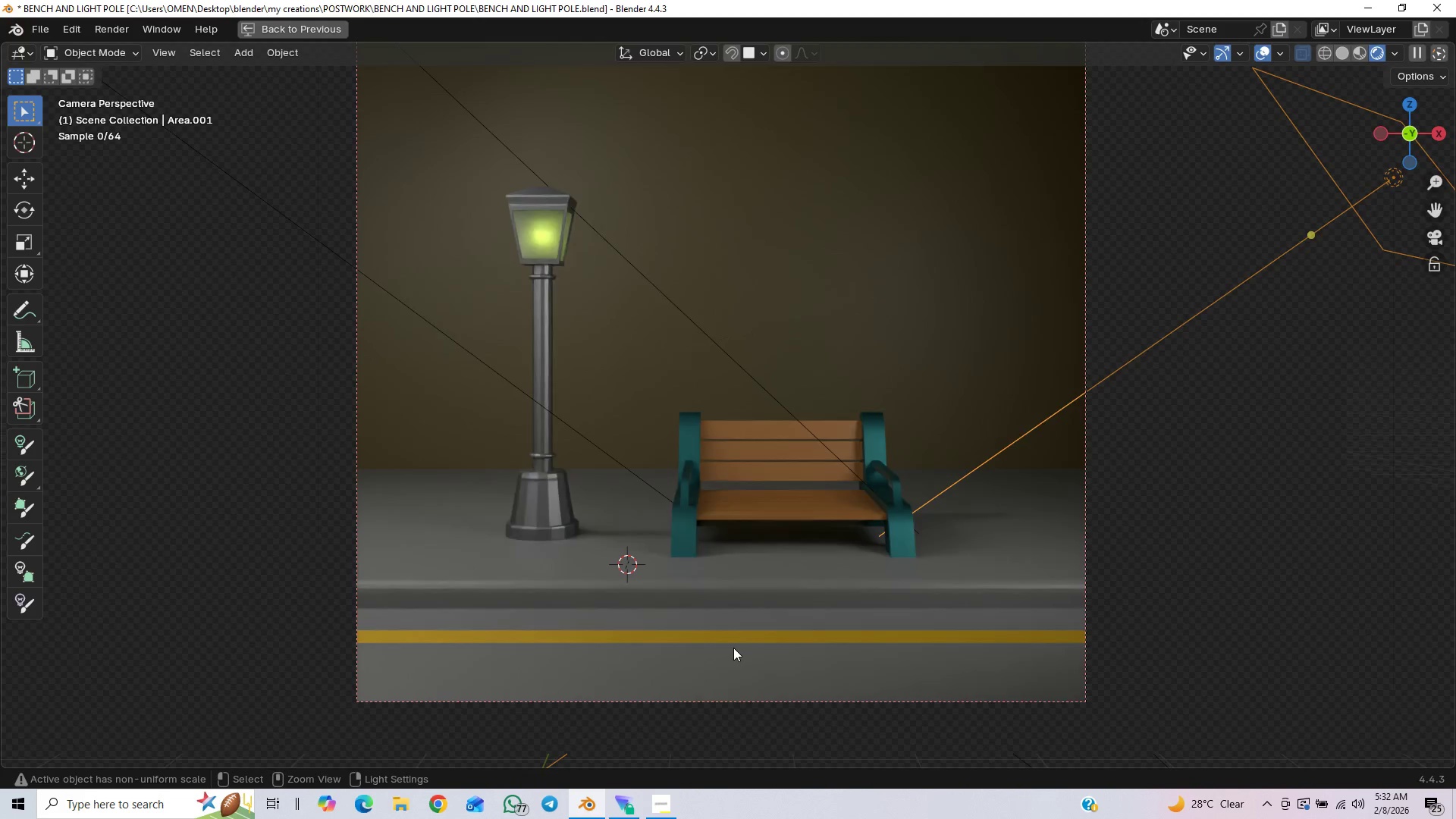 
key(Control+Shift+ShiftLeft)
 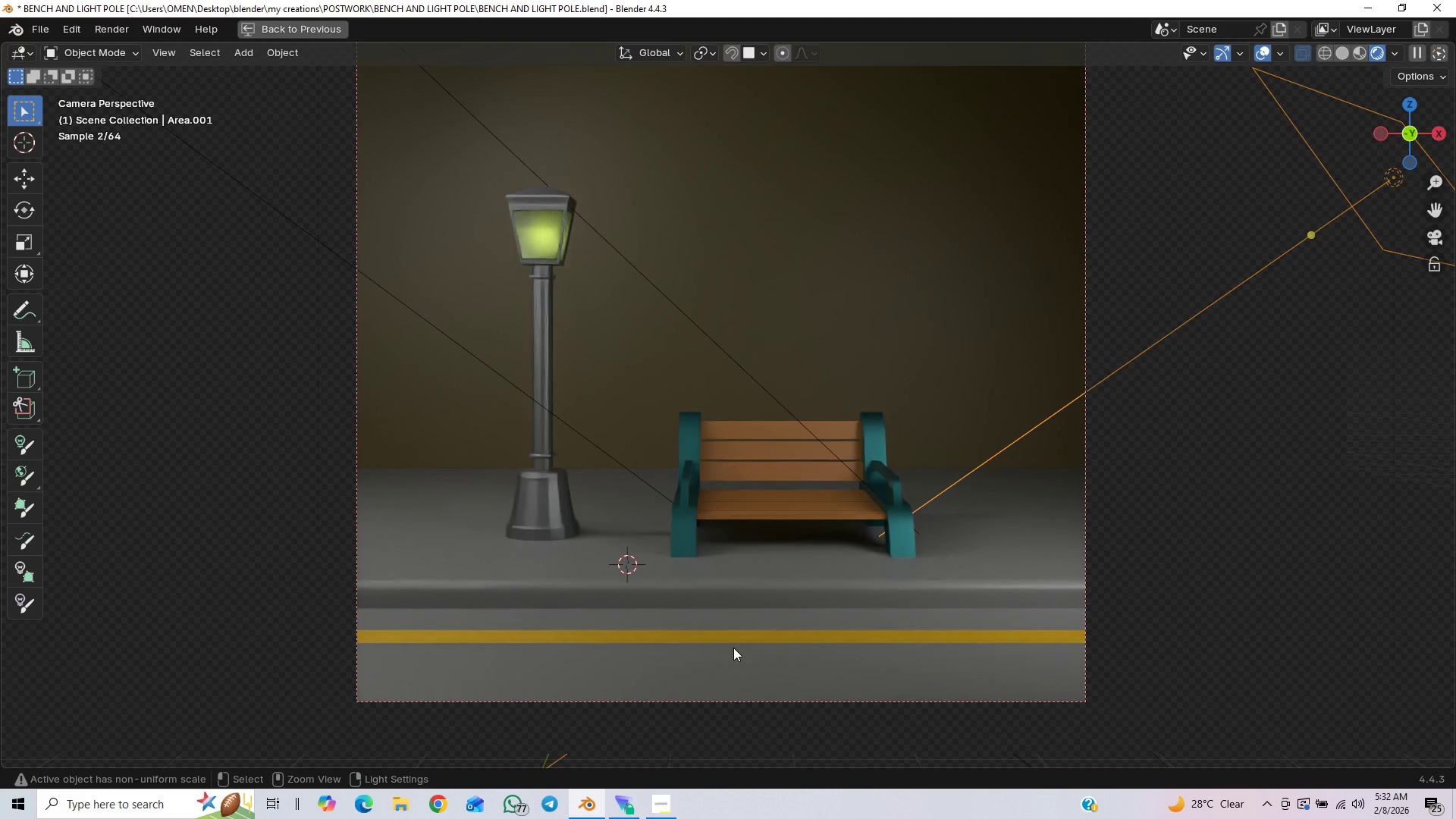 
key(Control+Z)
 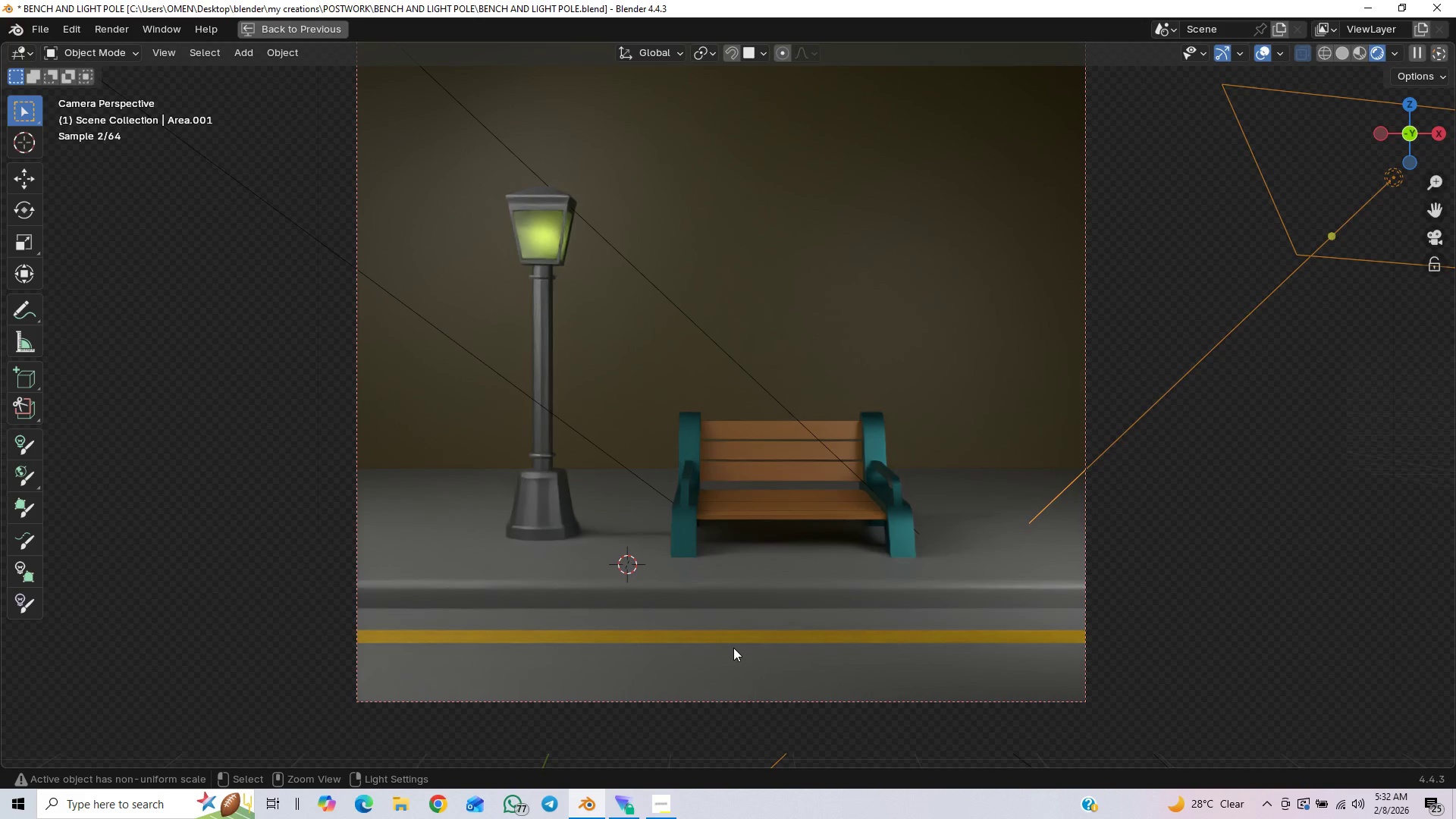 
key(Control+Shift+Z)
 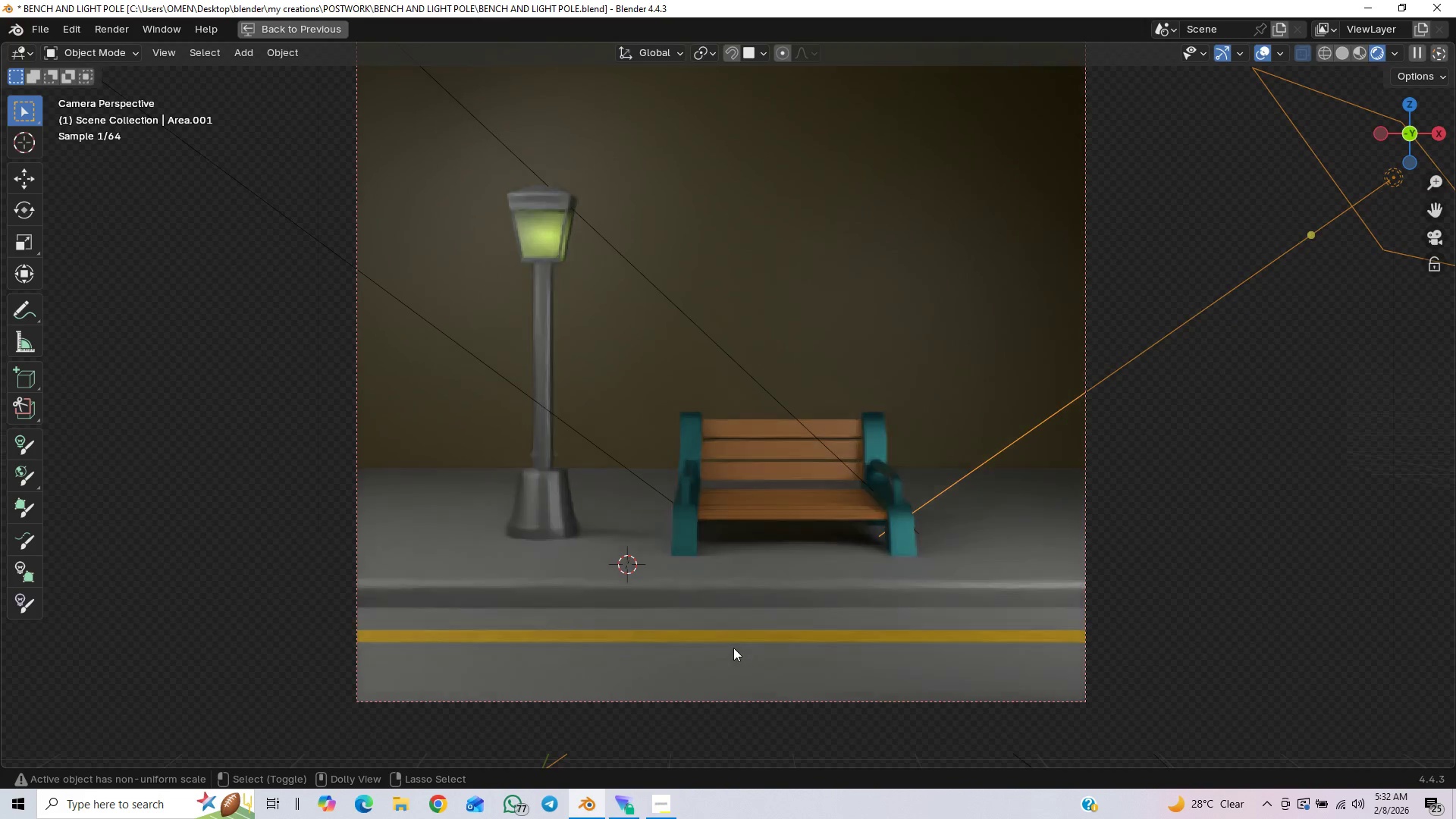 
key(Control+Shift+Z)
 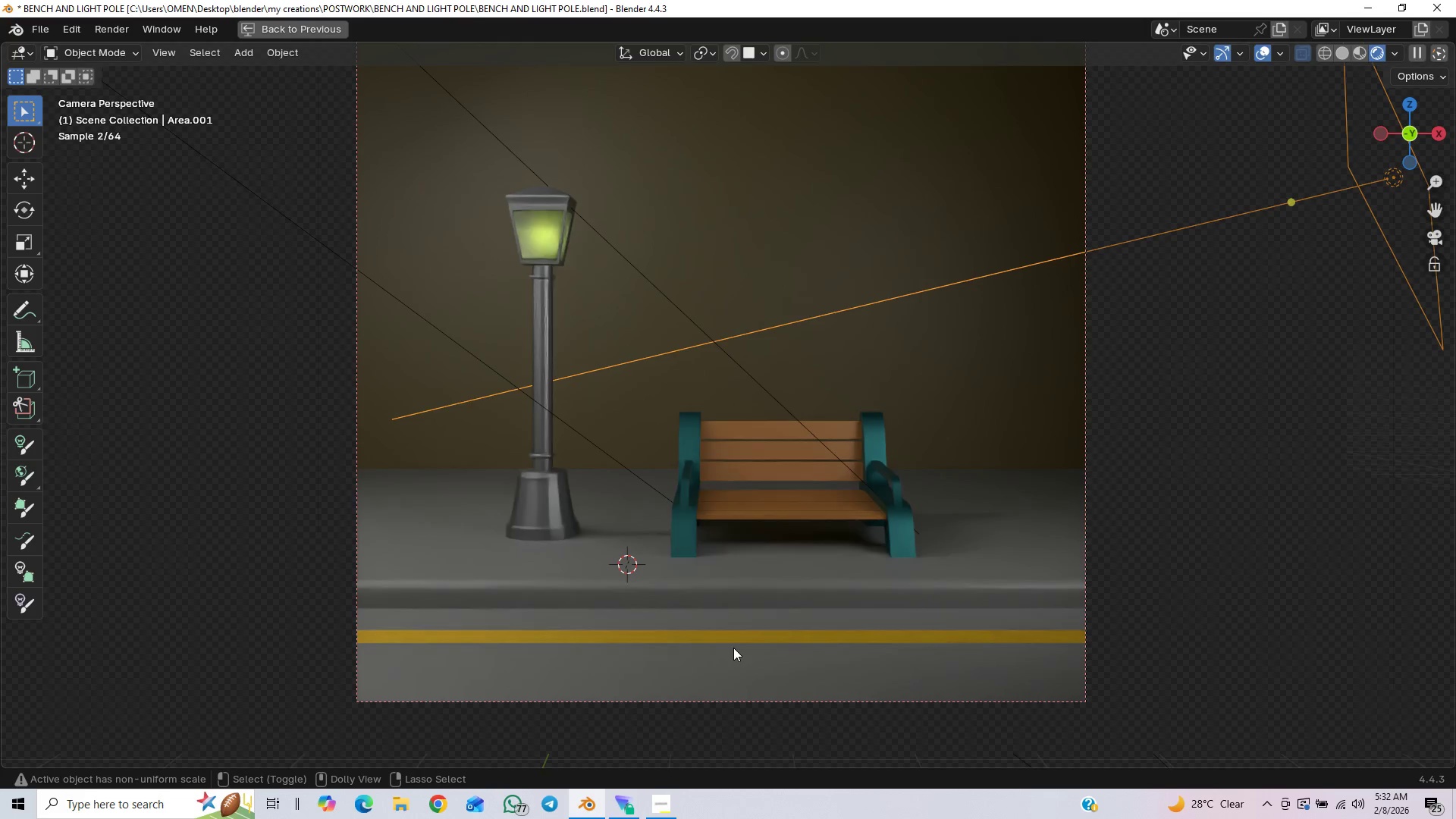 
key(Control+Shift+Z)
 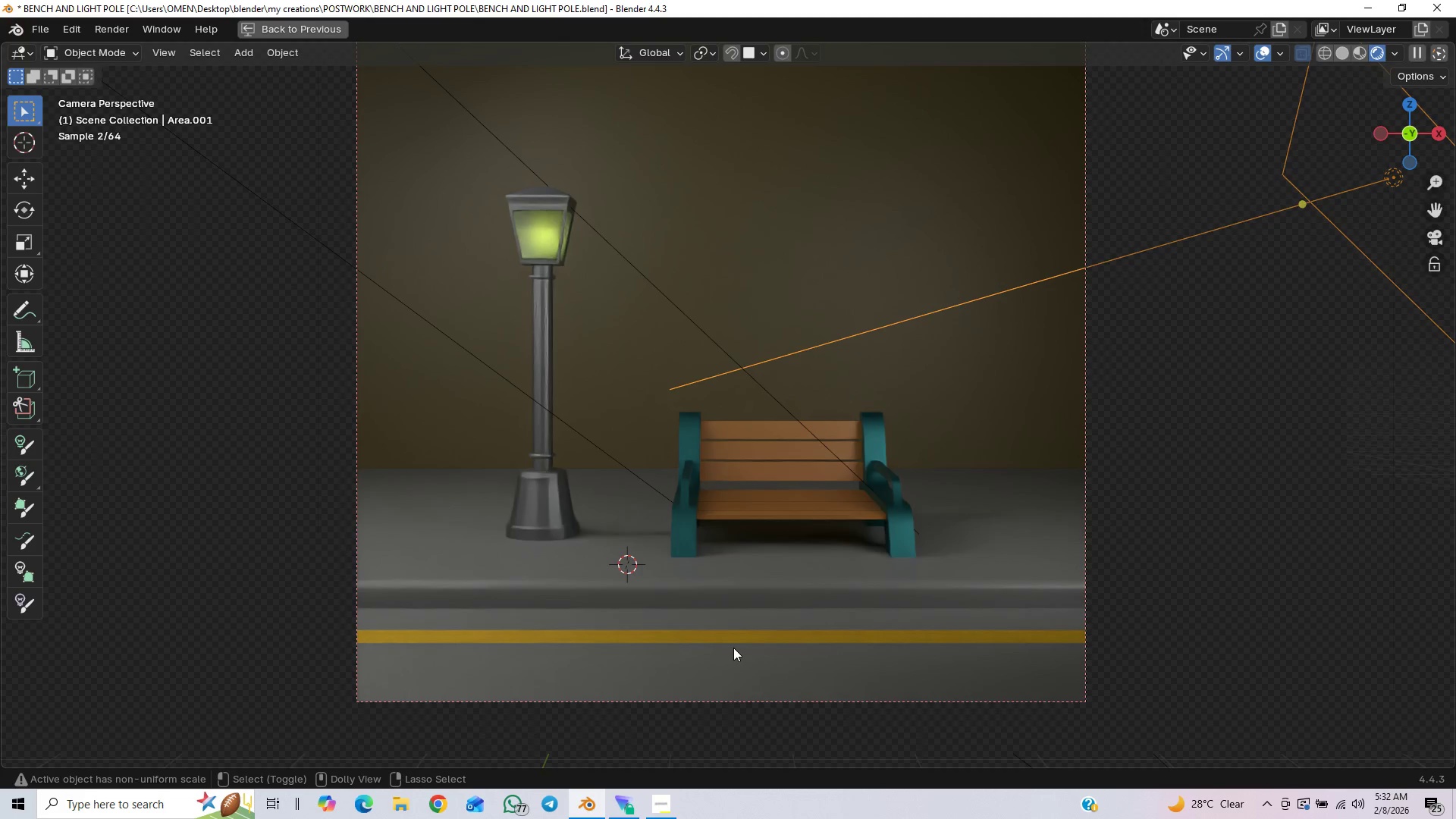 
key(Control+Shift+Z)
 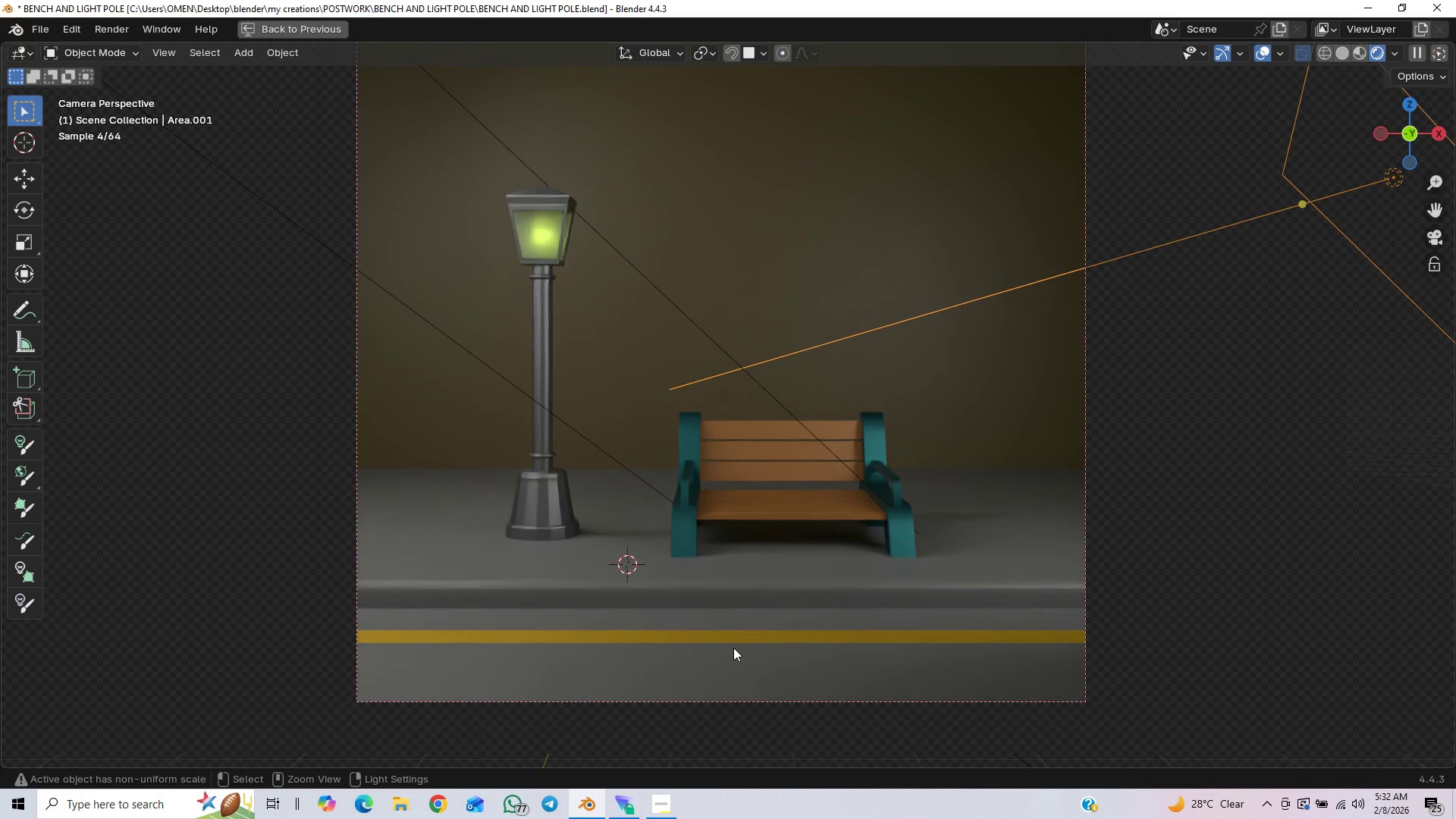 
key(Control+Z)
 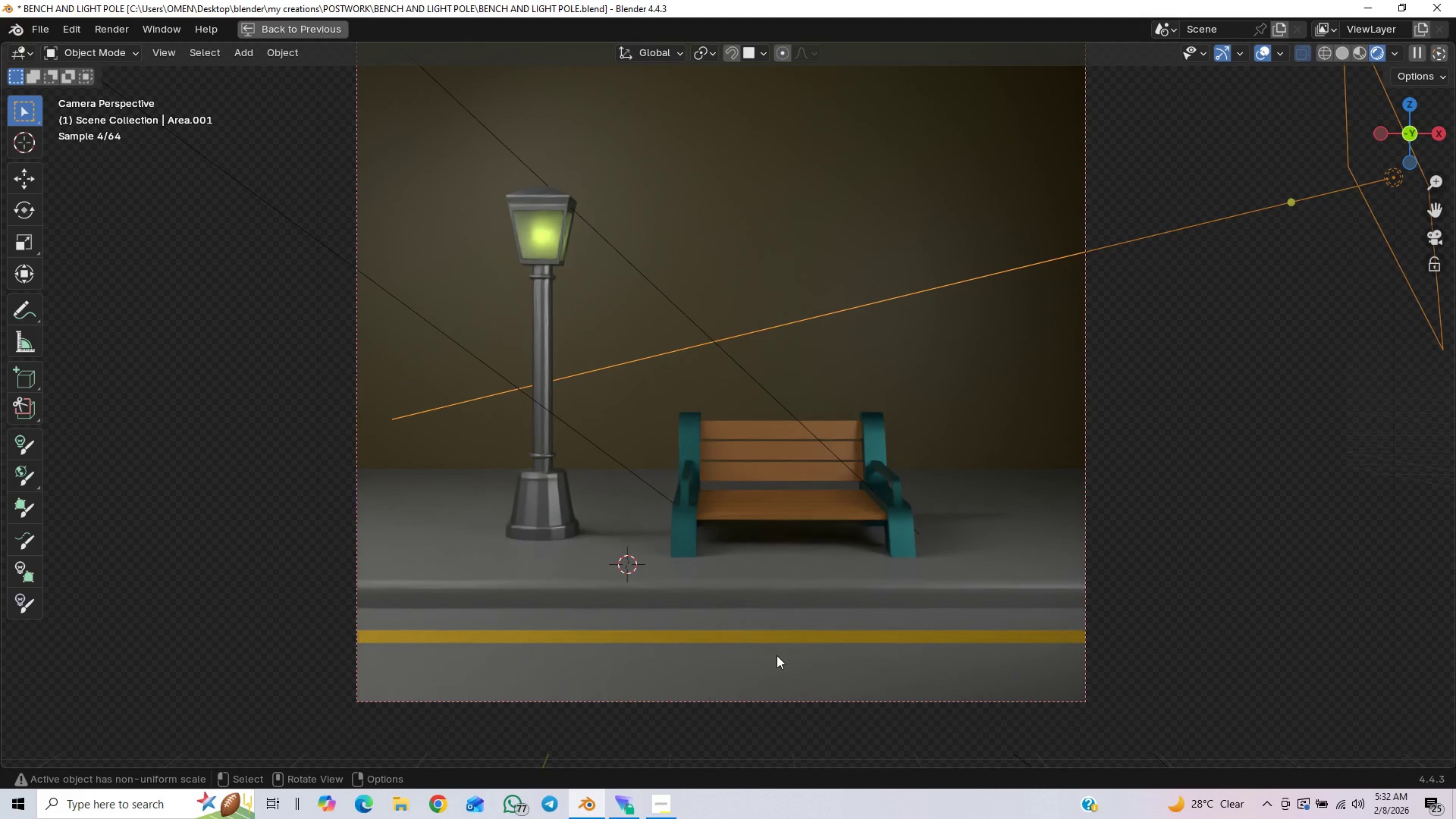 
scroll: coordinate [820, 659], scroll_direction: up, amount: 2.0
 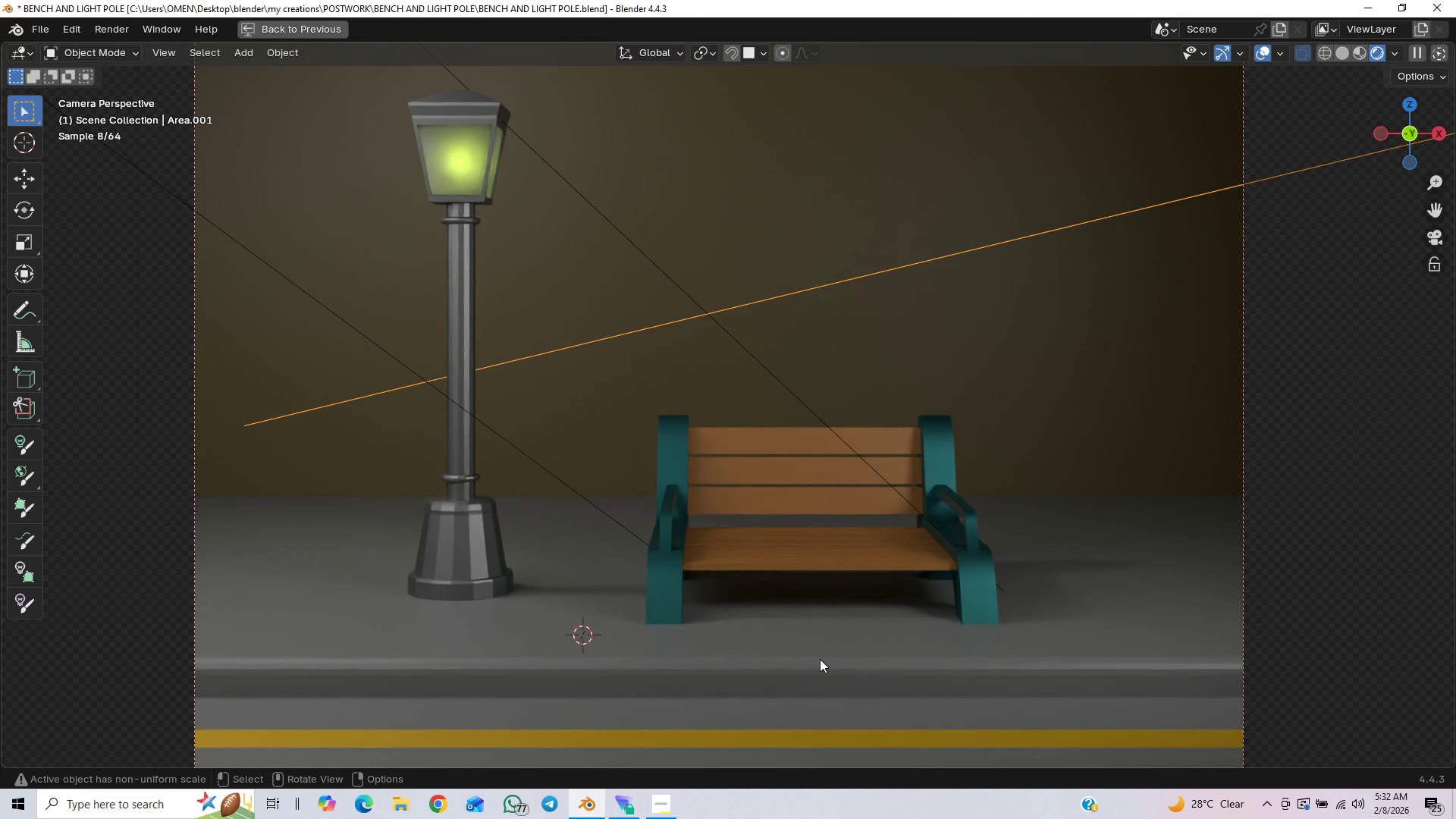 
wait(5.29)
 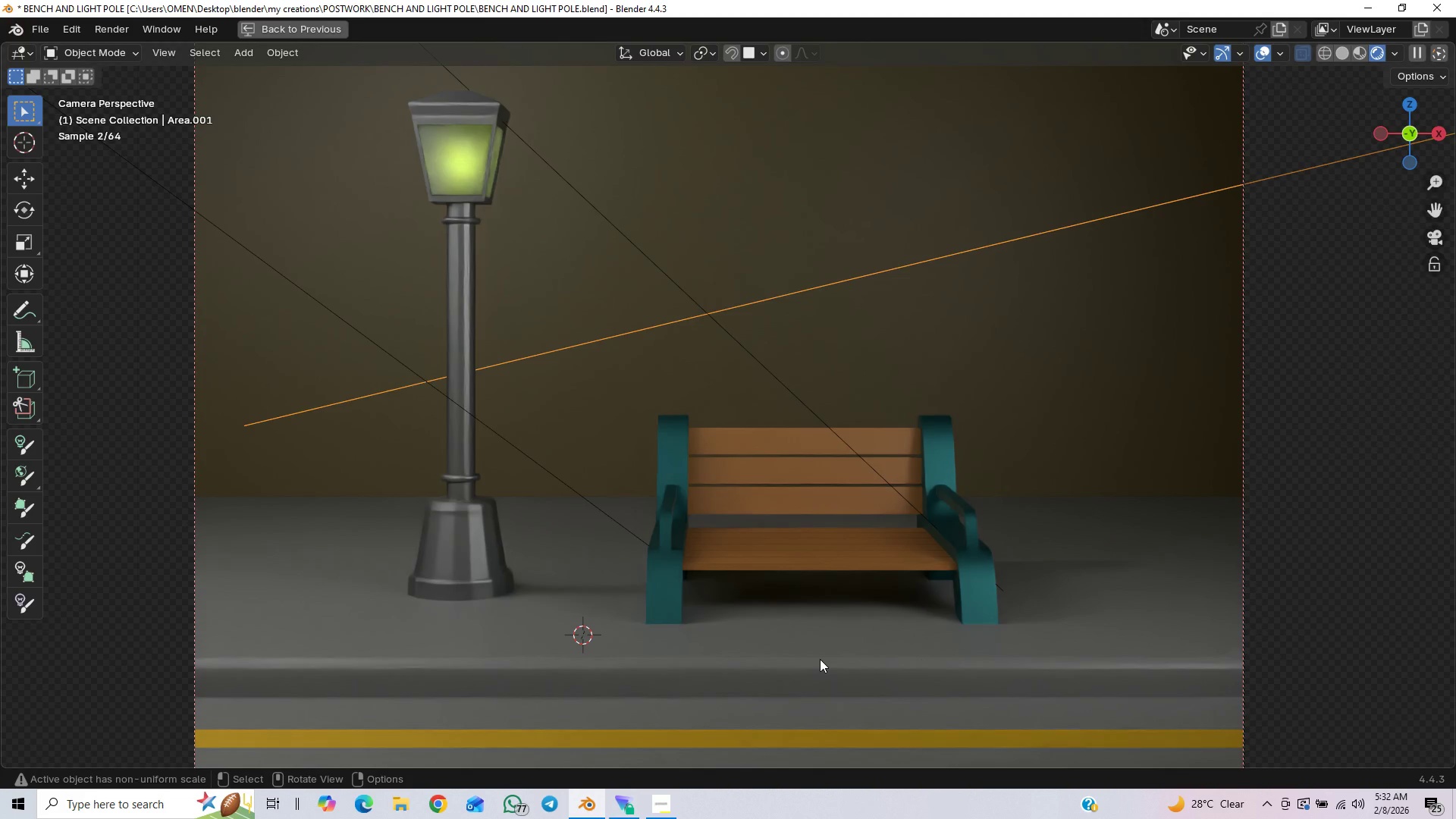 
key(Control+Space)
 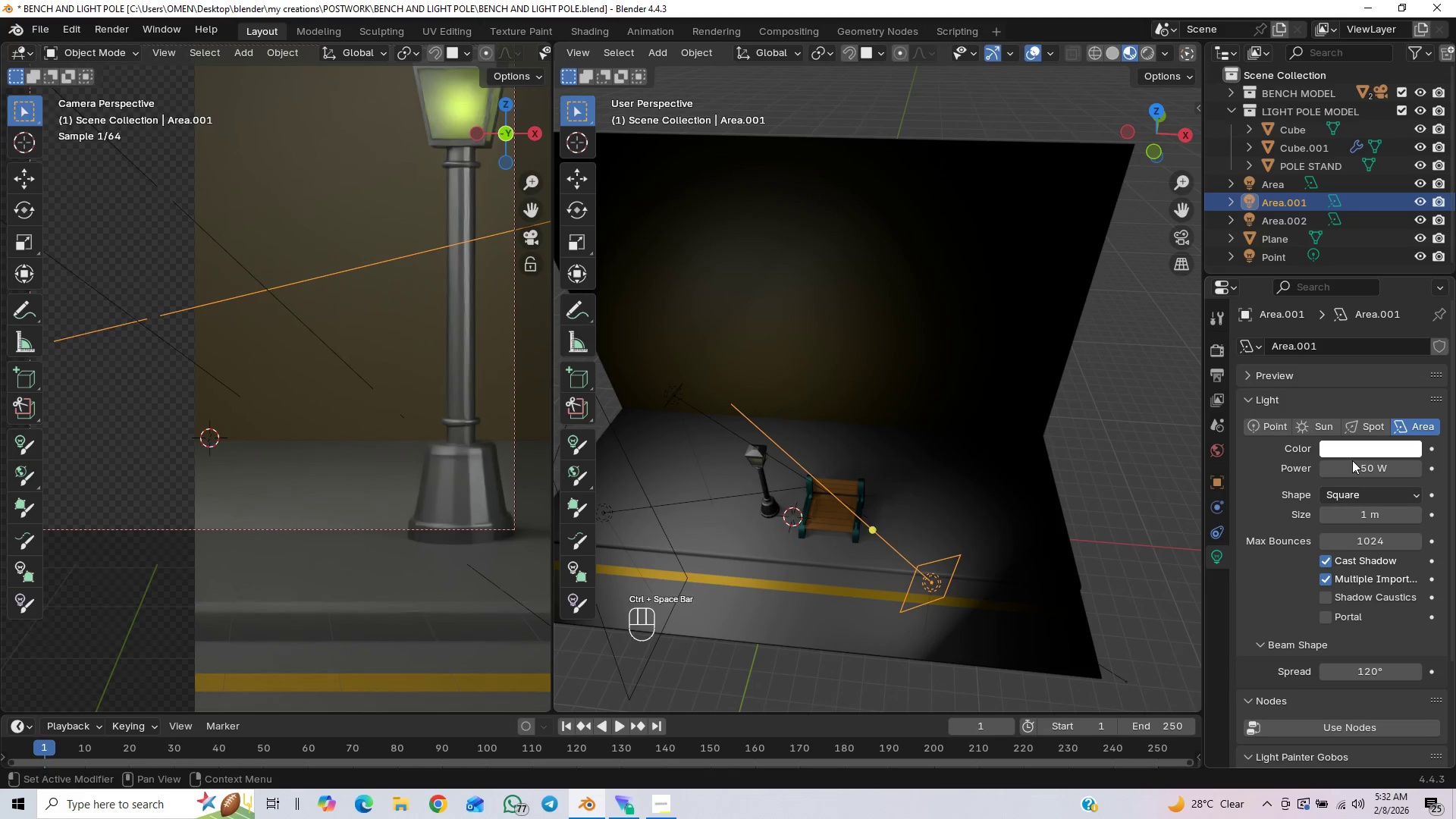 
left_click([1353, 453])
 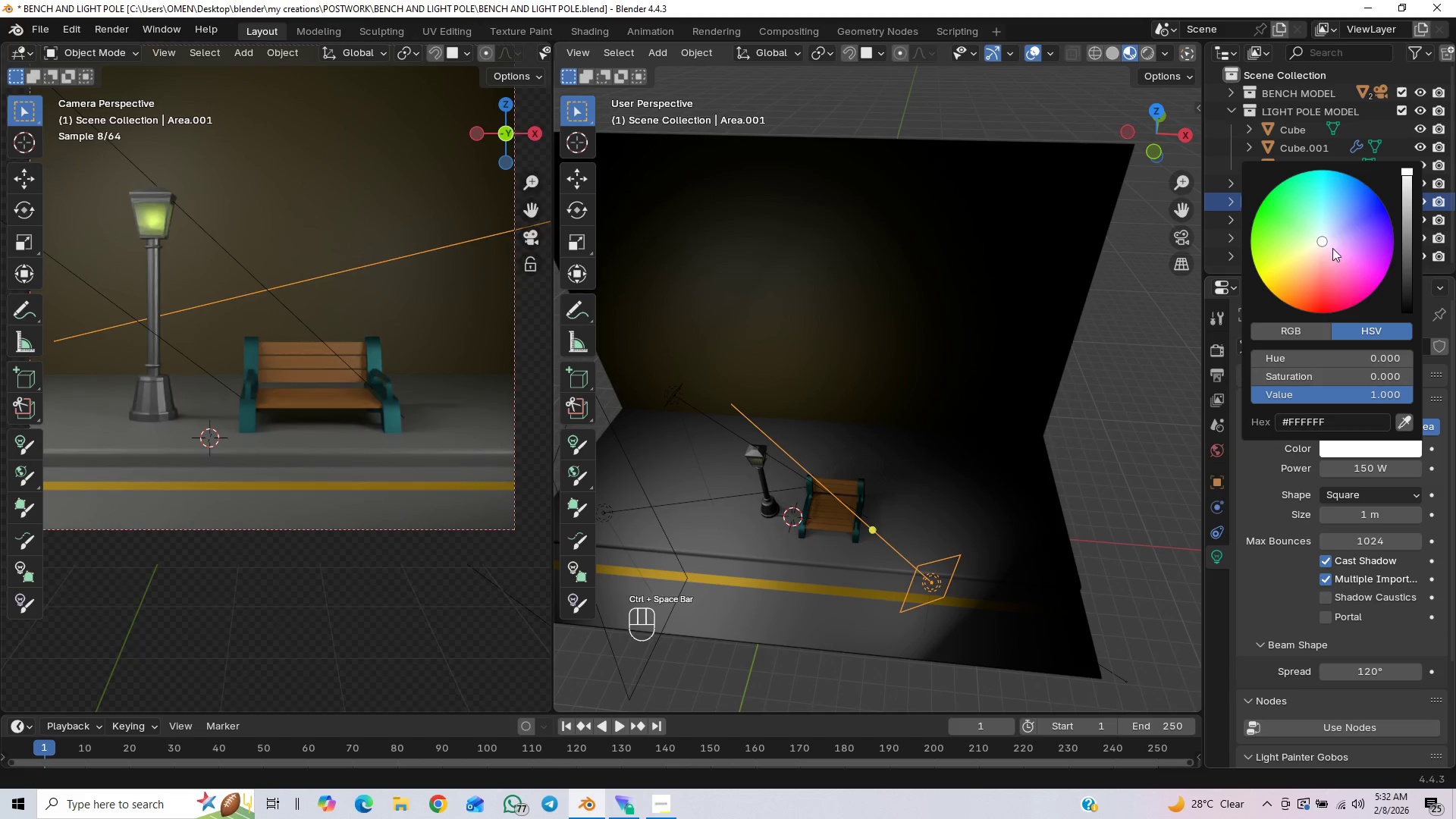 
left_click_drag(start_coordinate=[1315, 245], to_coordinate=[1285, 270])
 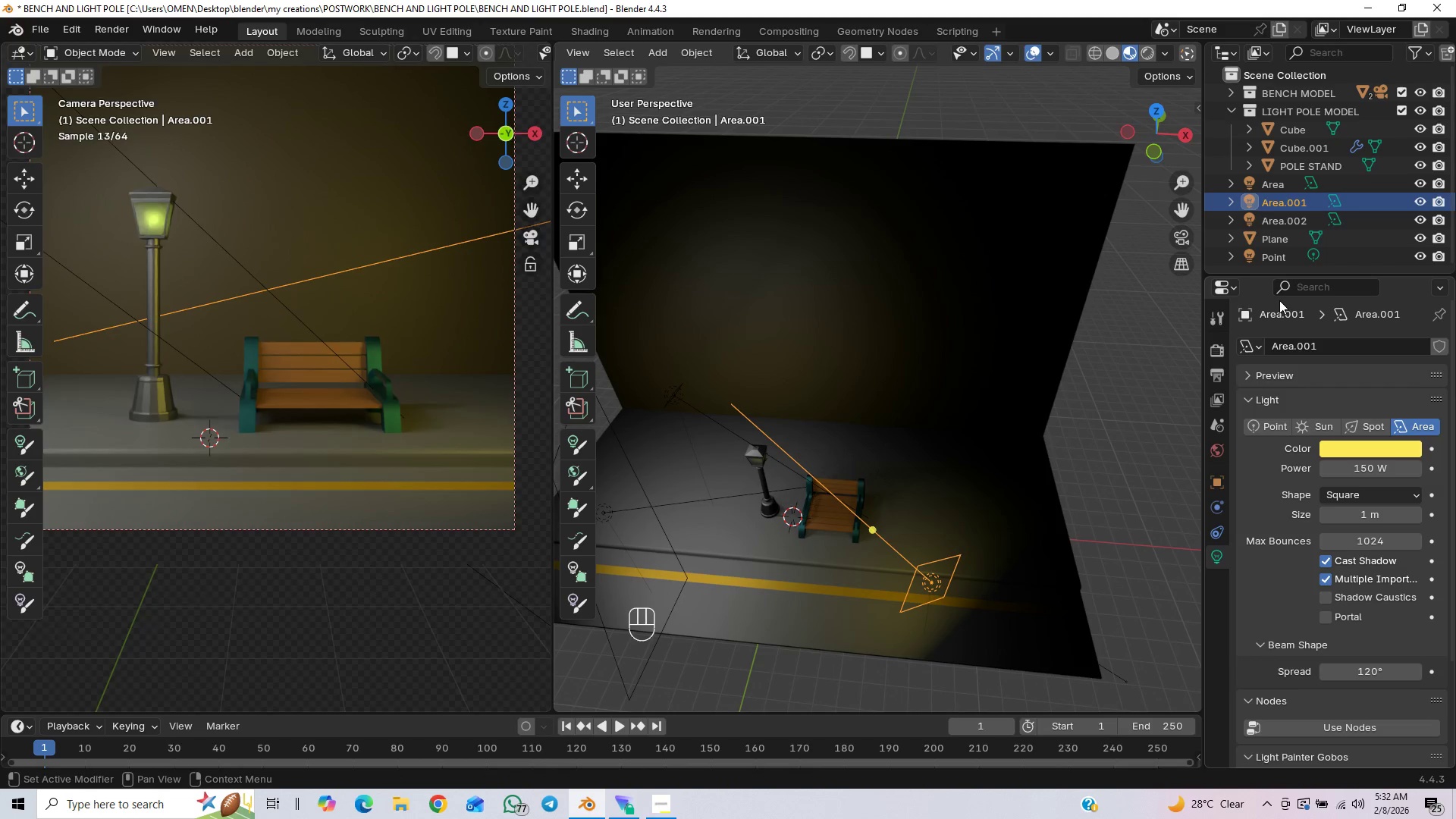 
key(Control+Space)
 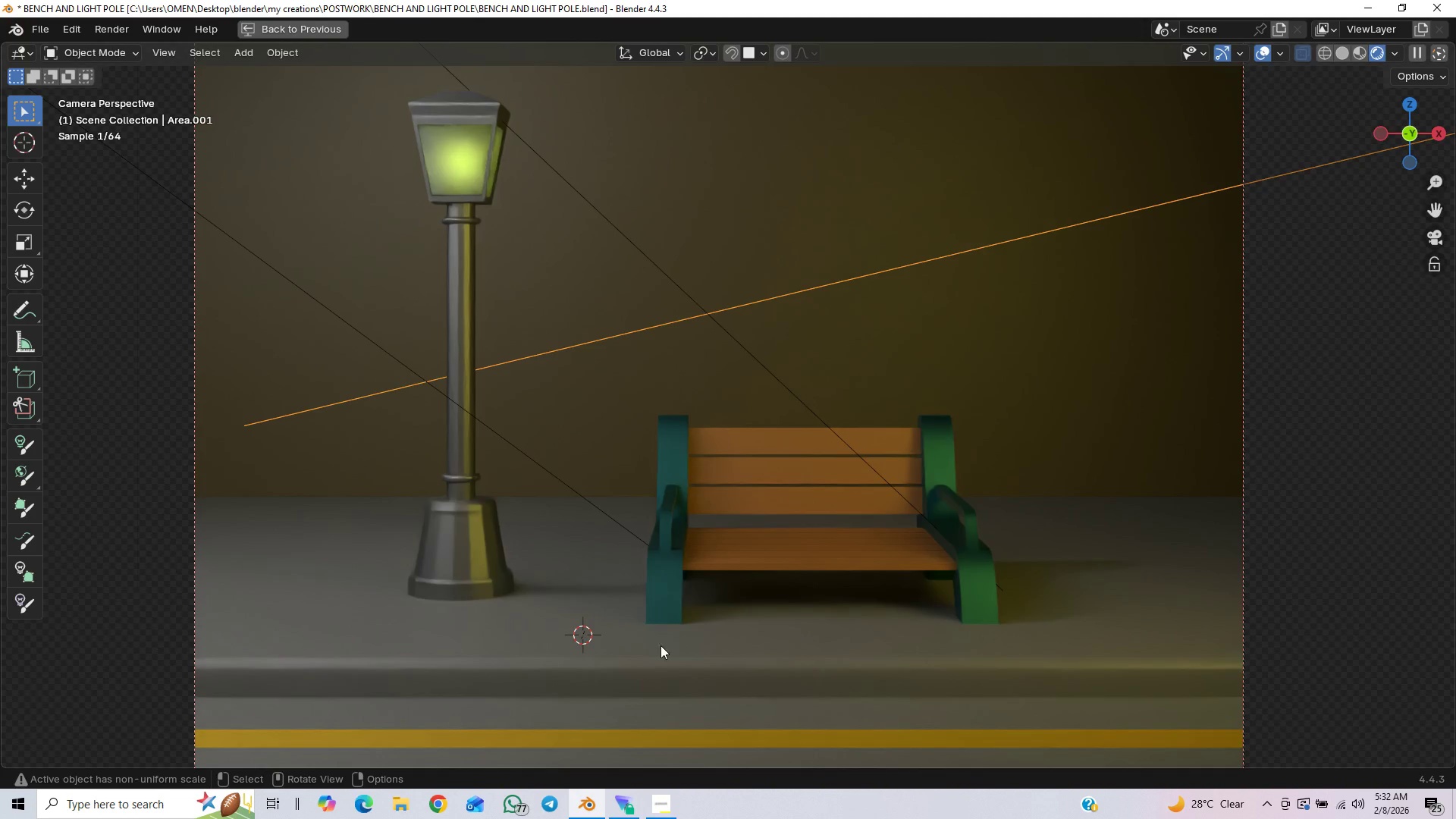 
scroll: coordinate [792, 648], scroll_direction: down, amount: 1.0
 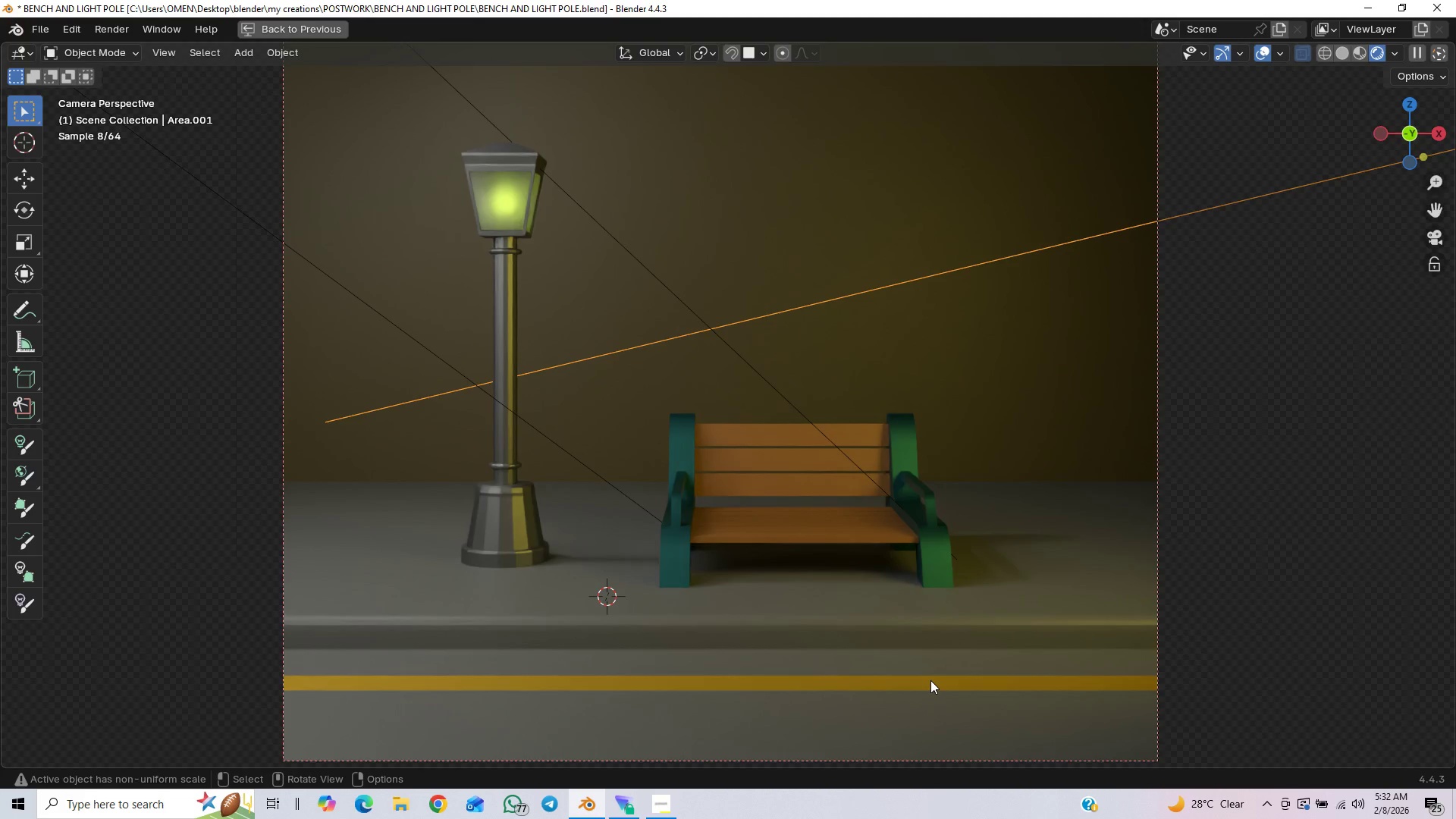 
key(Control+Space)
 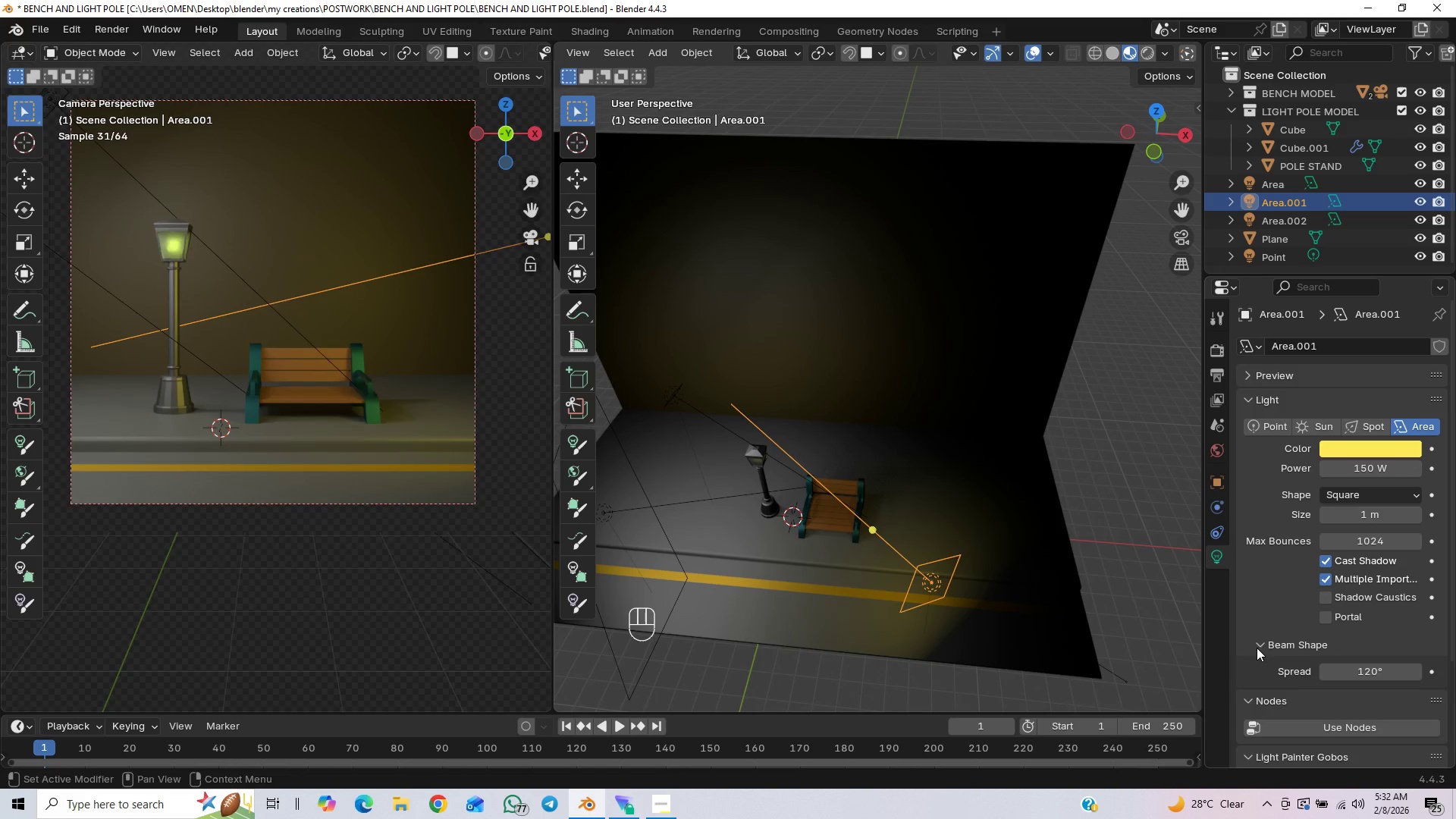 
wait(5.47)
 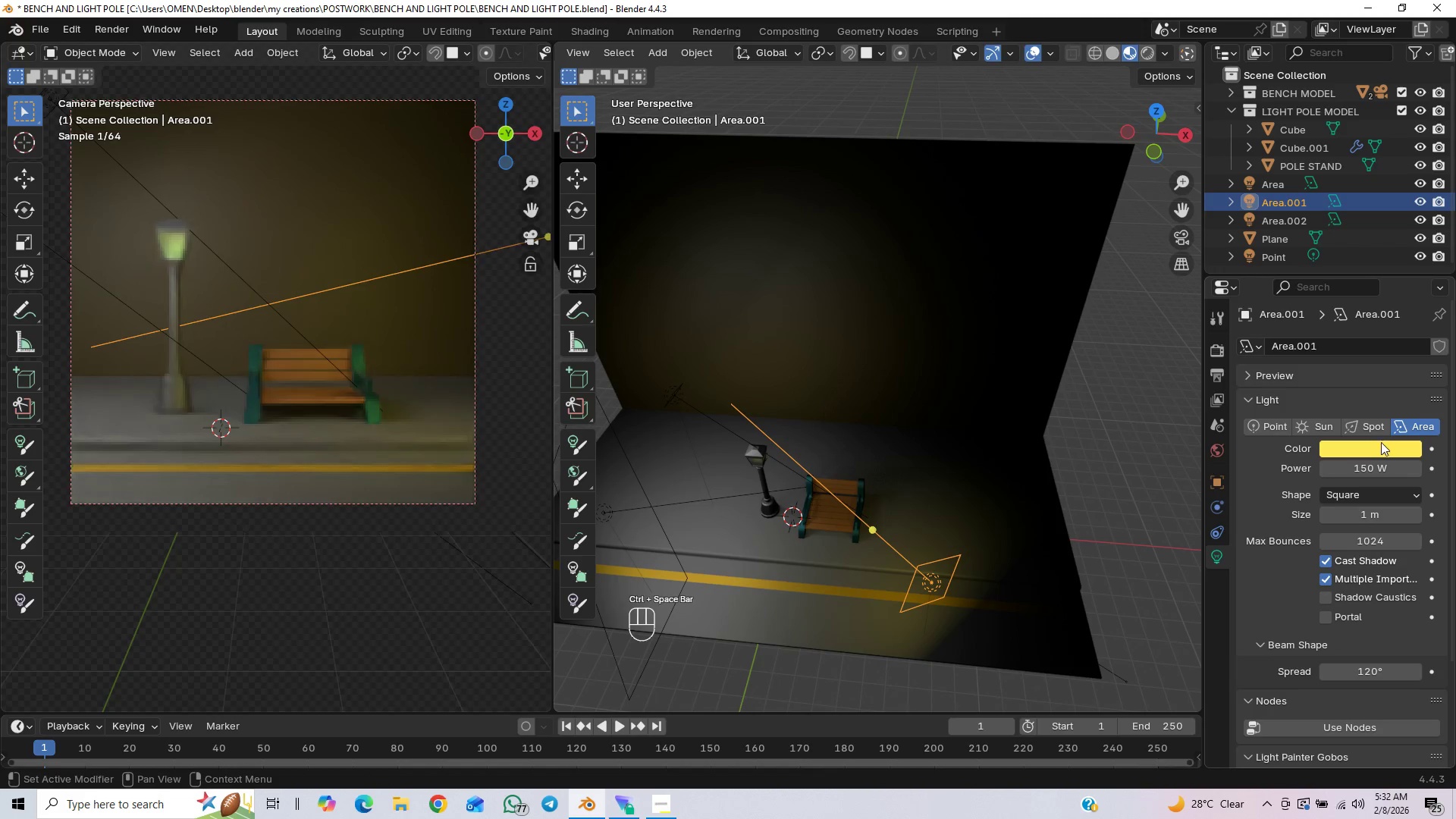 
left_click([1349, 666])
 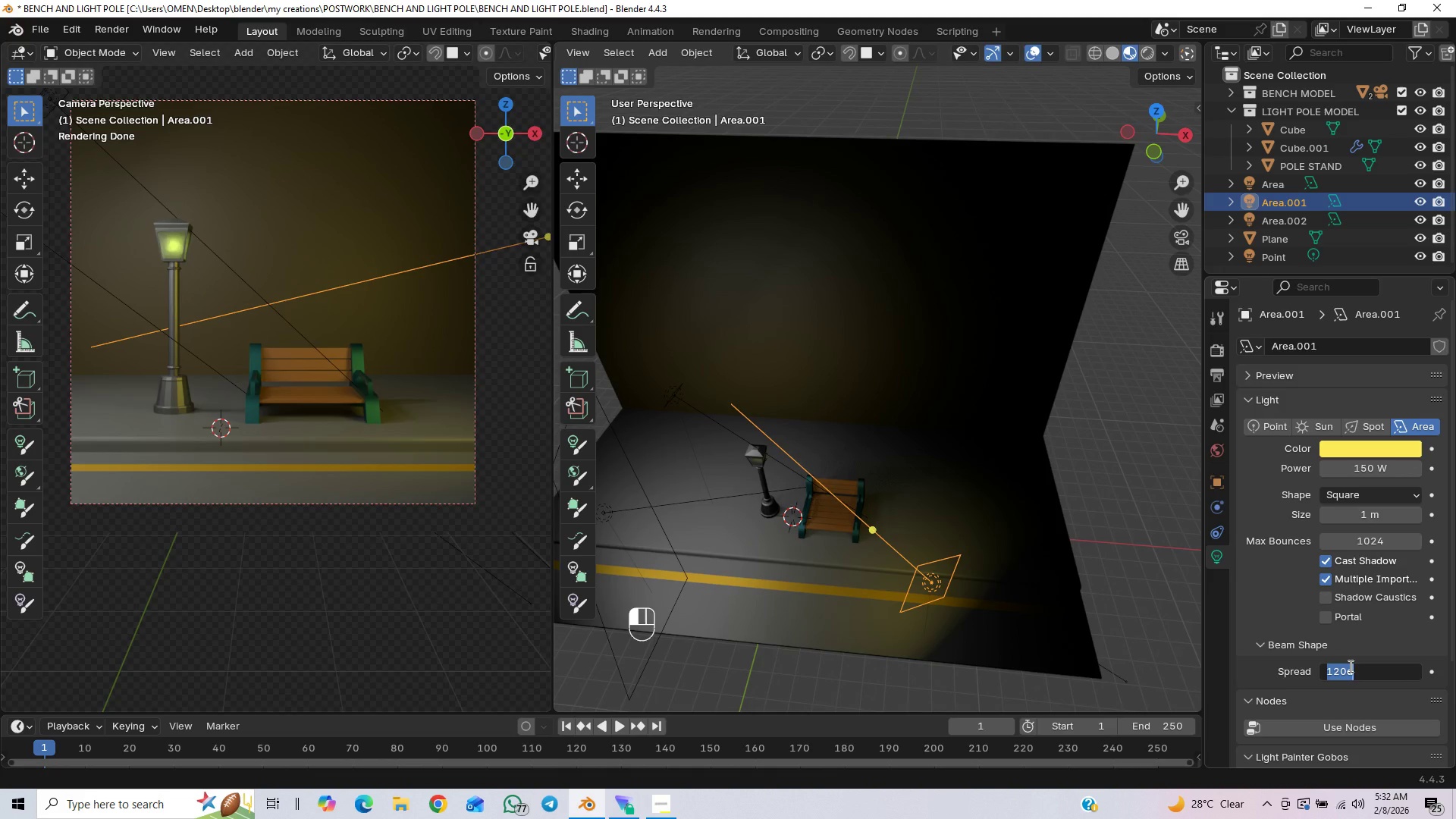 
type(160)
 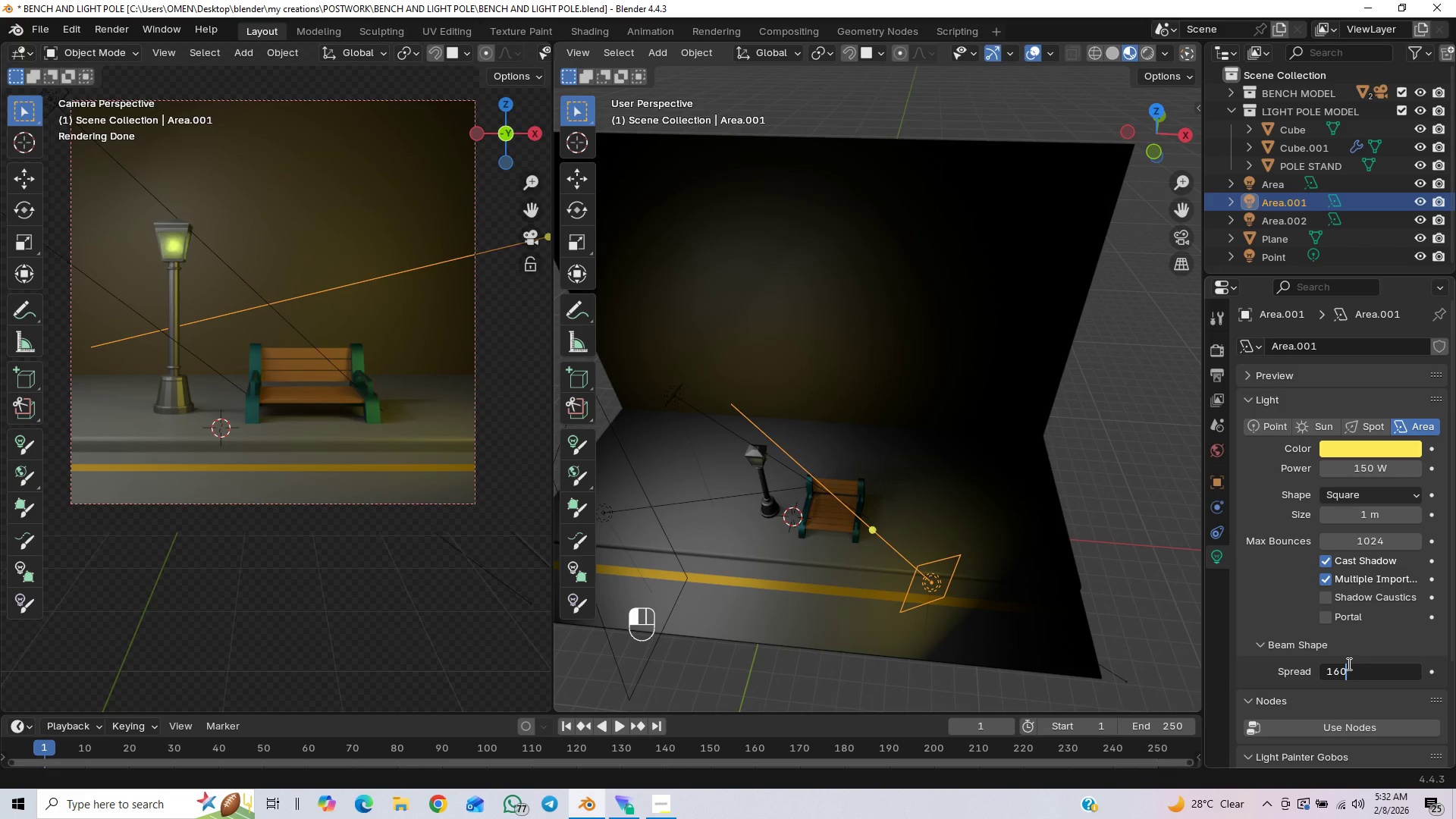 
key(Enter)
 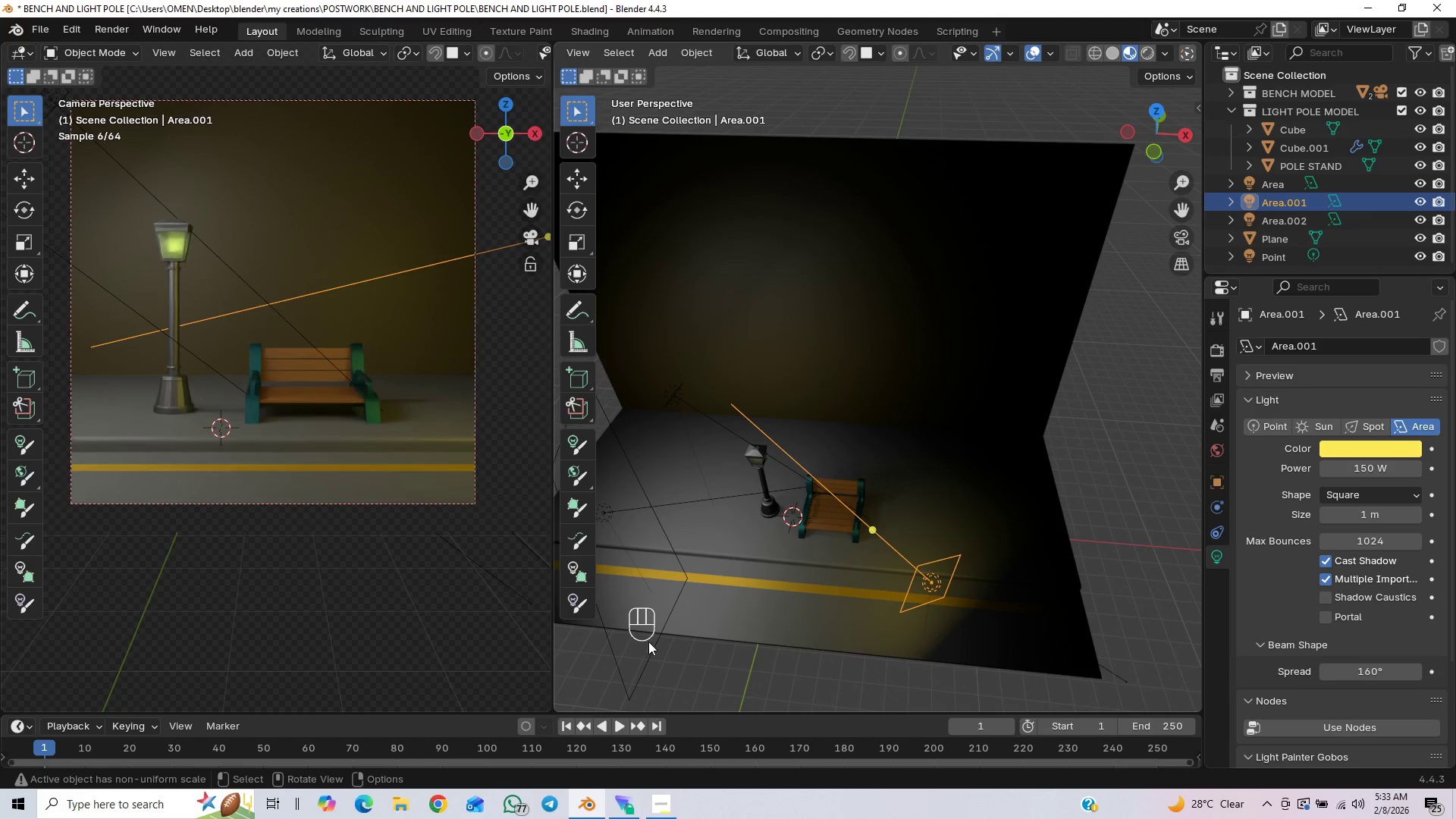 
key(Control+ControlLeft)
 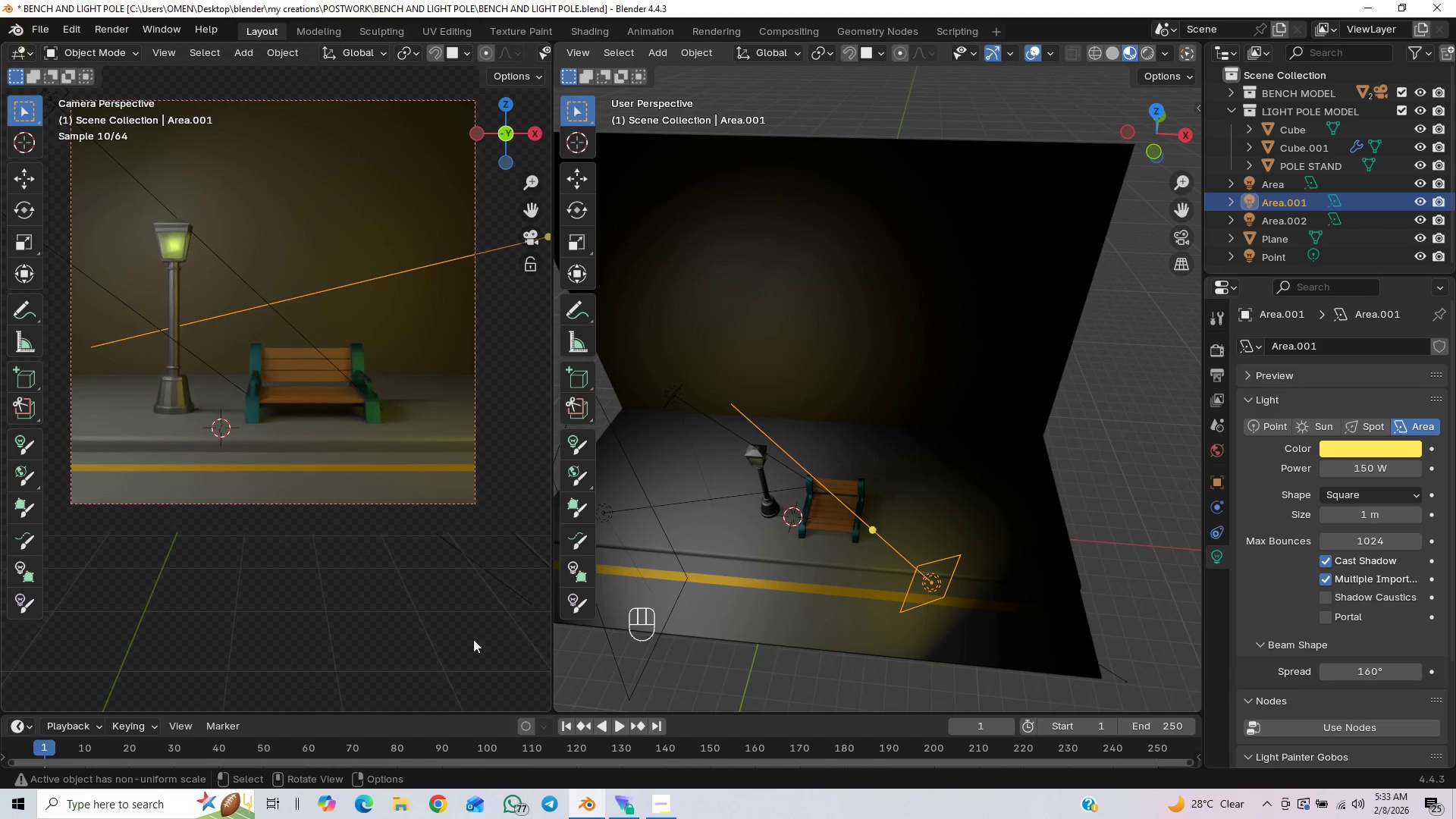 
hold_key(key=ControlLeft, duration=0.56)
 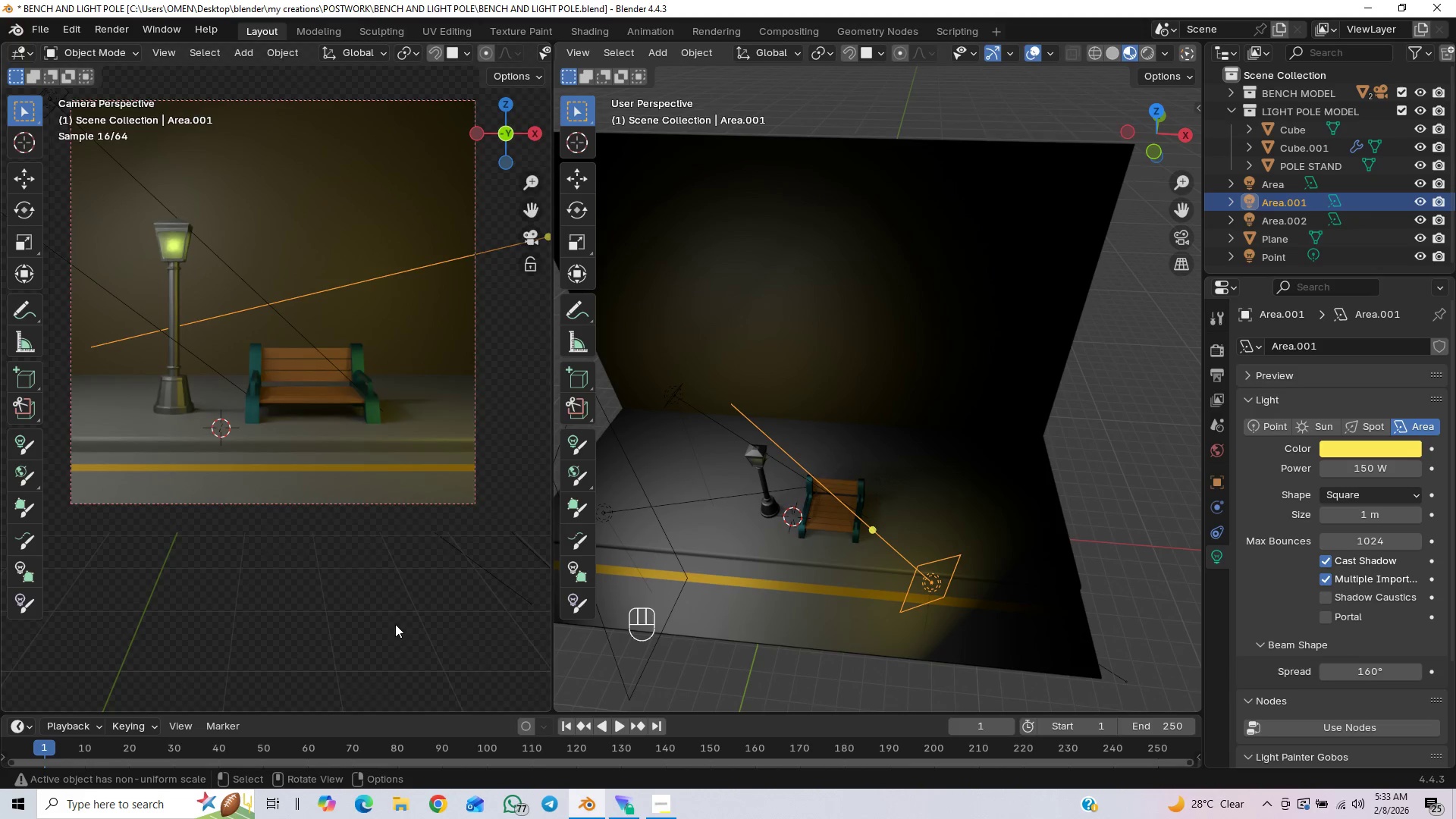 
key(Control+Space)
 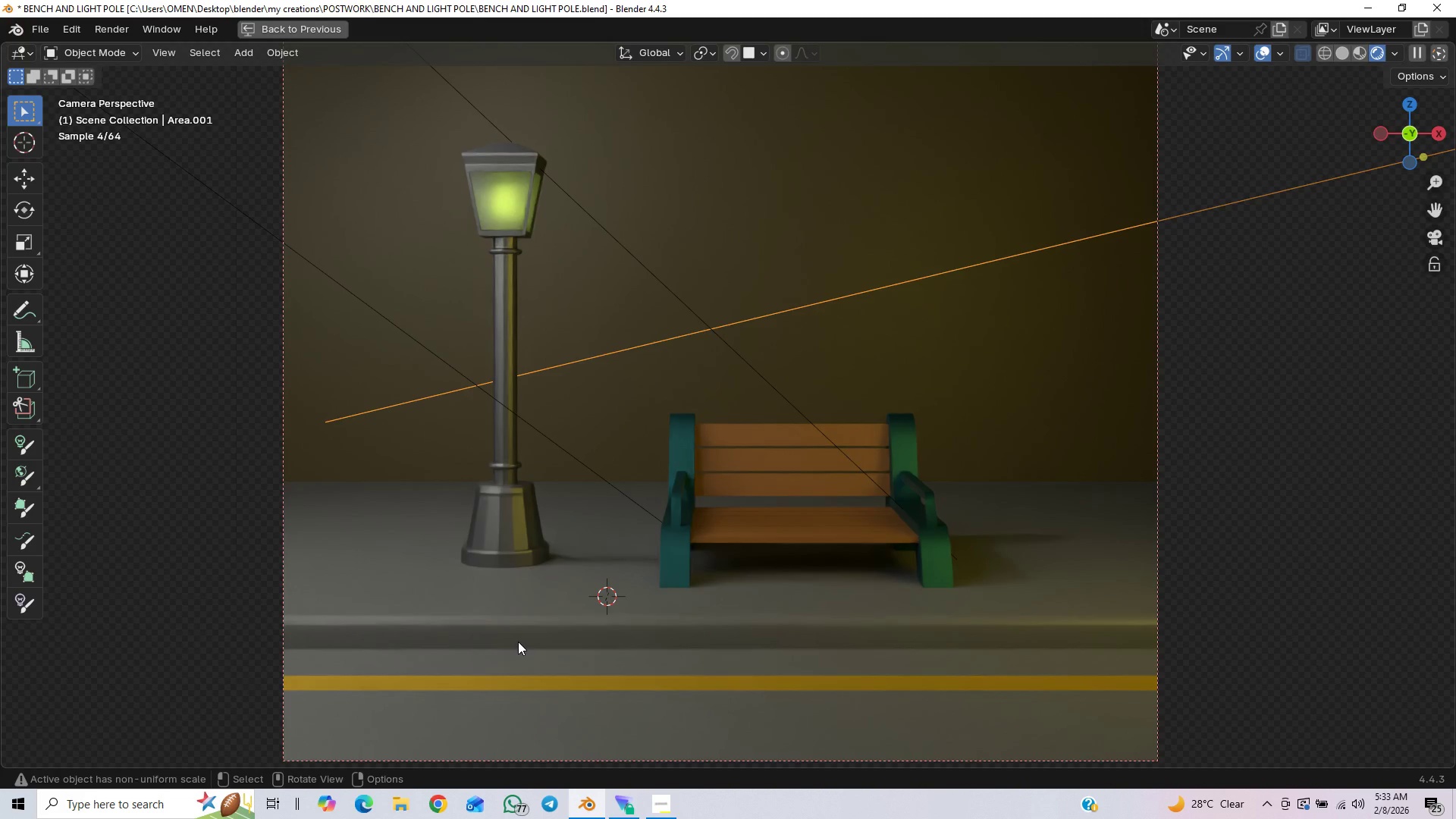 
hold_key(key=ControlLeft, duration=1.5)
 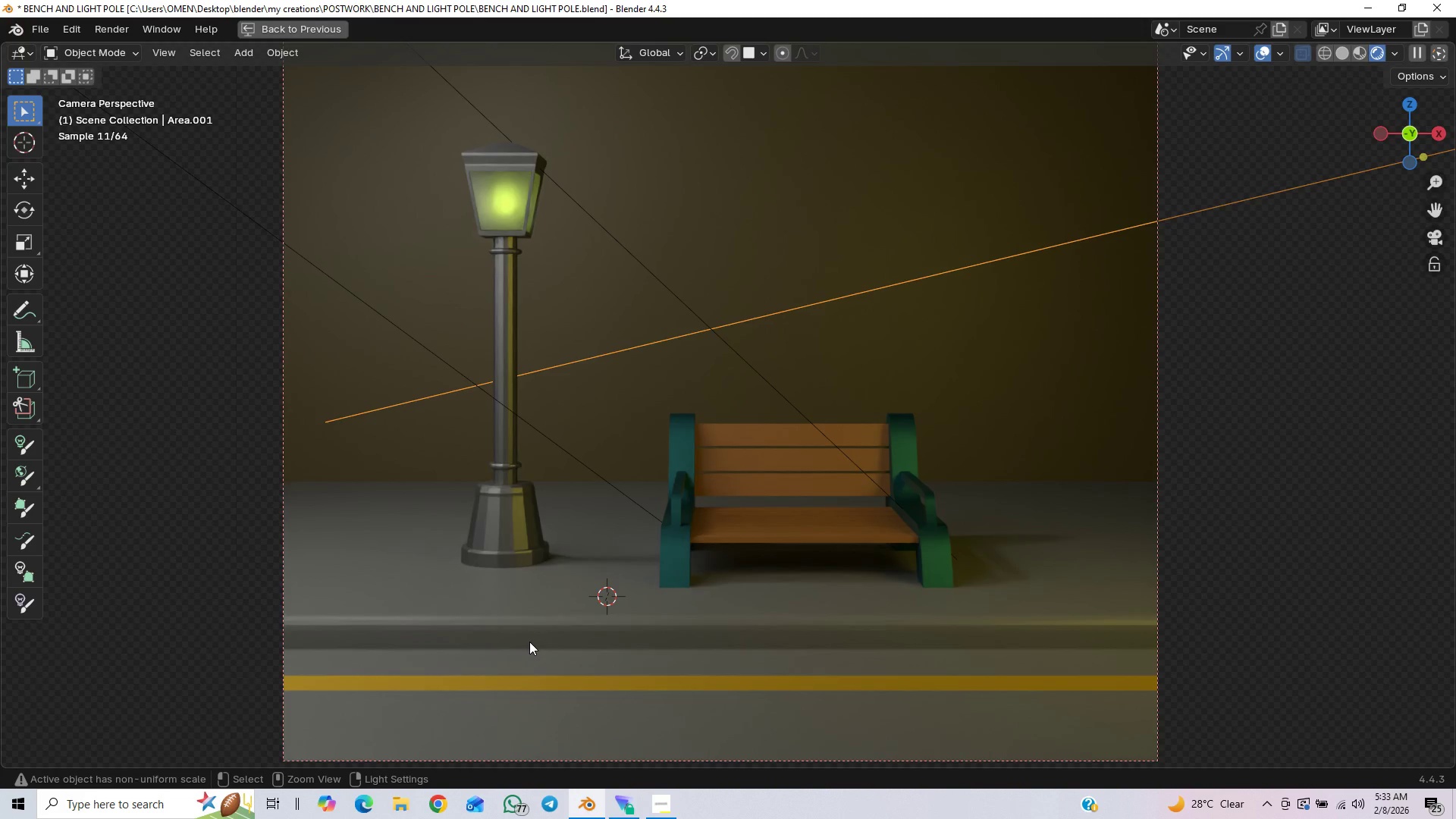 
hold_key(key=ControlLeft, duration=1.52)
 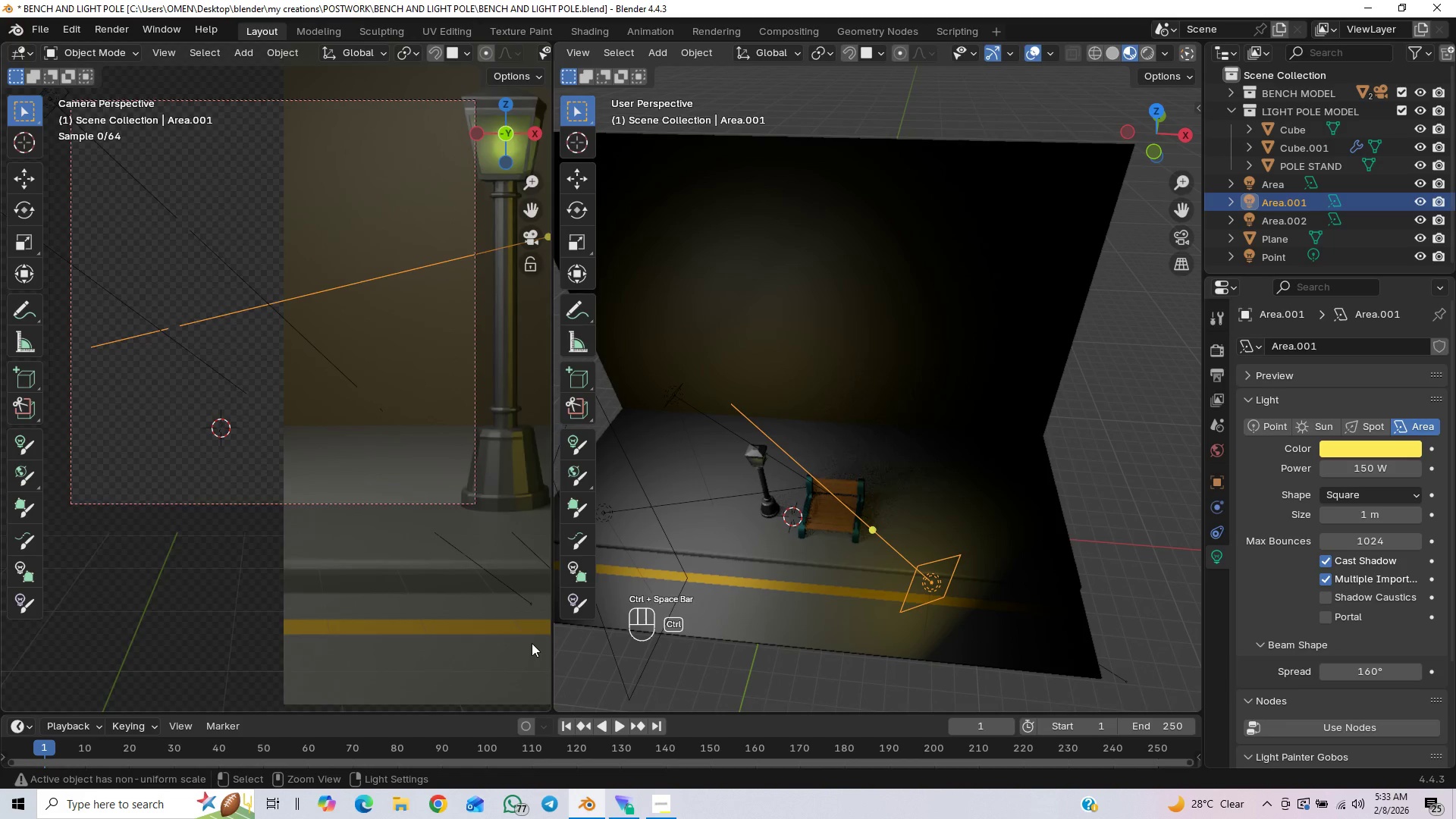 
key(Control+Space)
 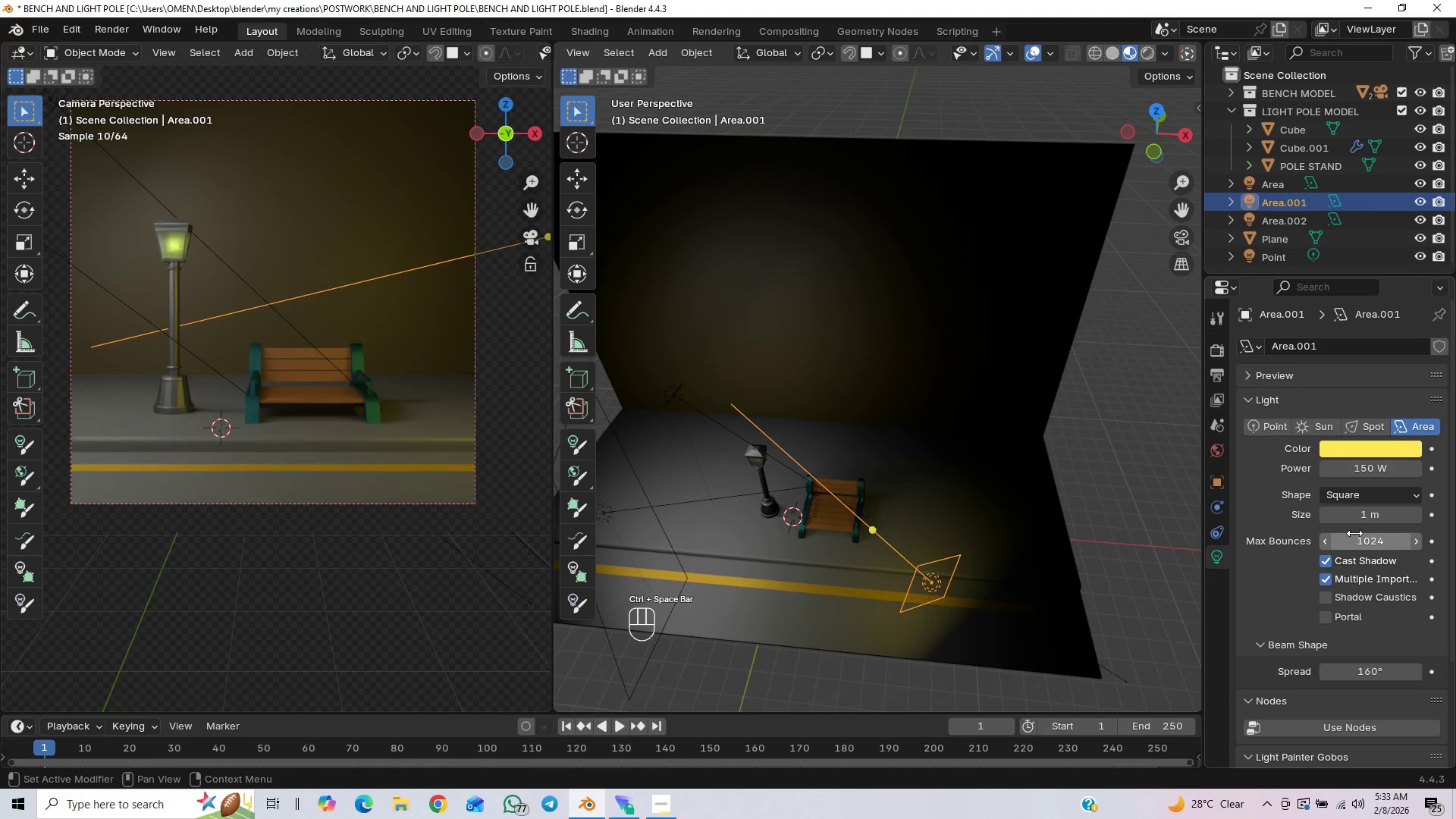 
left_click_drag(start_coordinate=[1364, 519], to_coordinate=[1282, 536])
 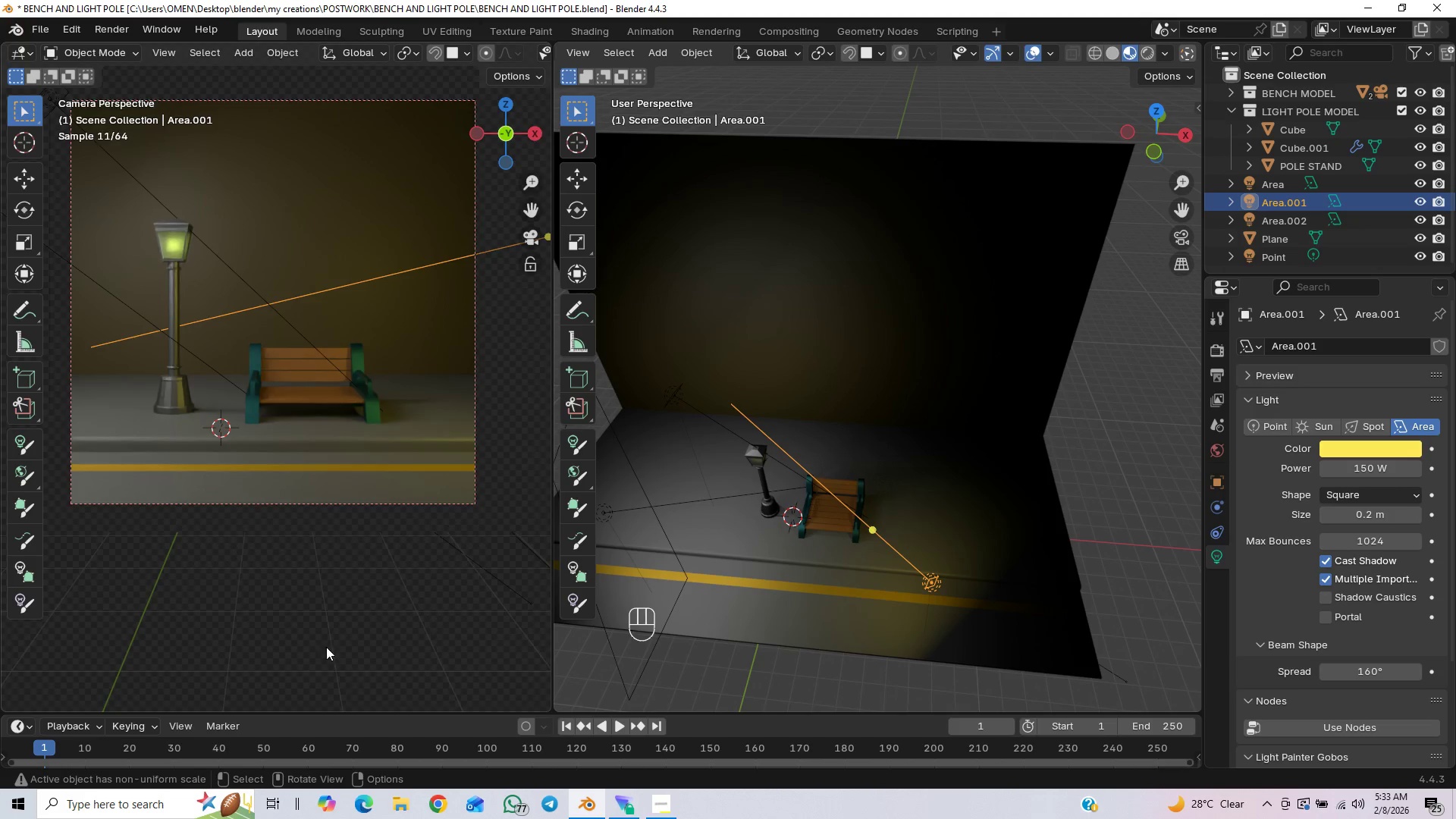 
key(Control+Space)
 